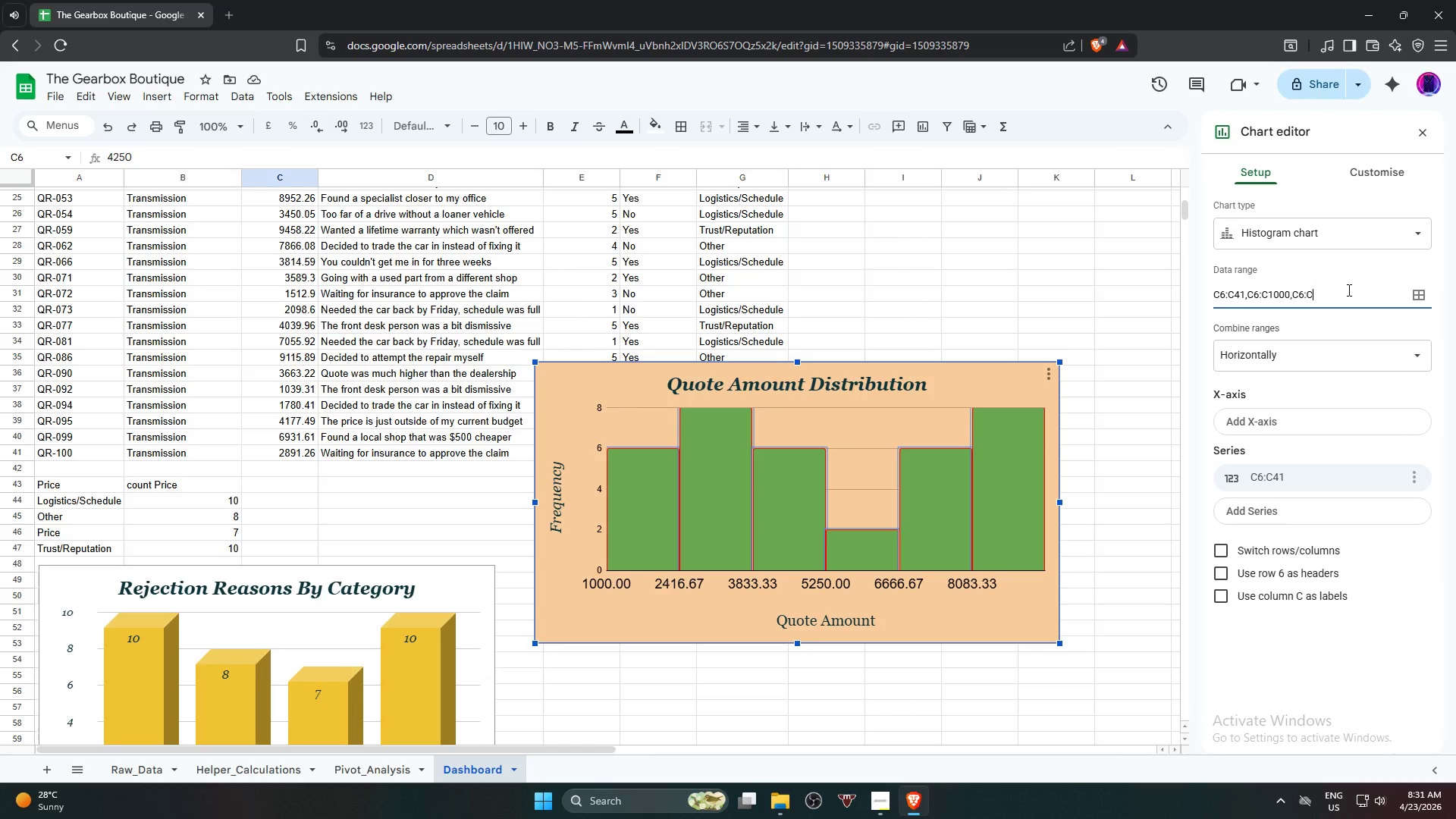 
left_click_drag(start_coordinate=[1295, 294], to_coordinate=[1188, 310])
 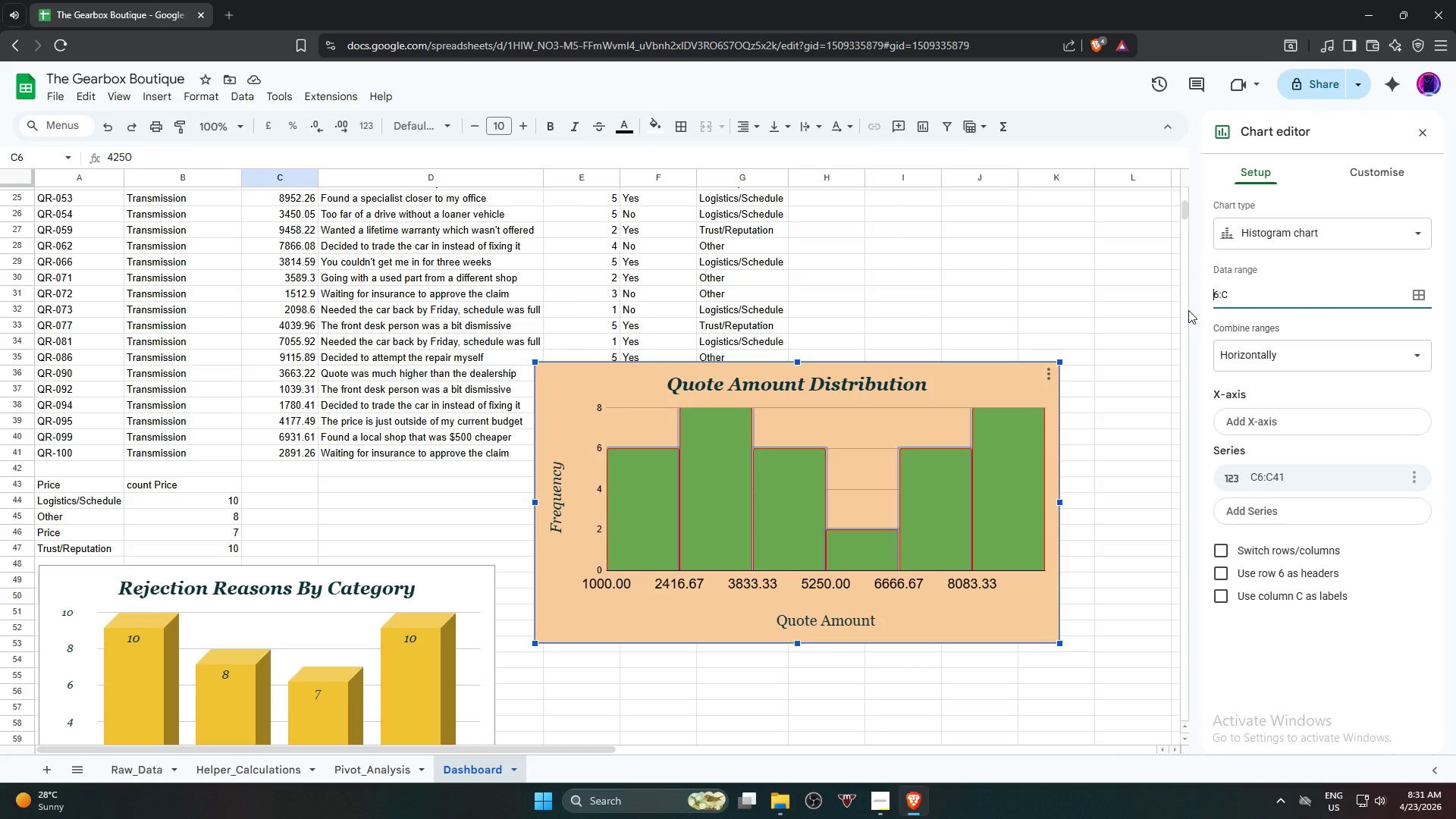 
key(Backspace)
 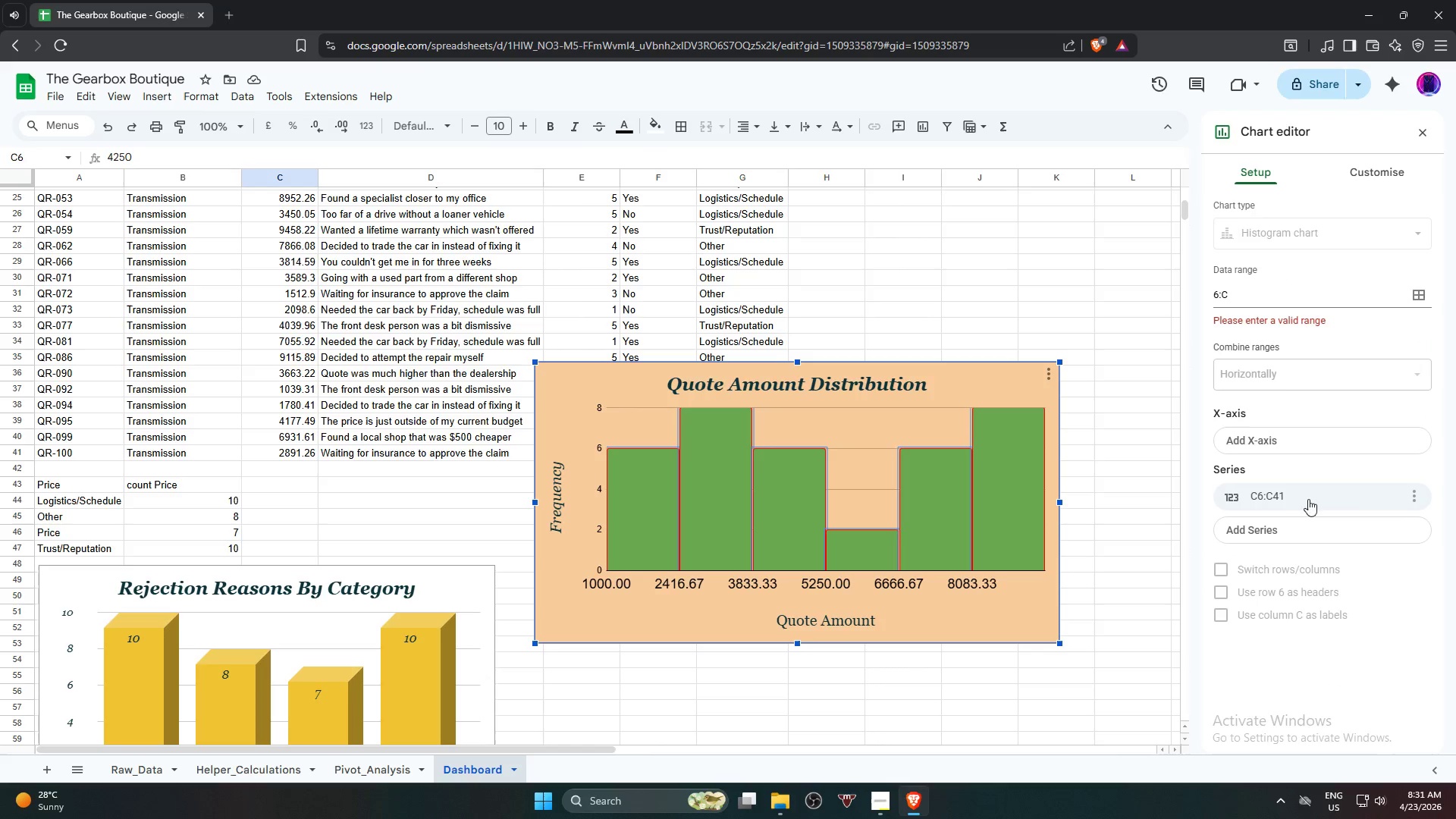 
left_click([1270, 294])
 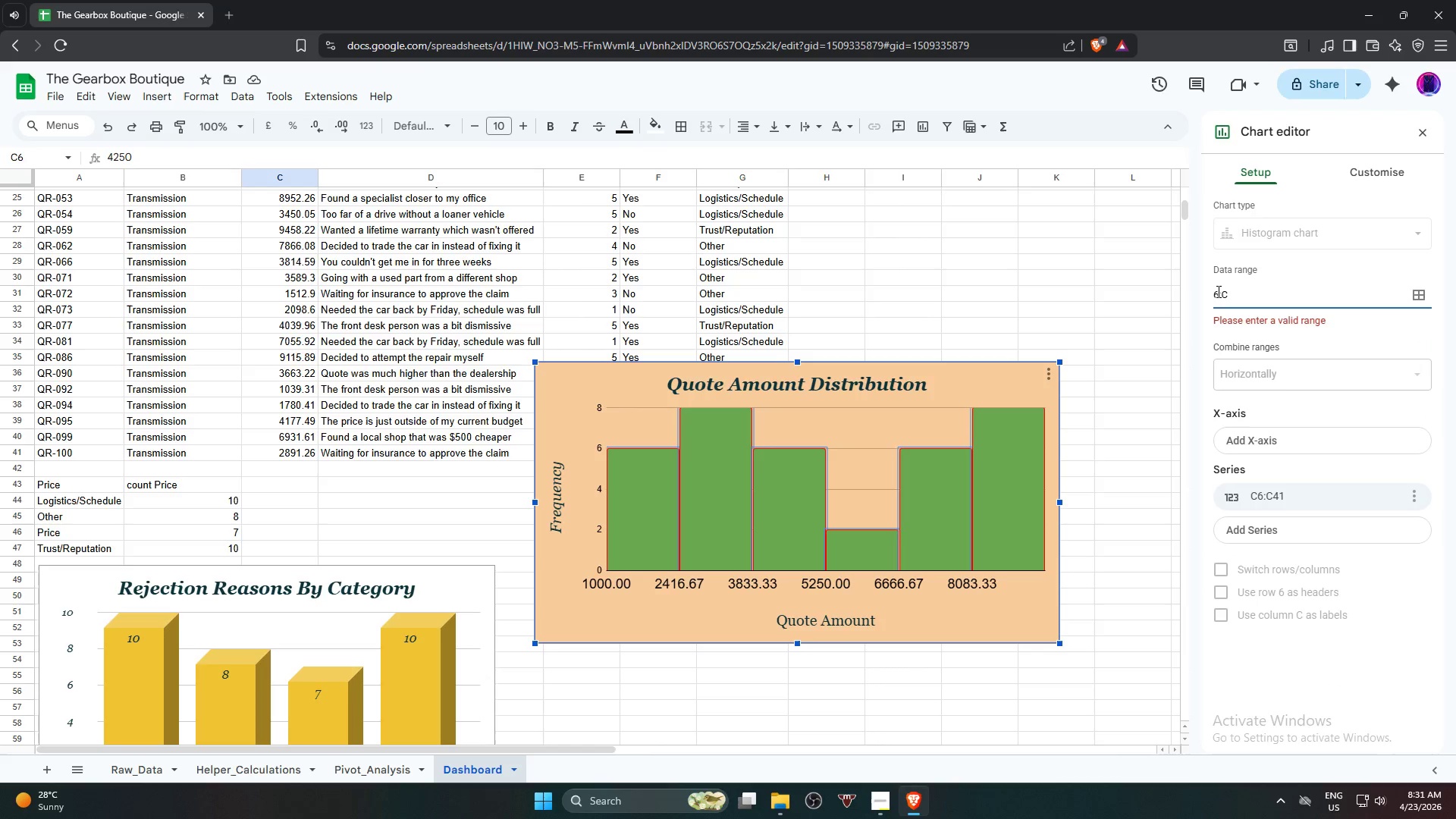 
left_click([1214, 290])
 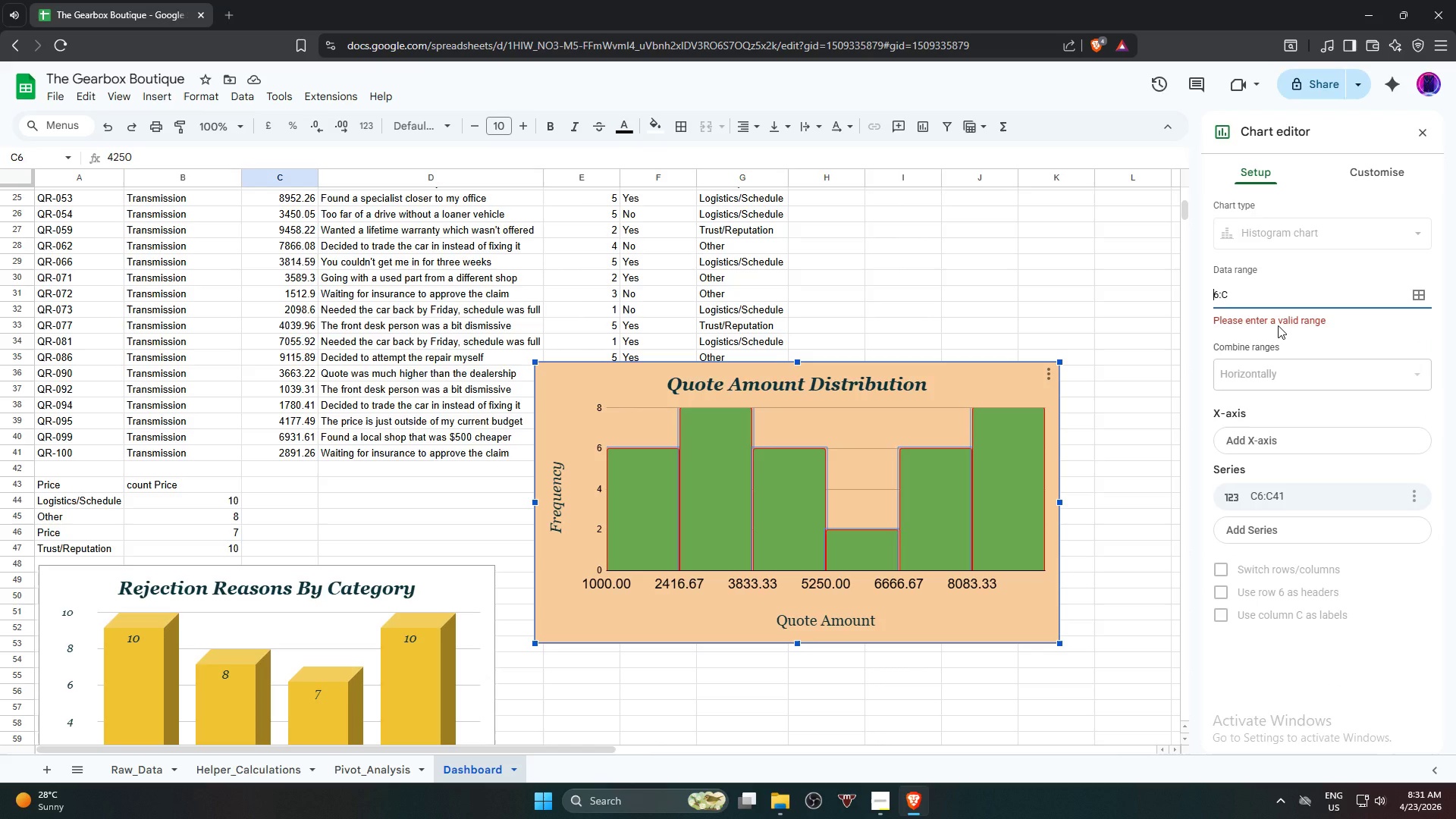 
key(C)
 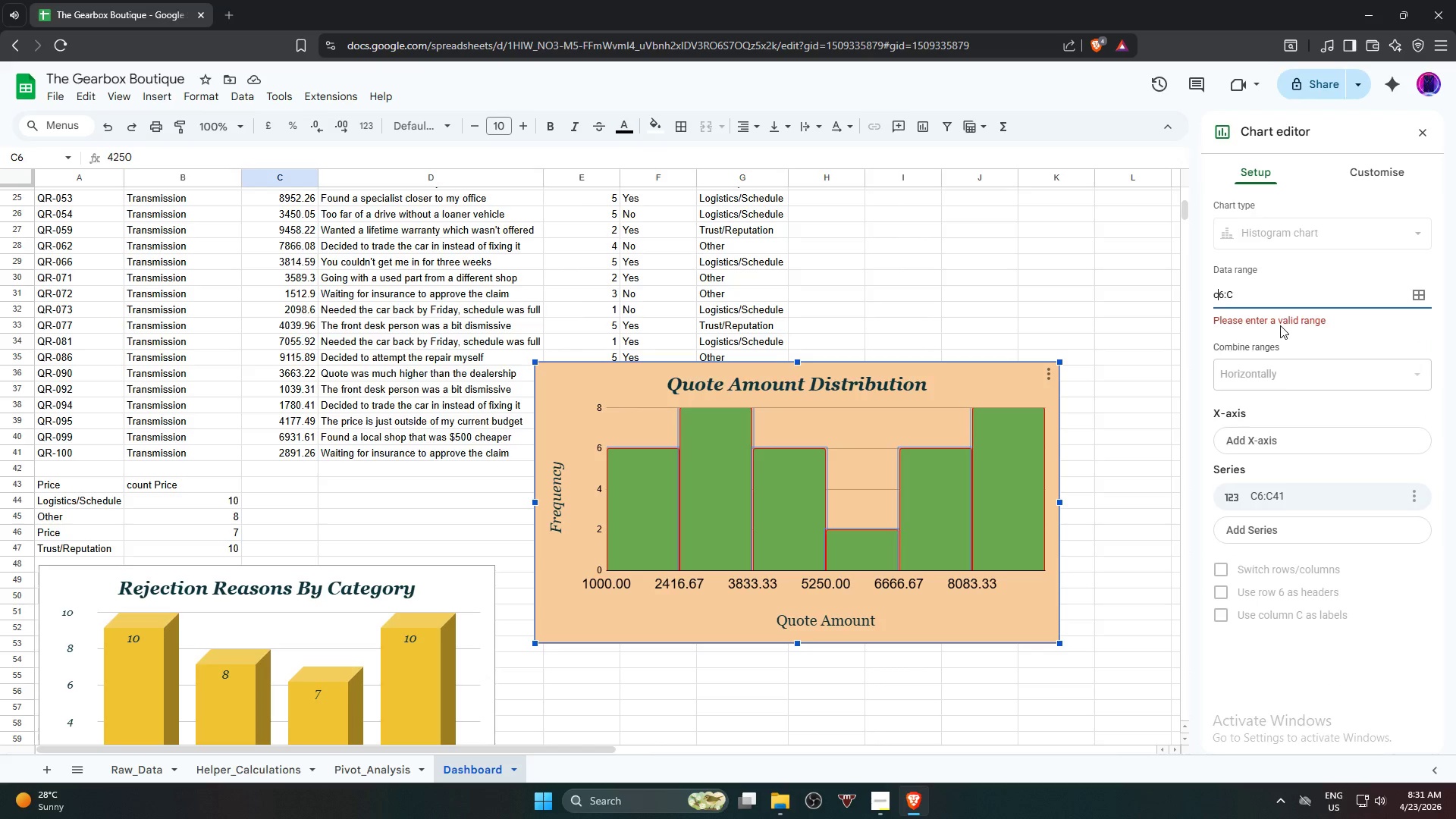 
key(Backspace)
 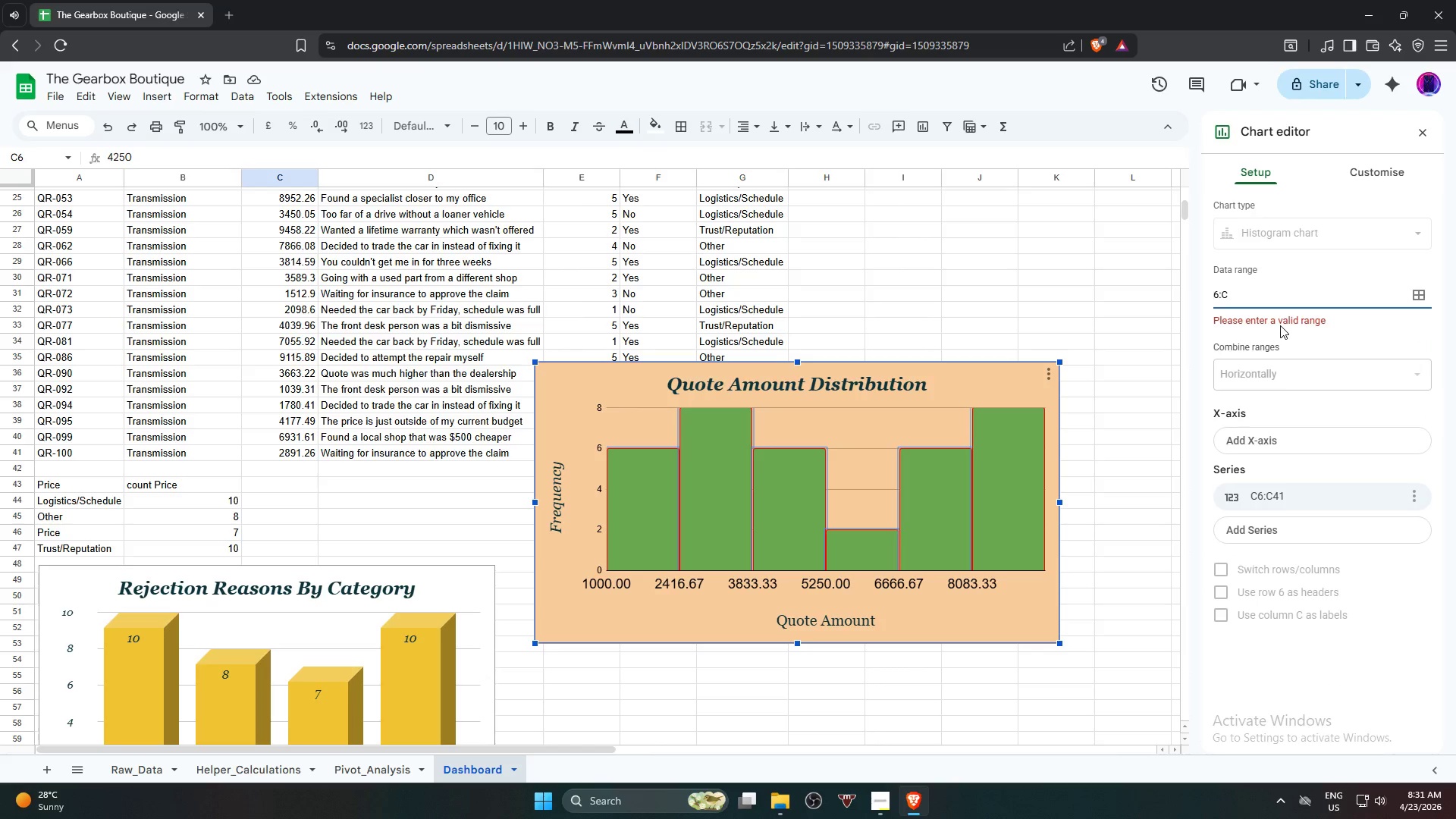 
key(CapsLock)
 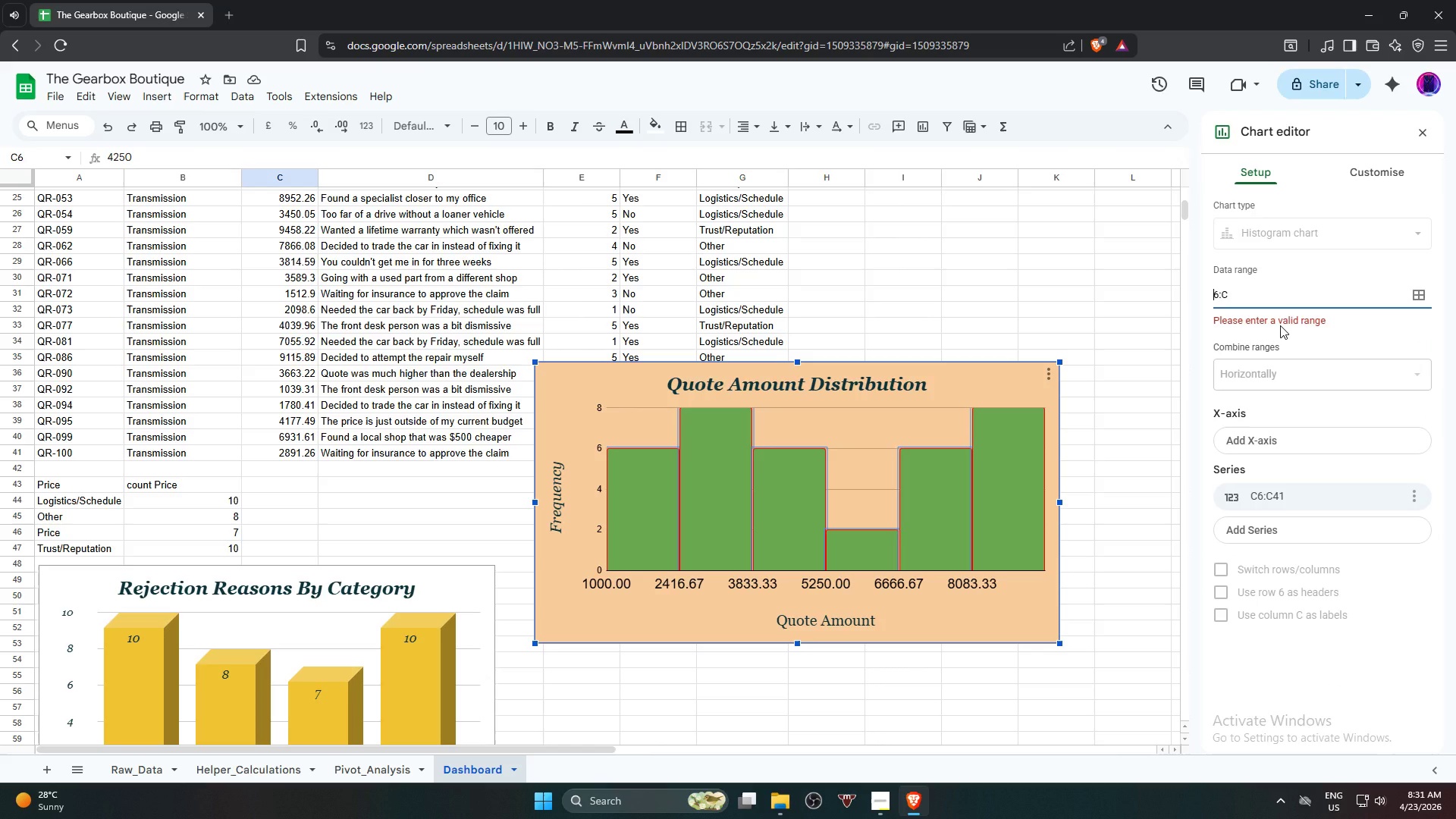 
key(Shift+ShiftRight)
 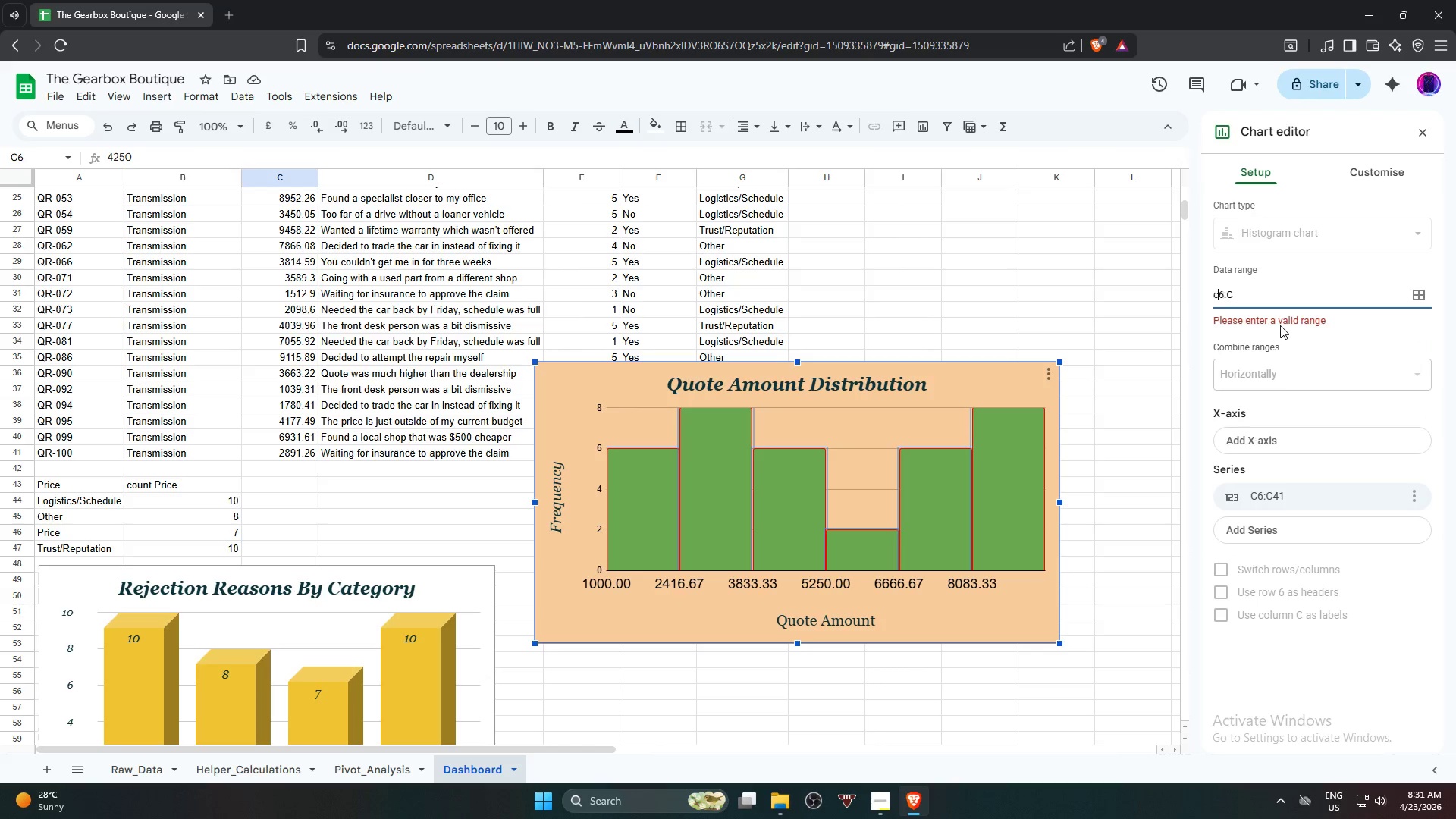 
key(Shift+C)
 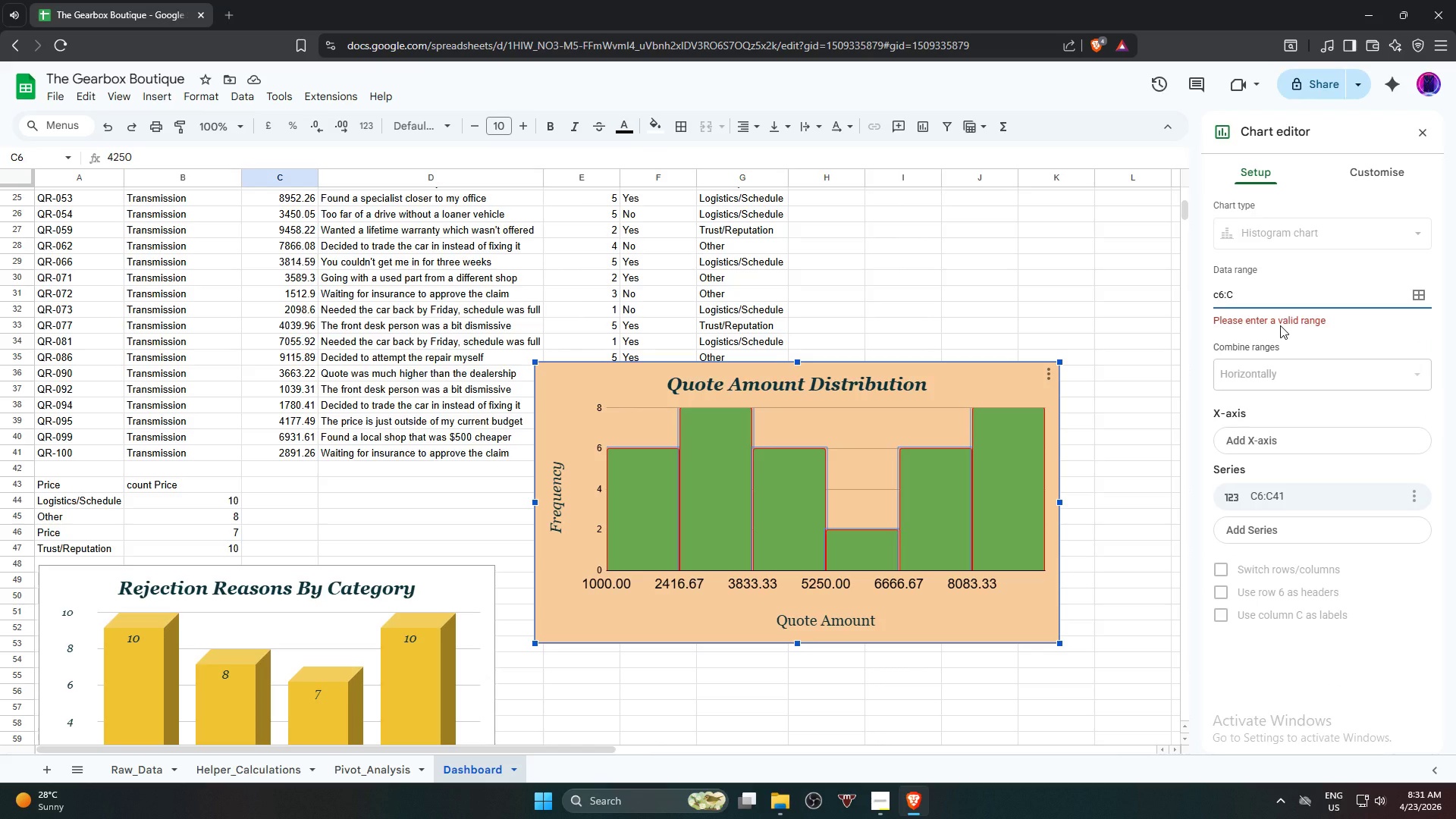 
key(Backspace)
 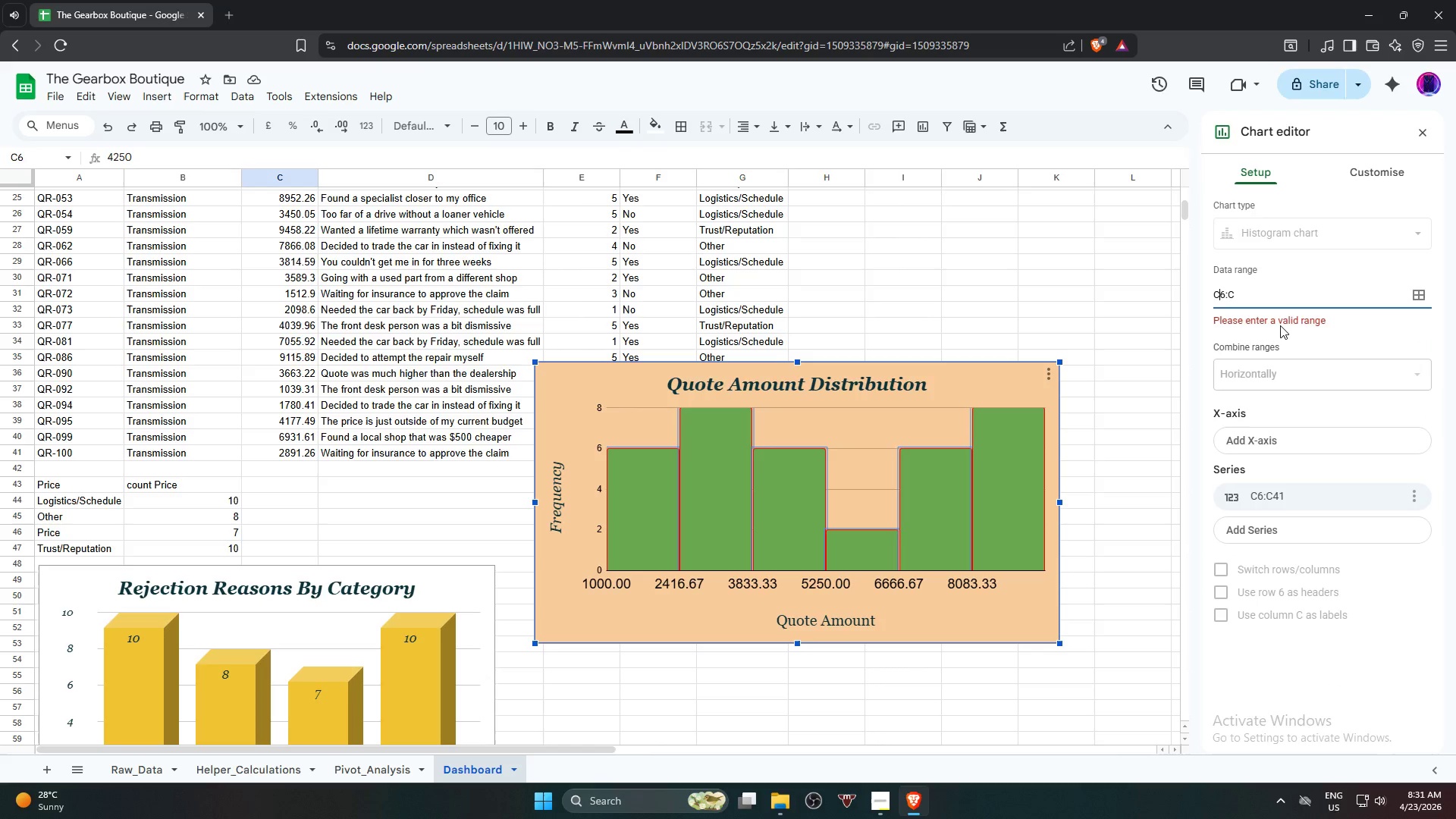 
key(C)
 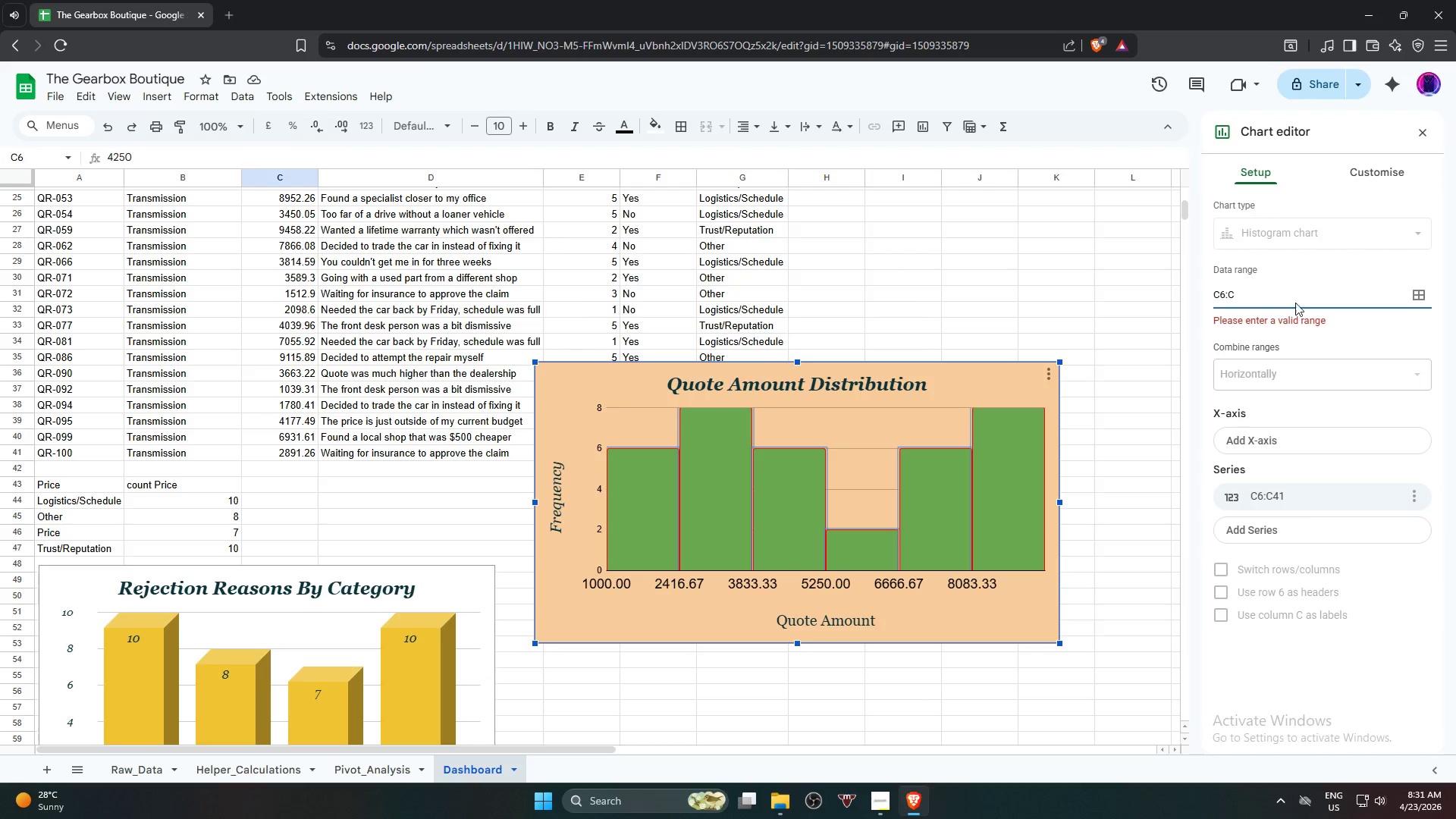 
left_click([1315, 288])
 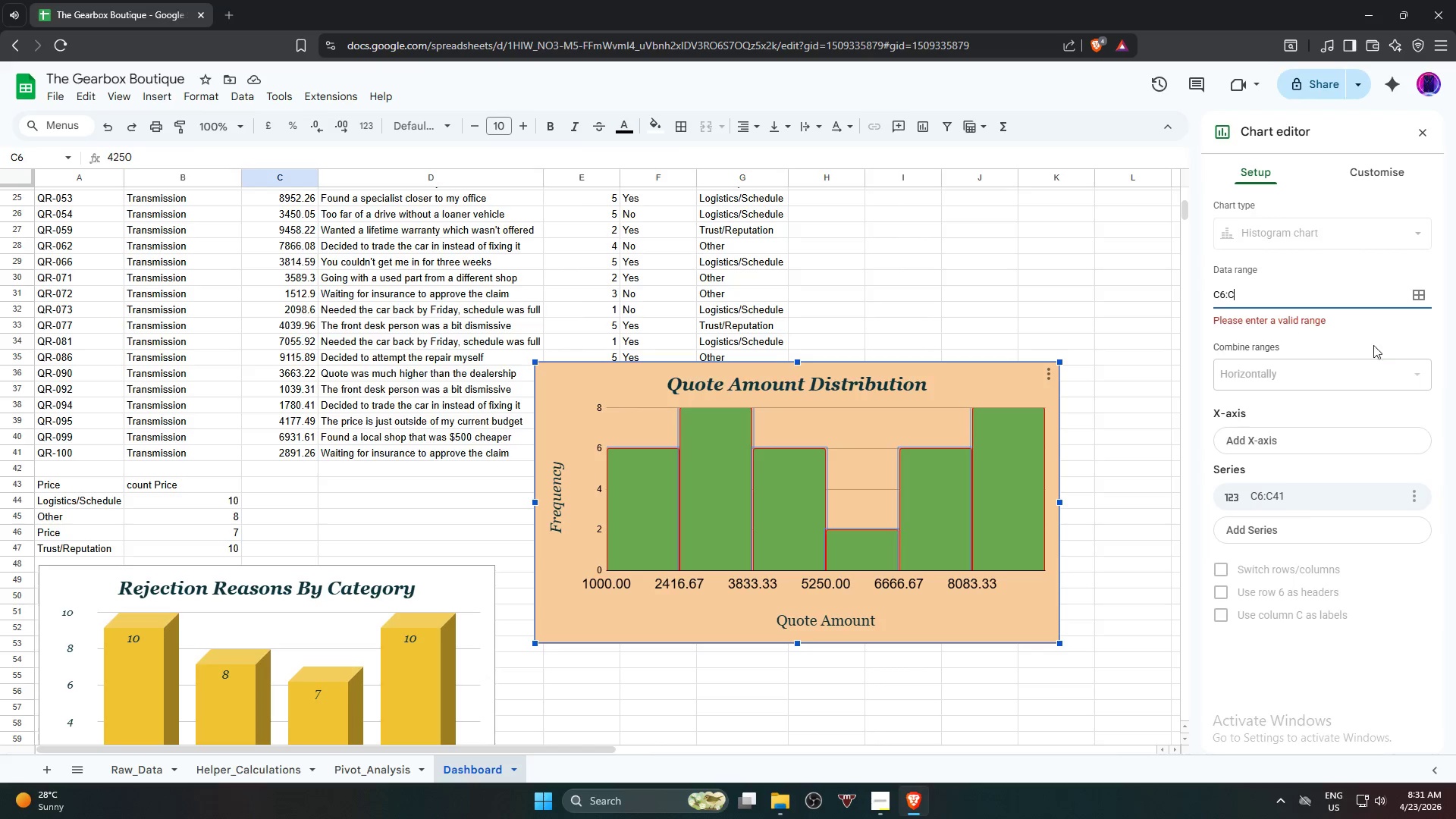 
mouse_move([1385, 321])
 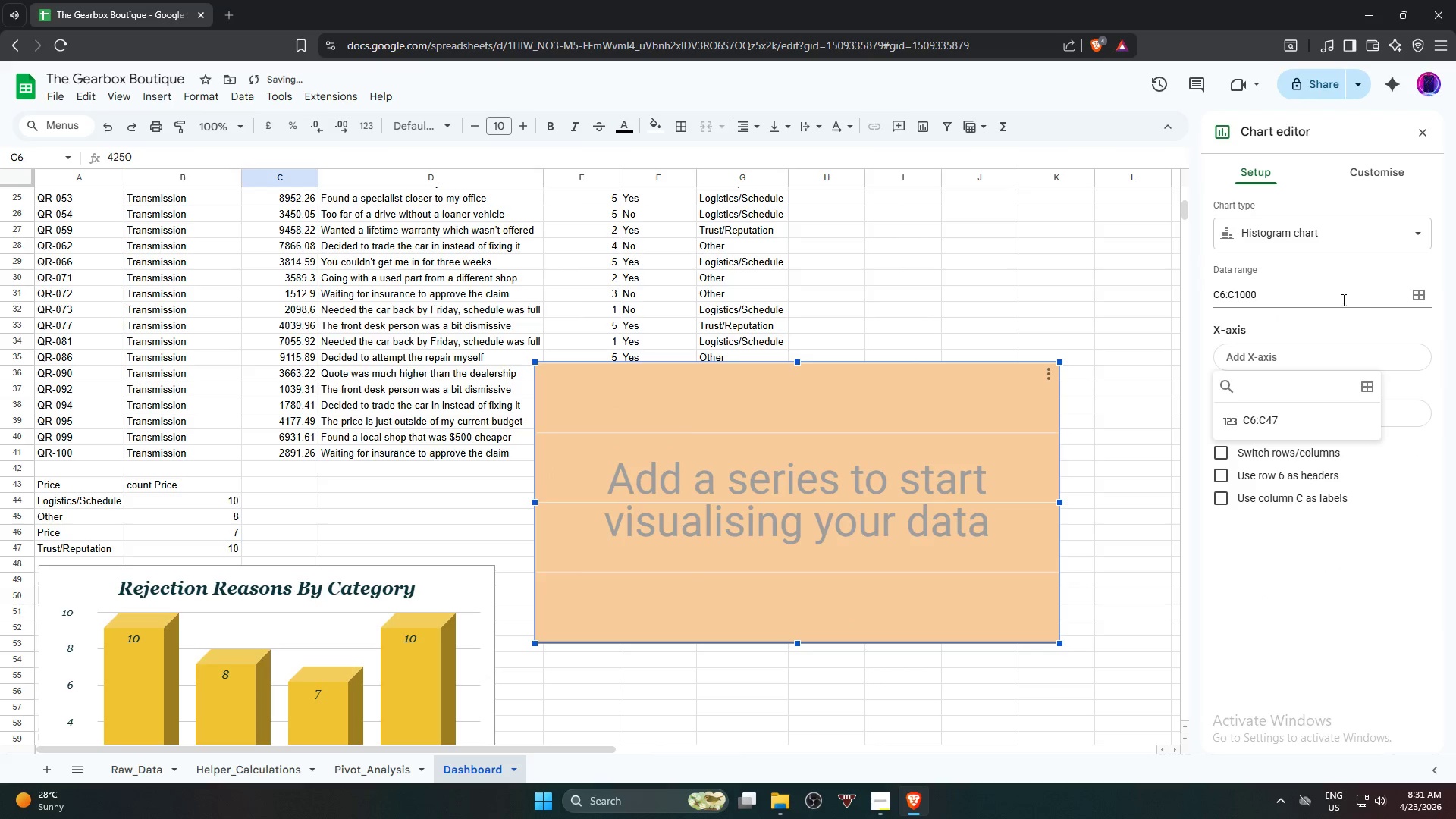 
left_click([1337, 300])
 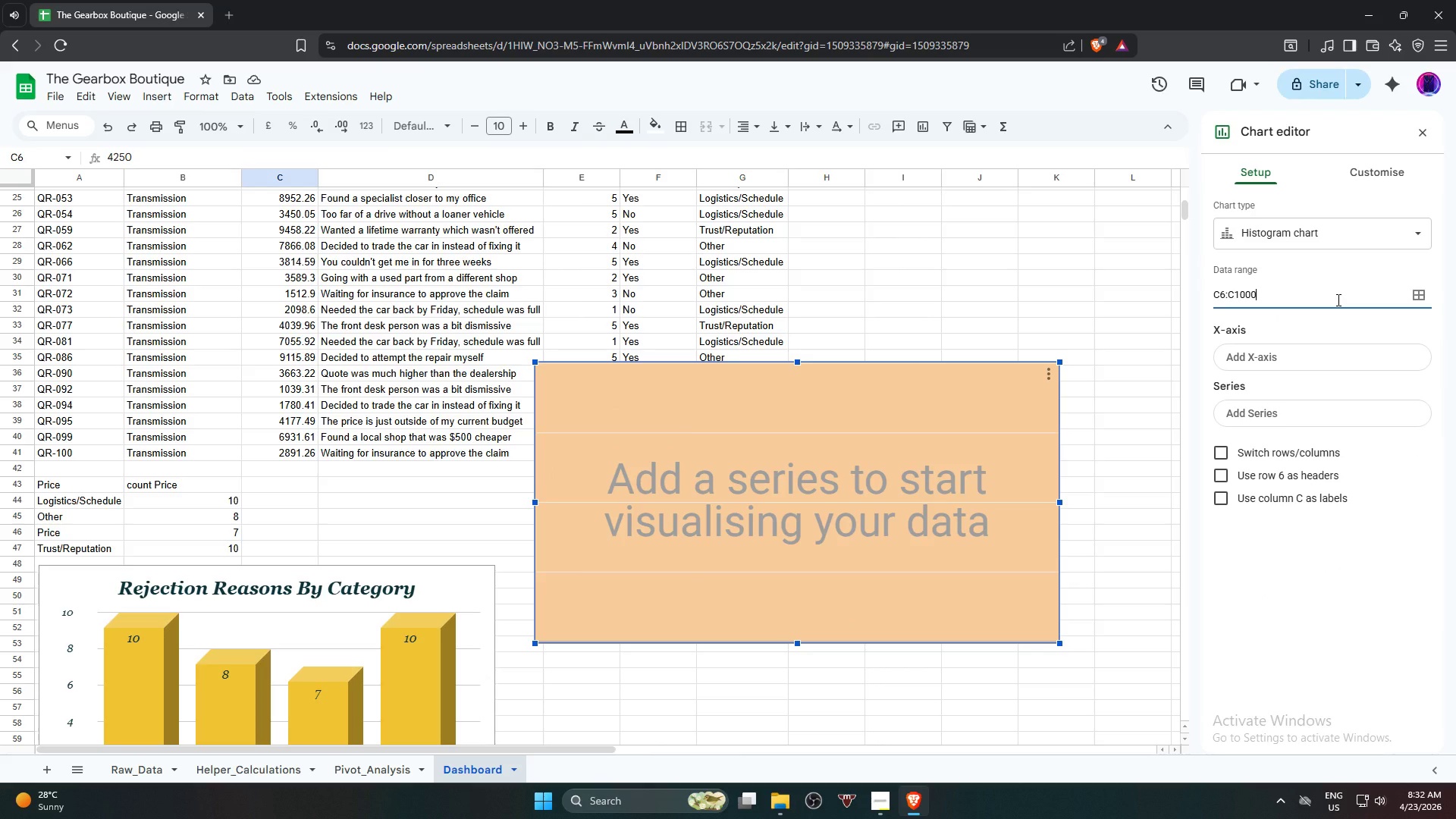 
wait(5.97)
 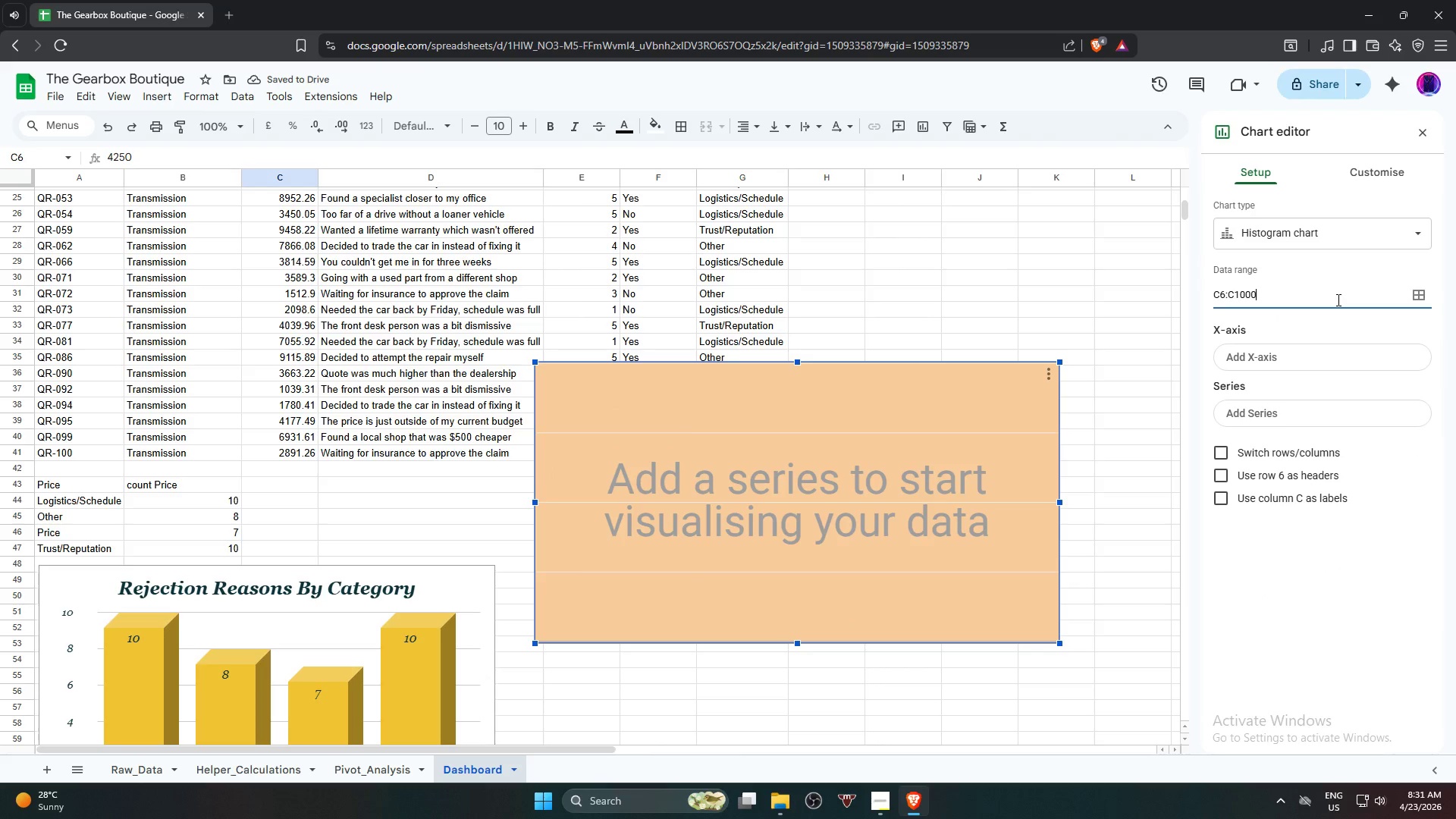 
key(Backspace)
 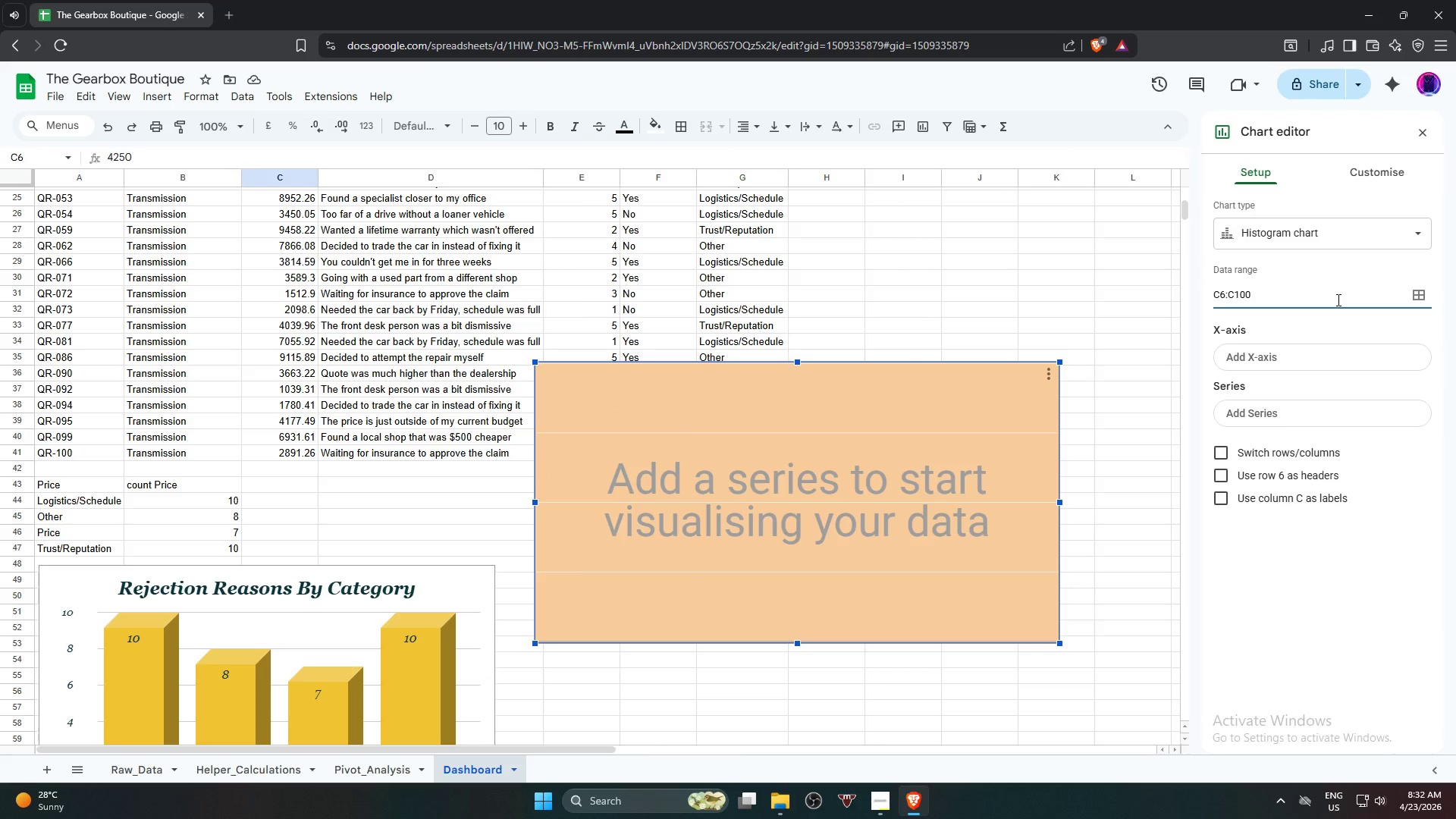 
key(Backspace)
 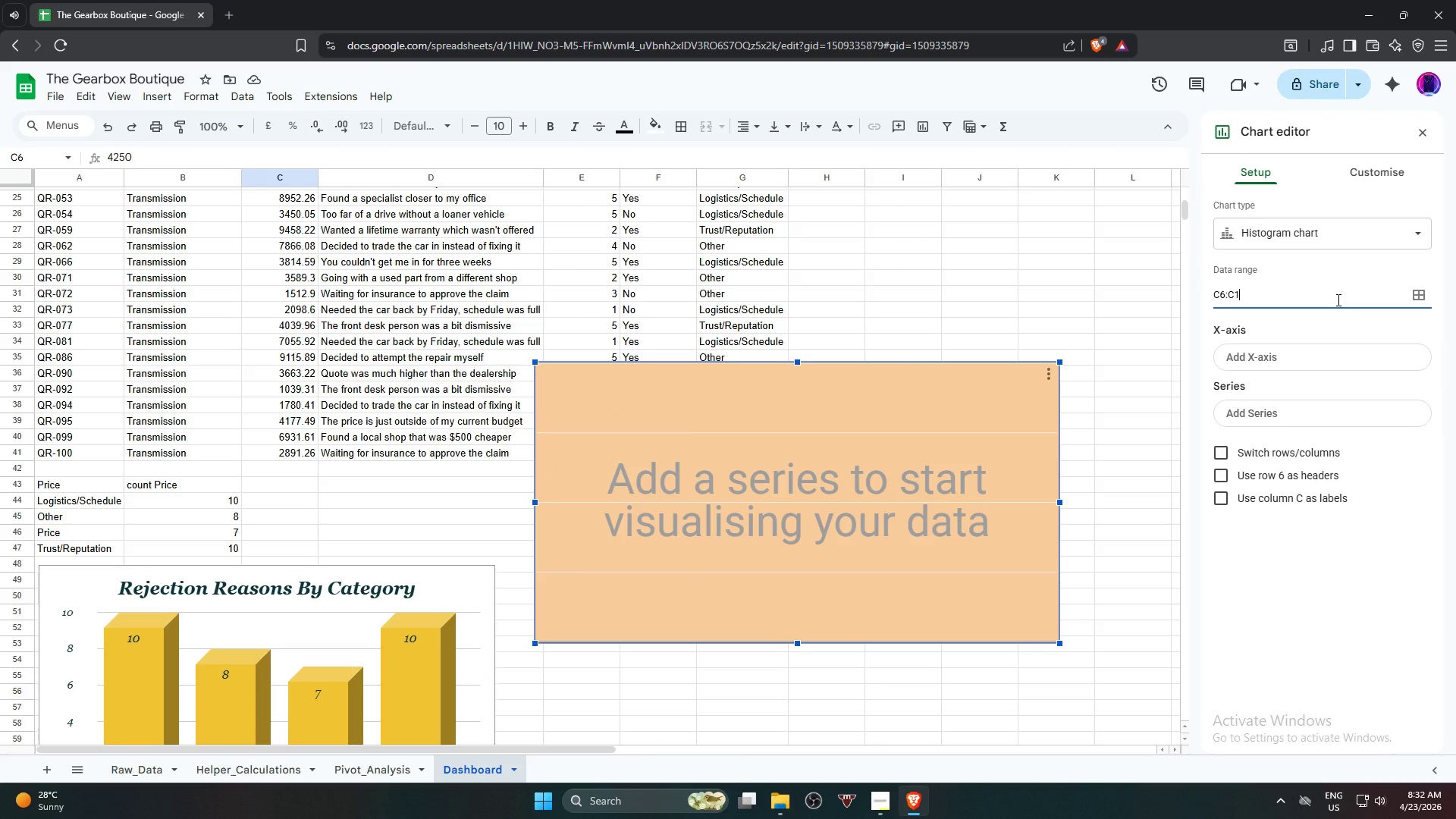 
key(Backspace)
 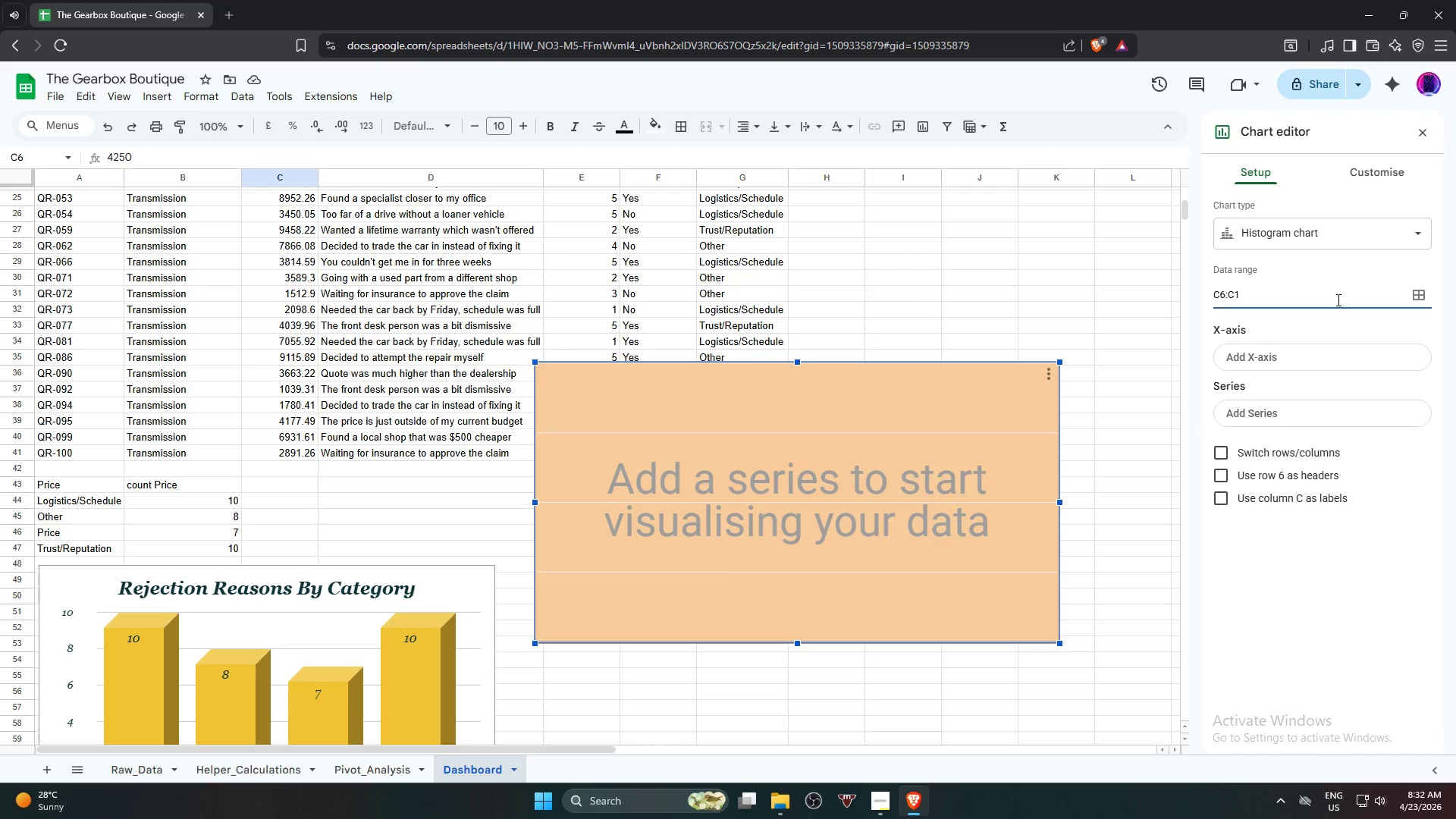 
key(Backspace)
 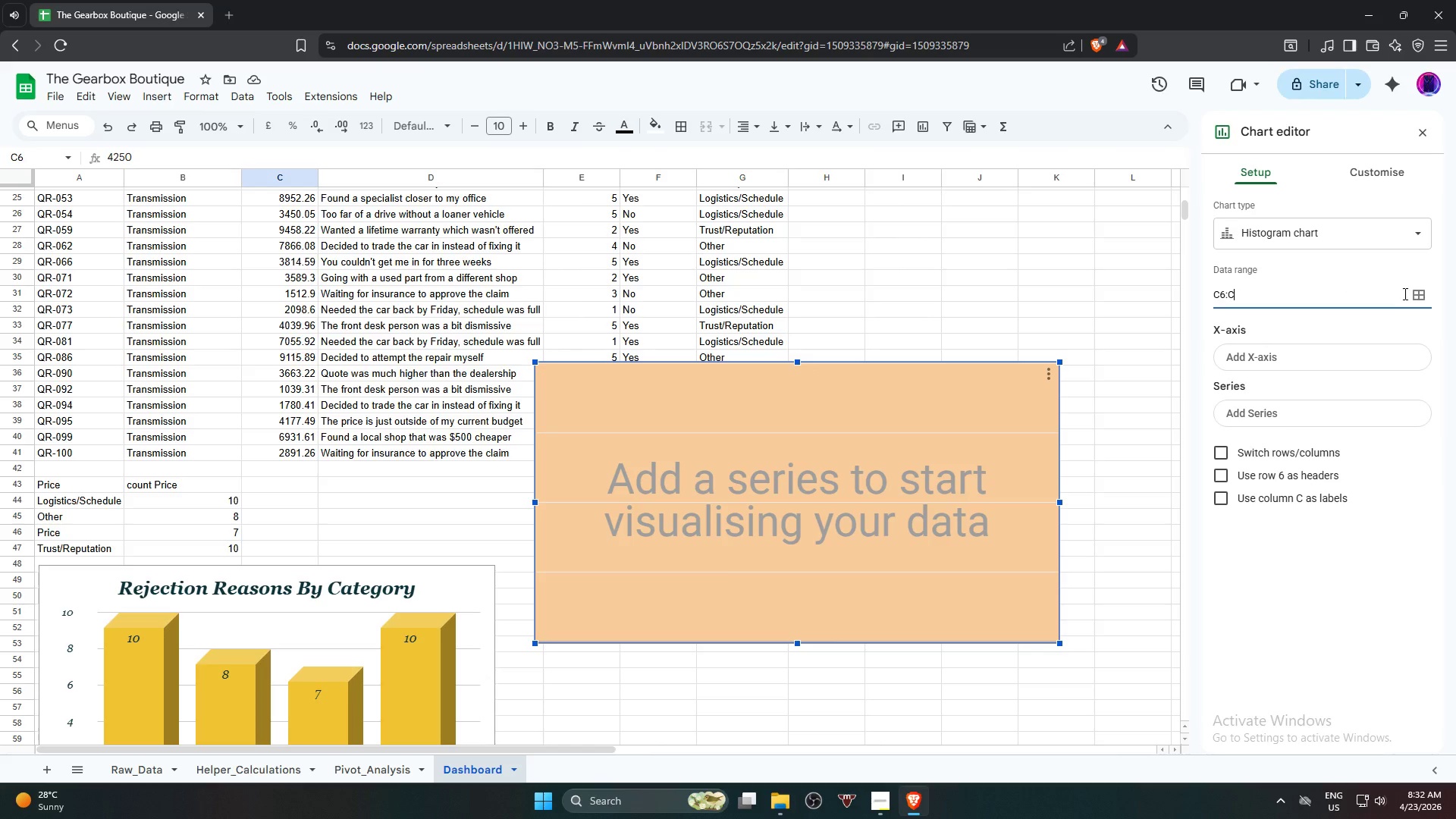 
left_click([1417, 300])
 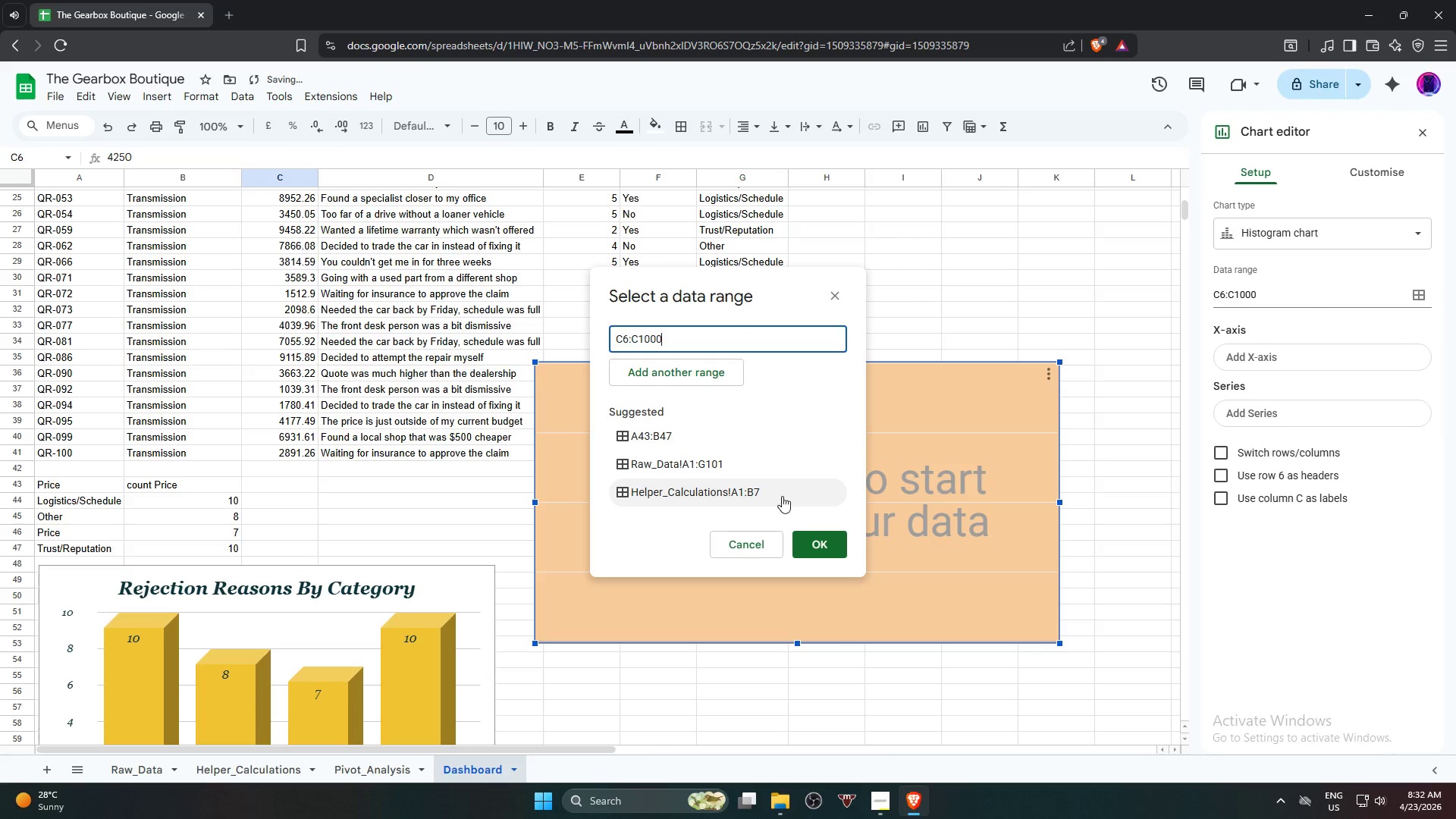 
scroll: coordinate [767, 466], scroll_direction: up, amount: 1.0
 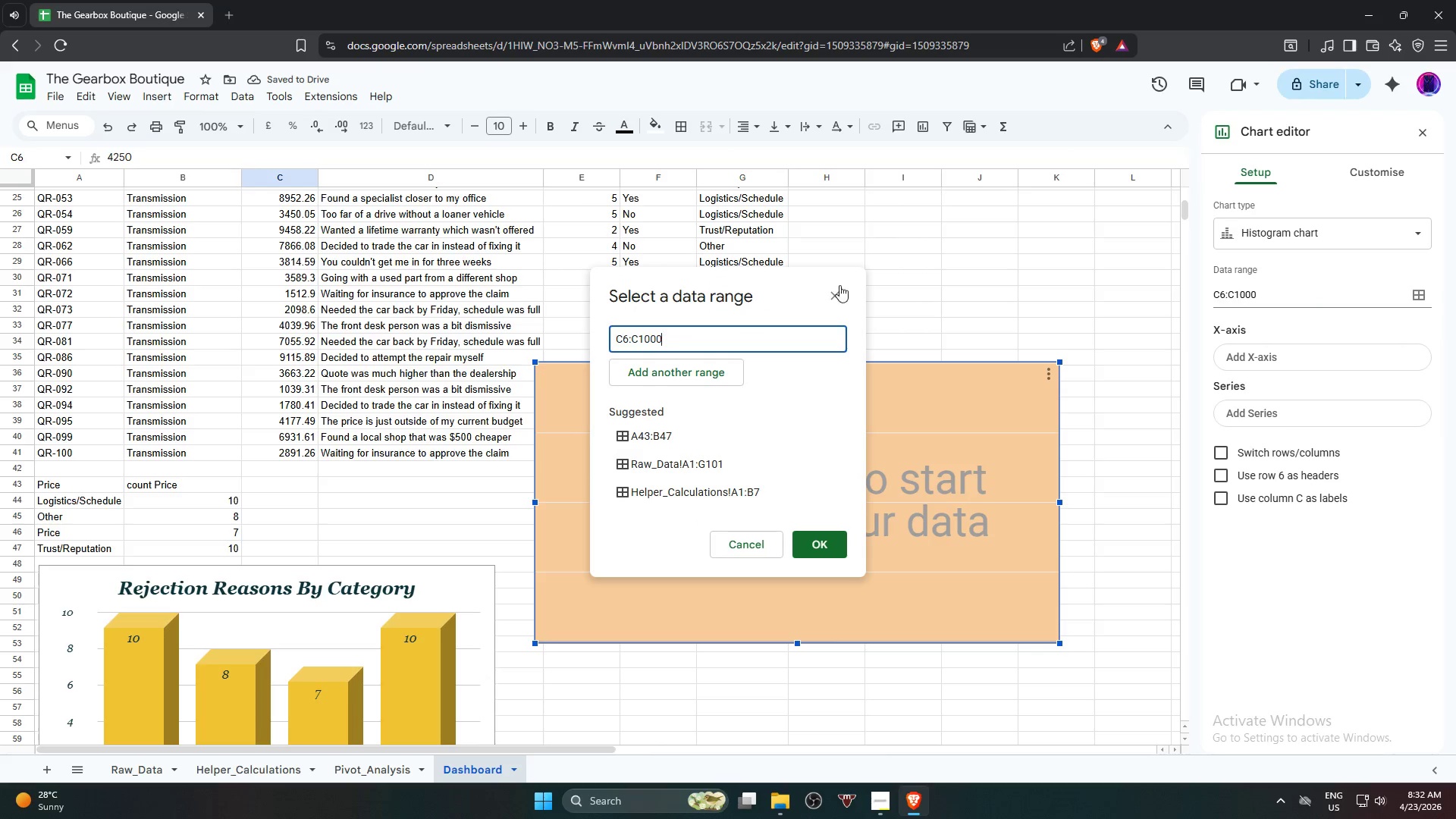 
left_click([837, 293])
 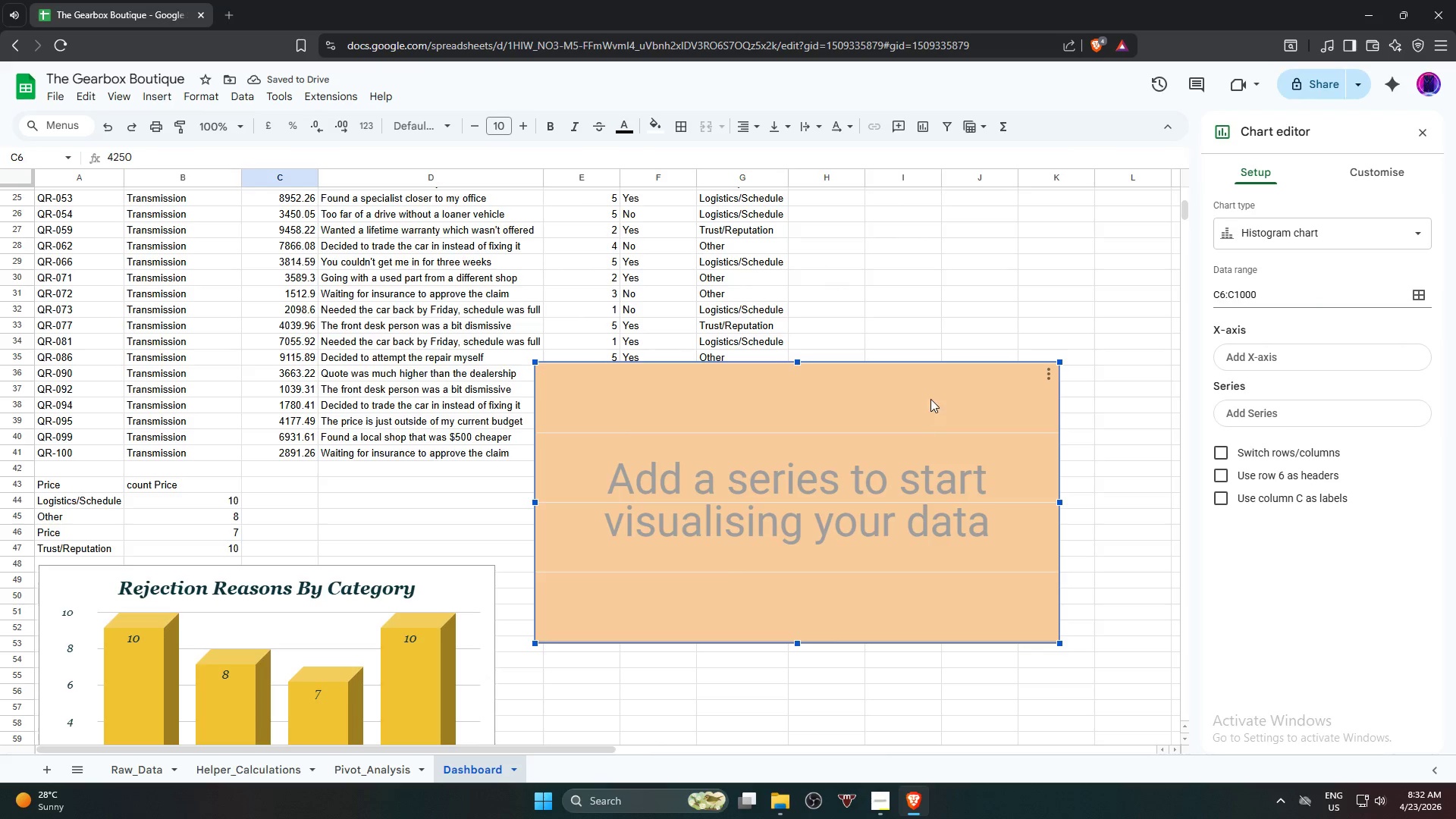 
left_click([931, 398])
 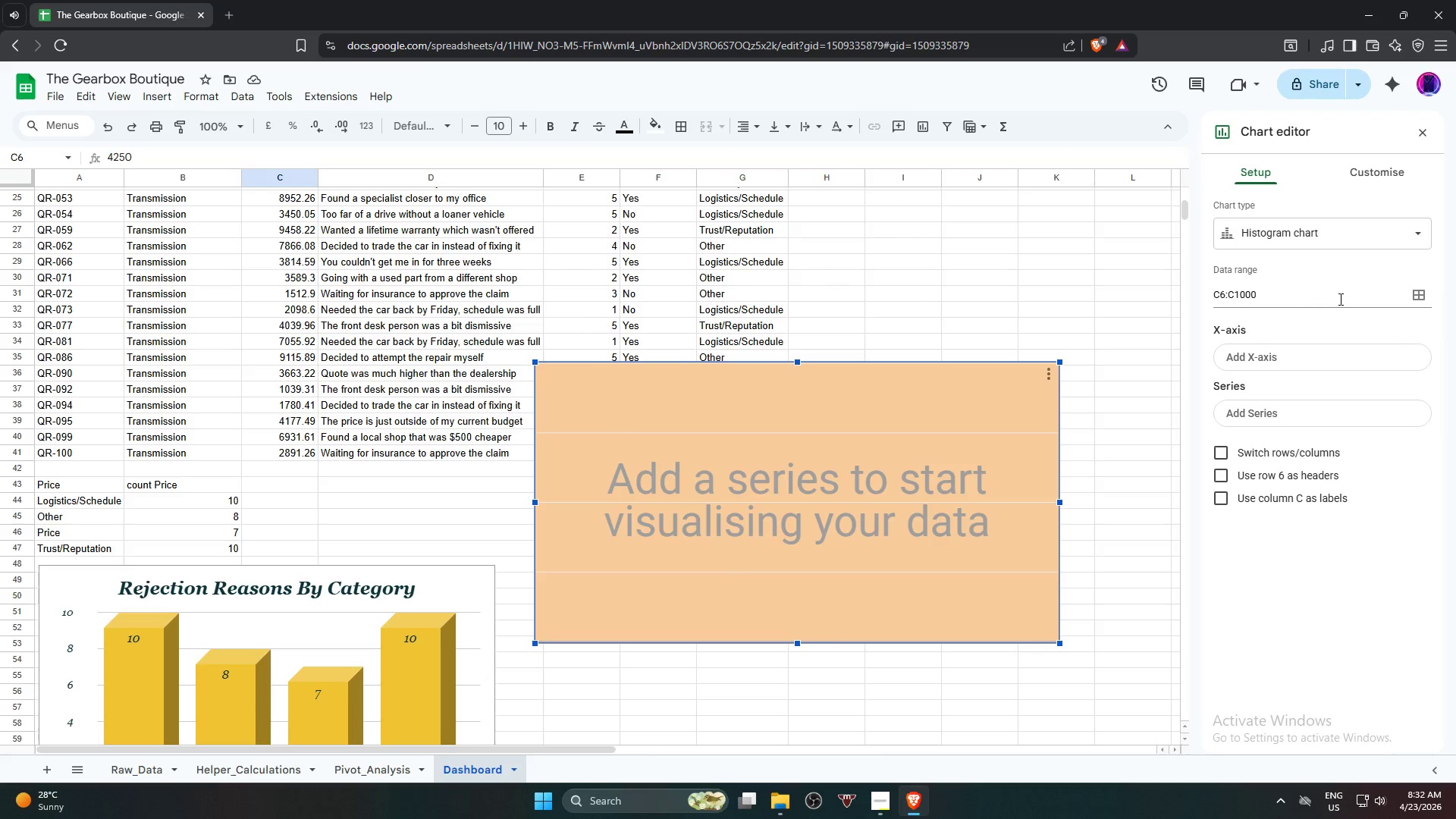 
left_click([1415, 294])
 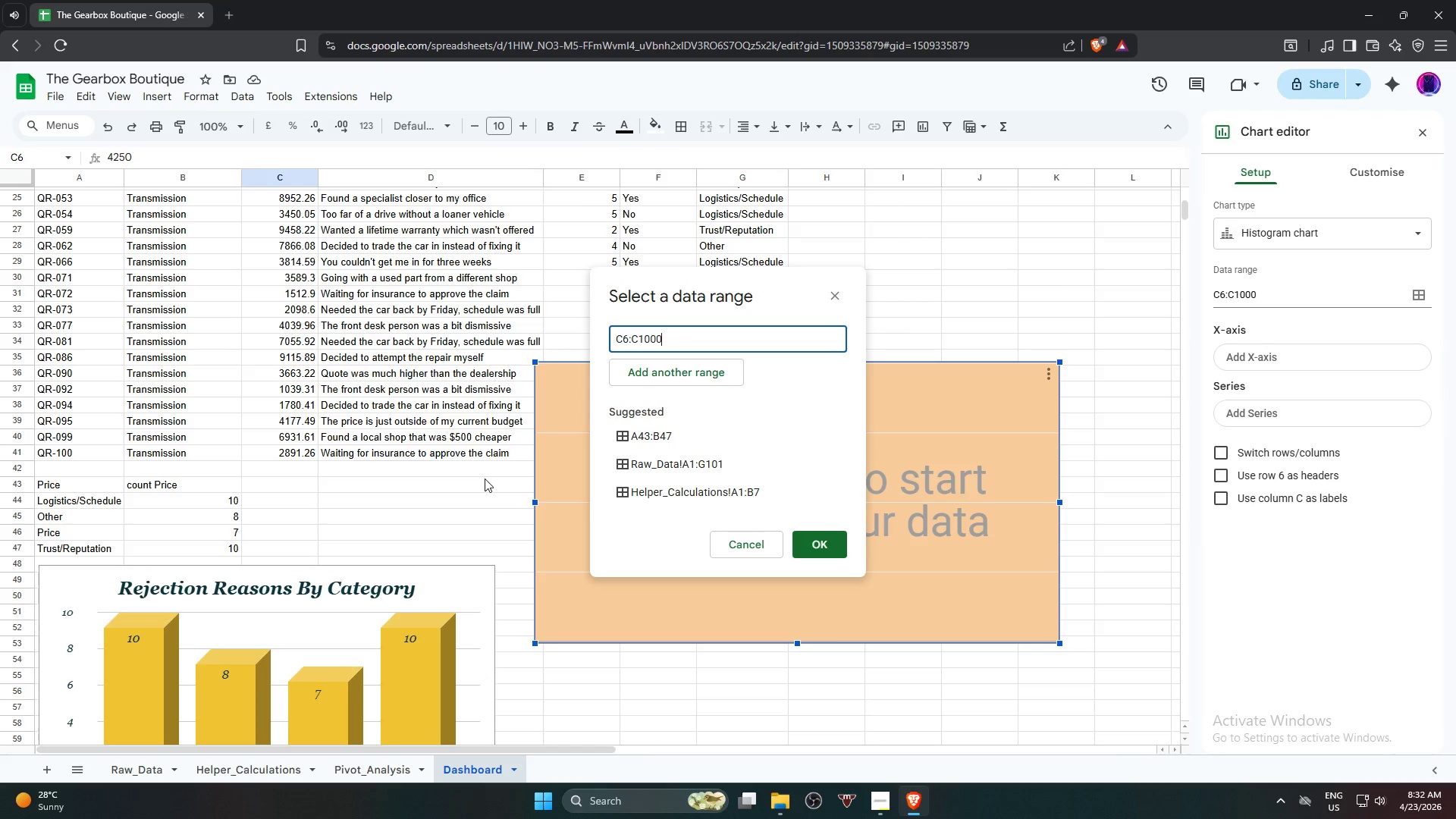 
wait(7.39)
 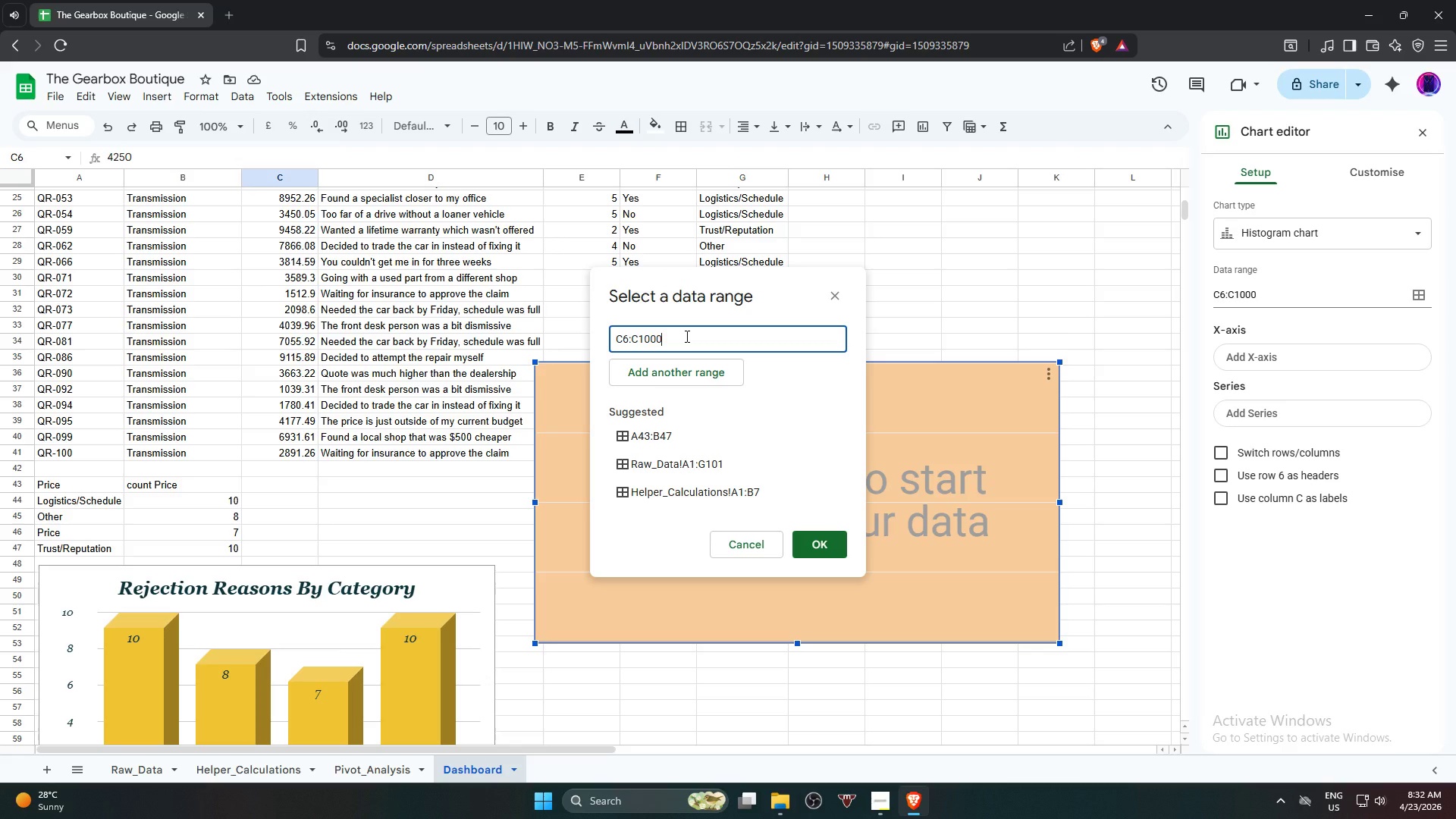 
scroll: coordinate [444, 427], scroll_direction: up, amount: 8.0
 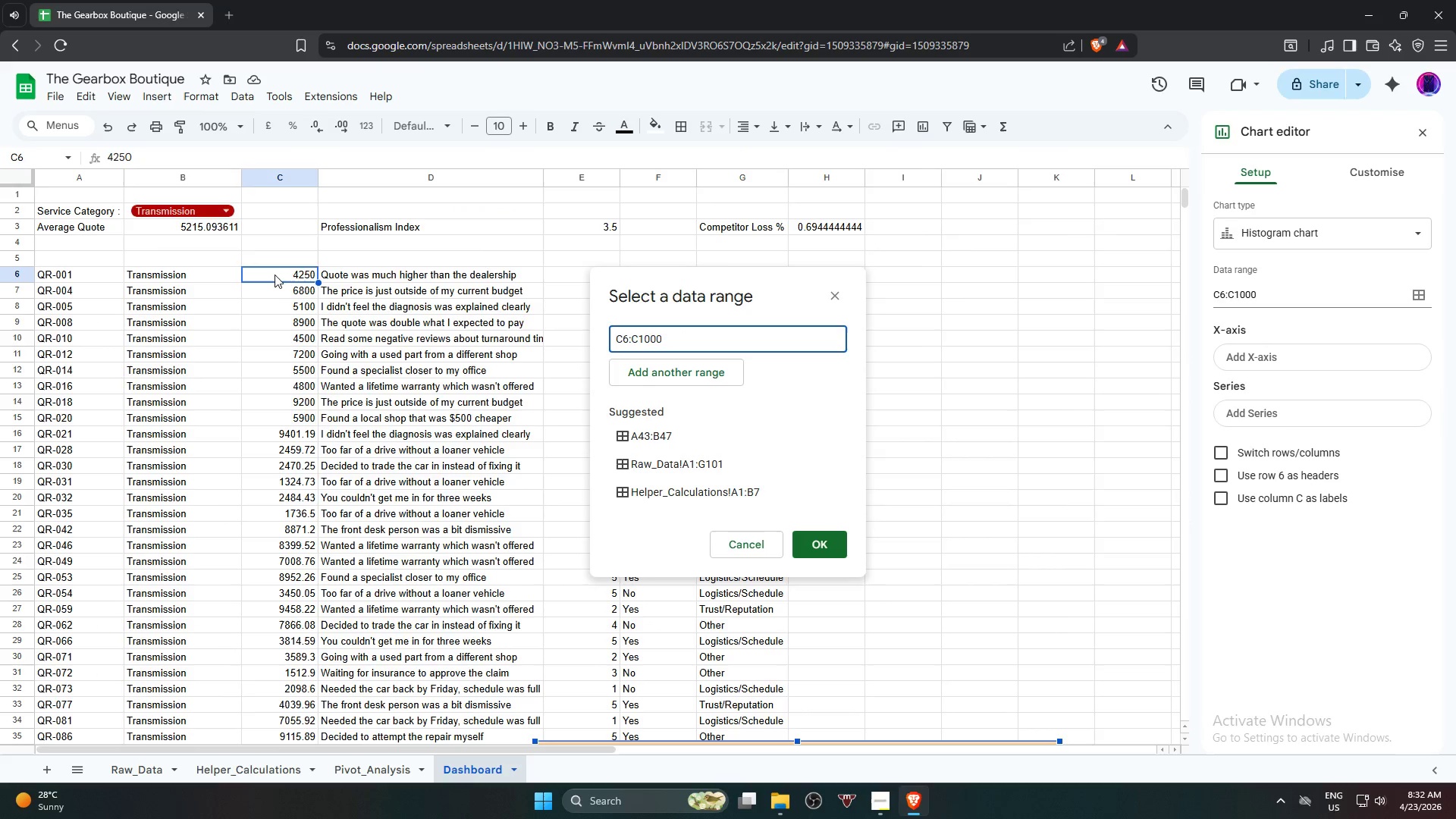 
left_click([273, 278])
 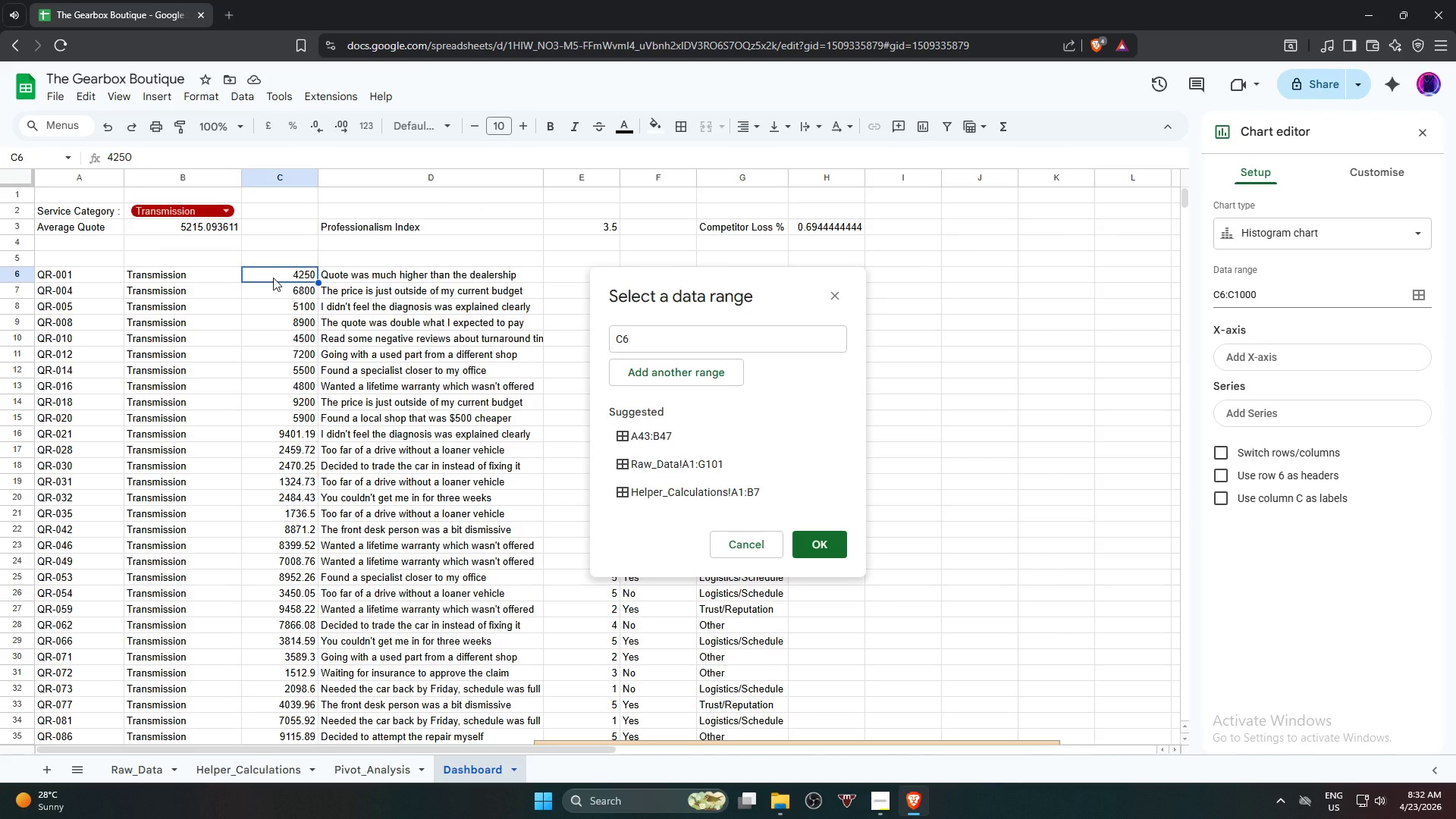 
scroll: coordinate [273, 279], scroll_direction: down, amount: 4.0
 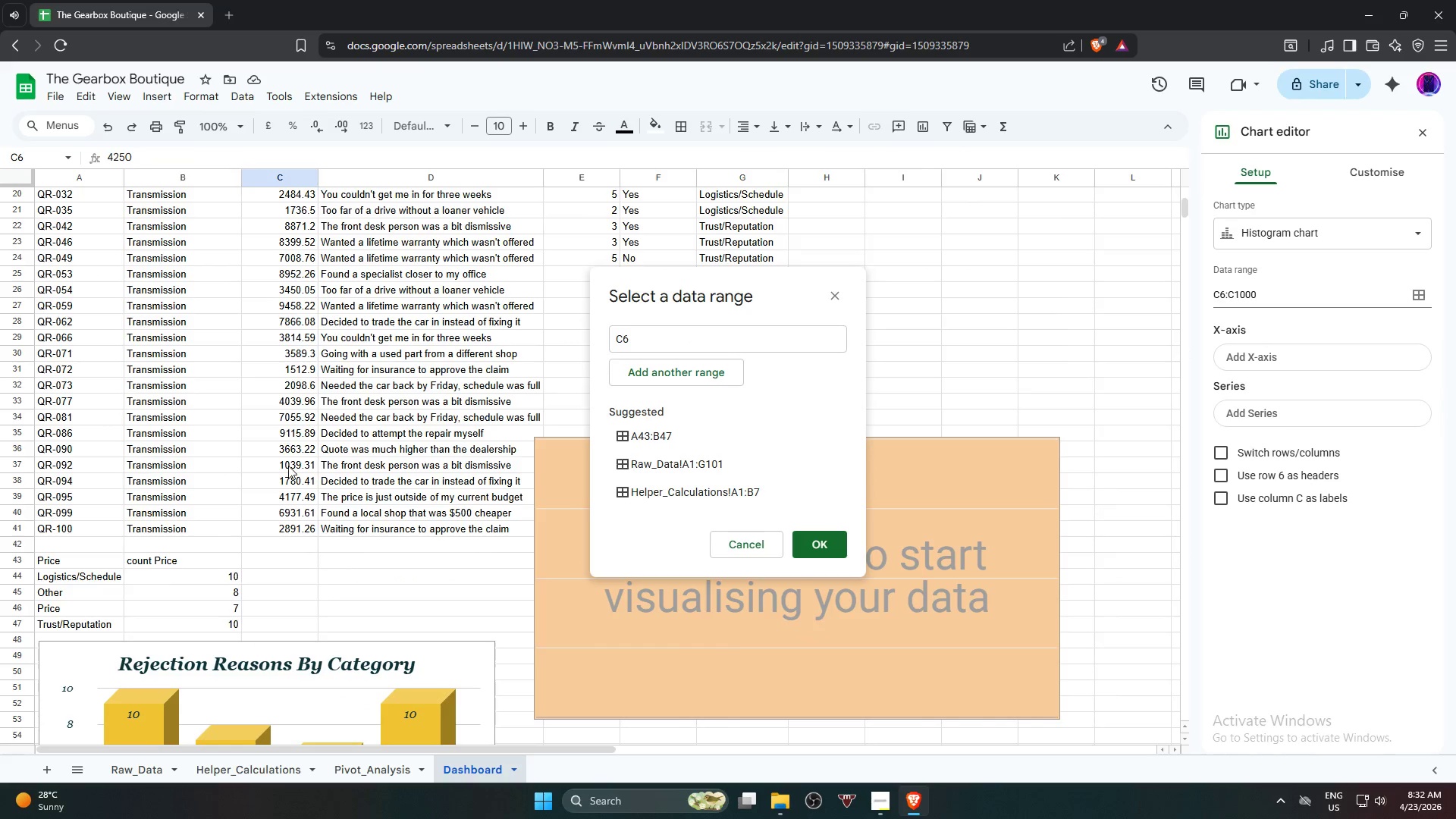 
hold_key(key=ShiftLeft, duration=1.06)
left_click([295, 523])
 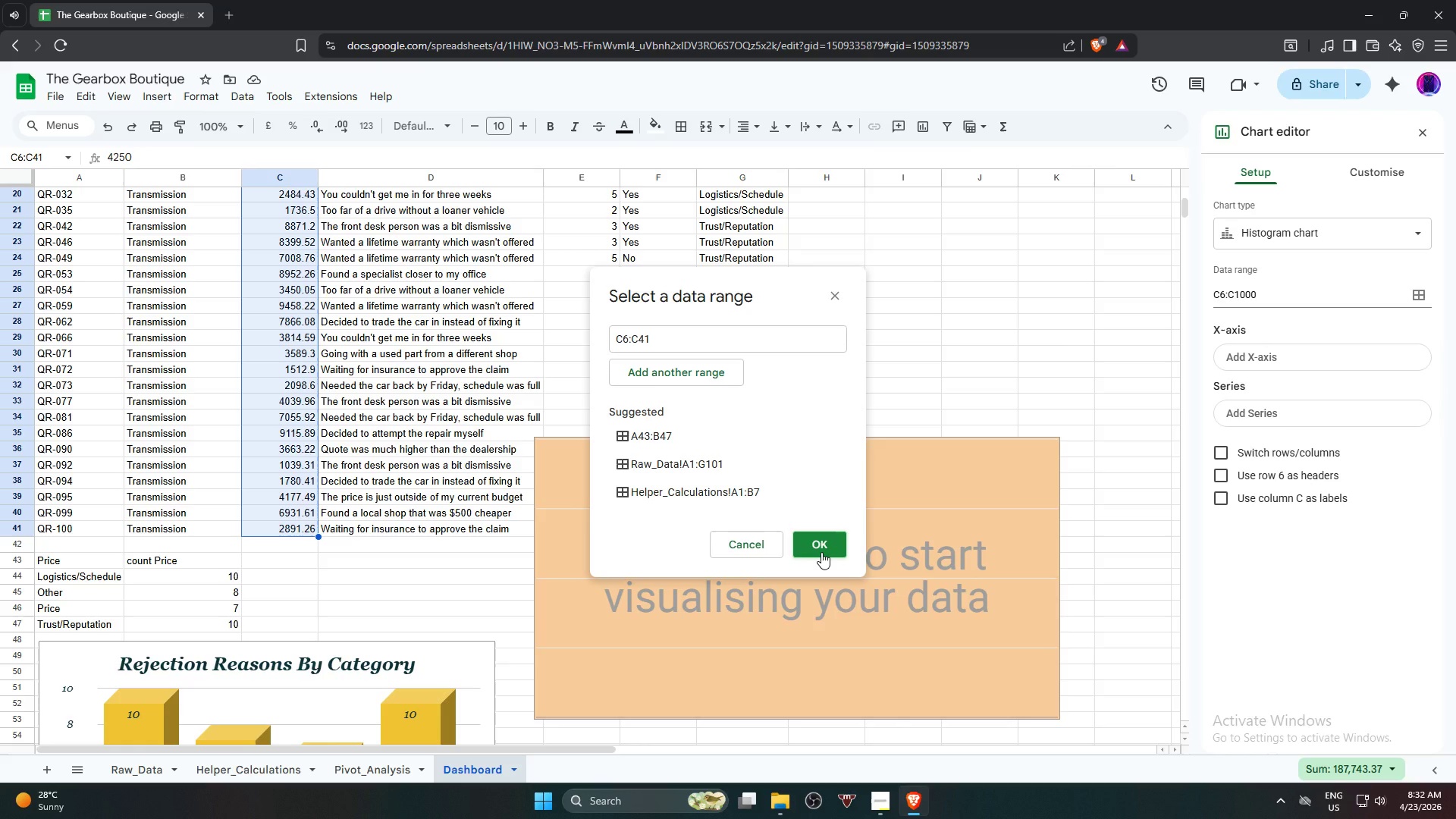 
left_click([821, 552])
 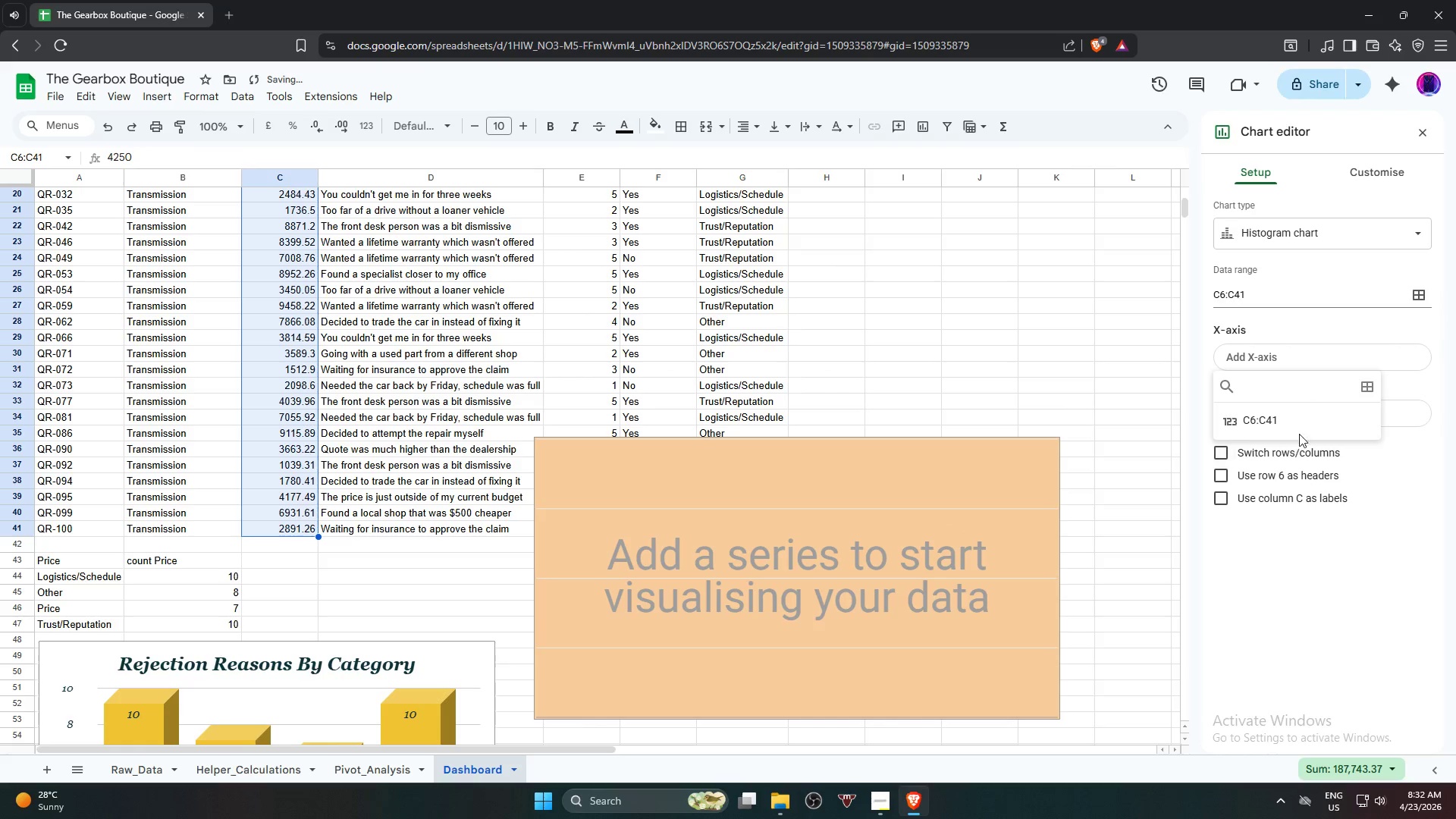 
left_click([1301, 429])
 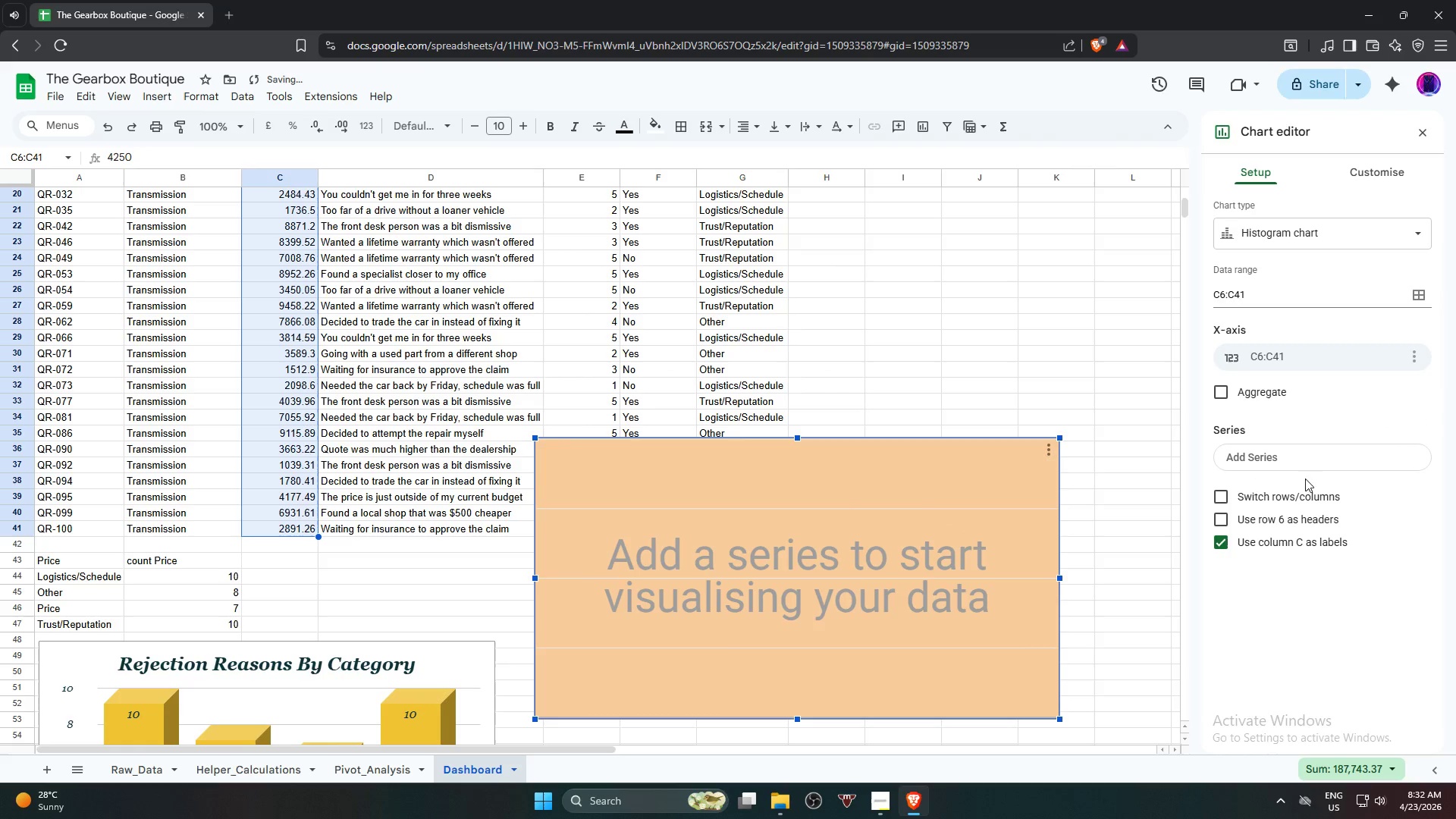 
left_click([1294, 517])
 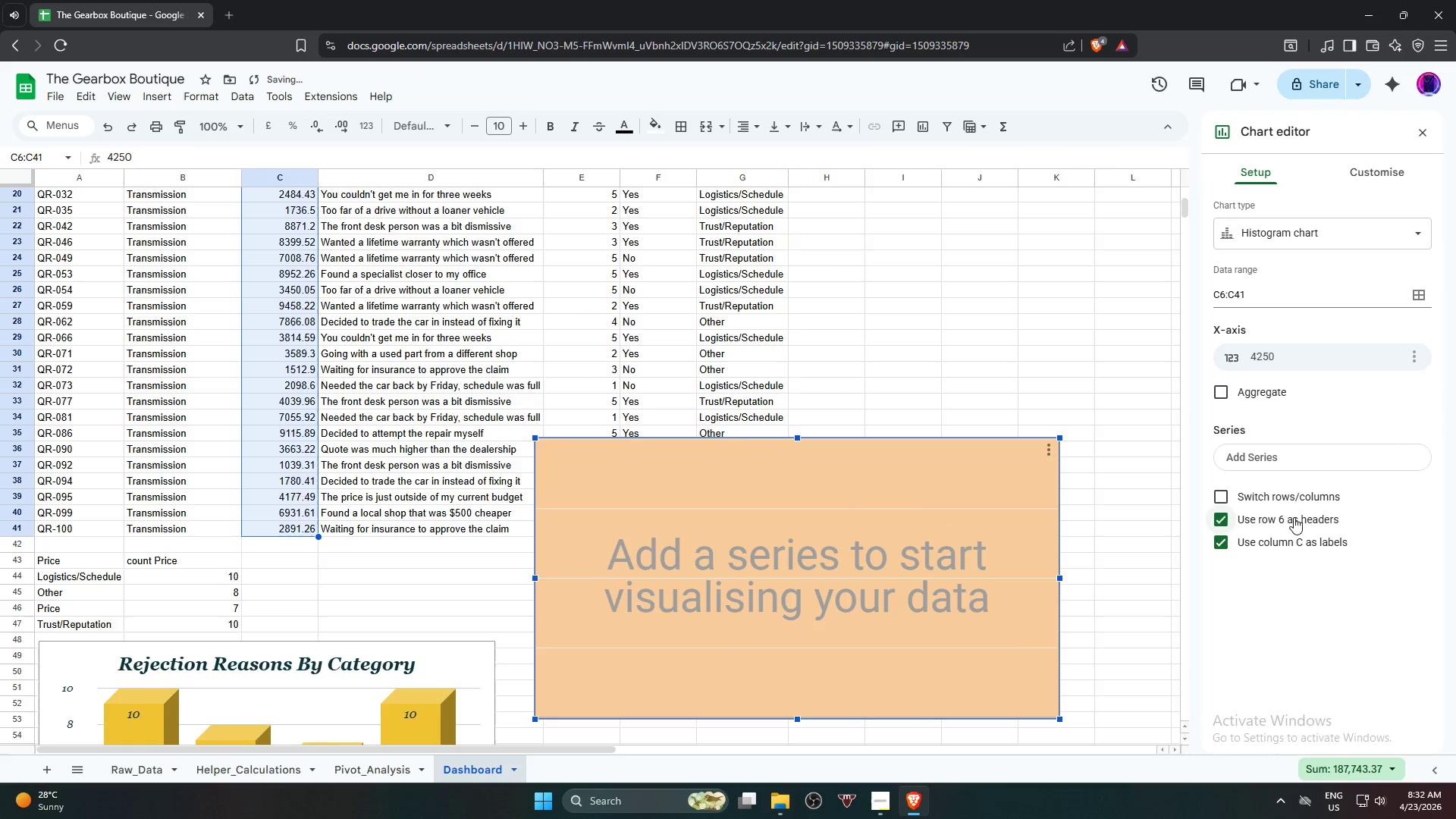 
left_click([1294, 517])
 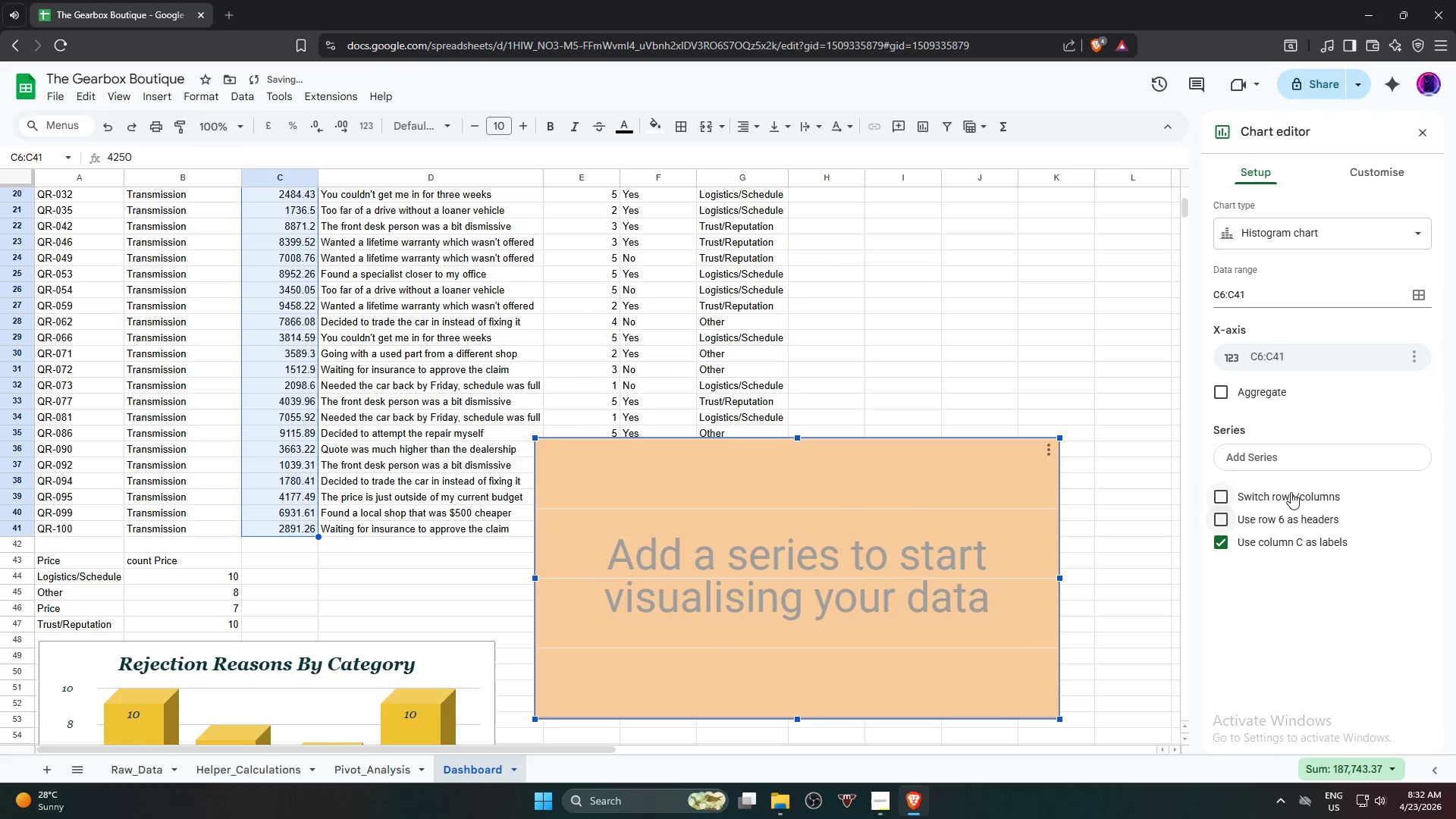 
left_click([1291, 492])
 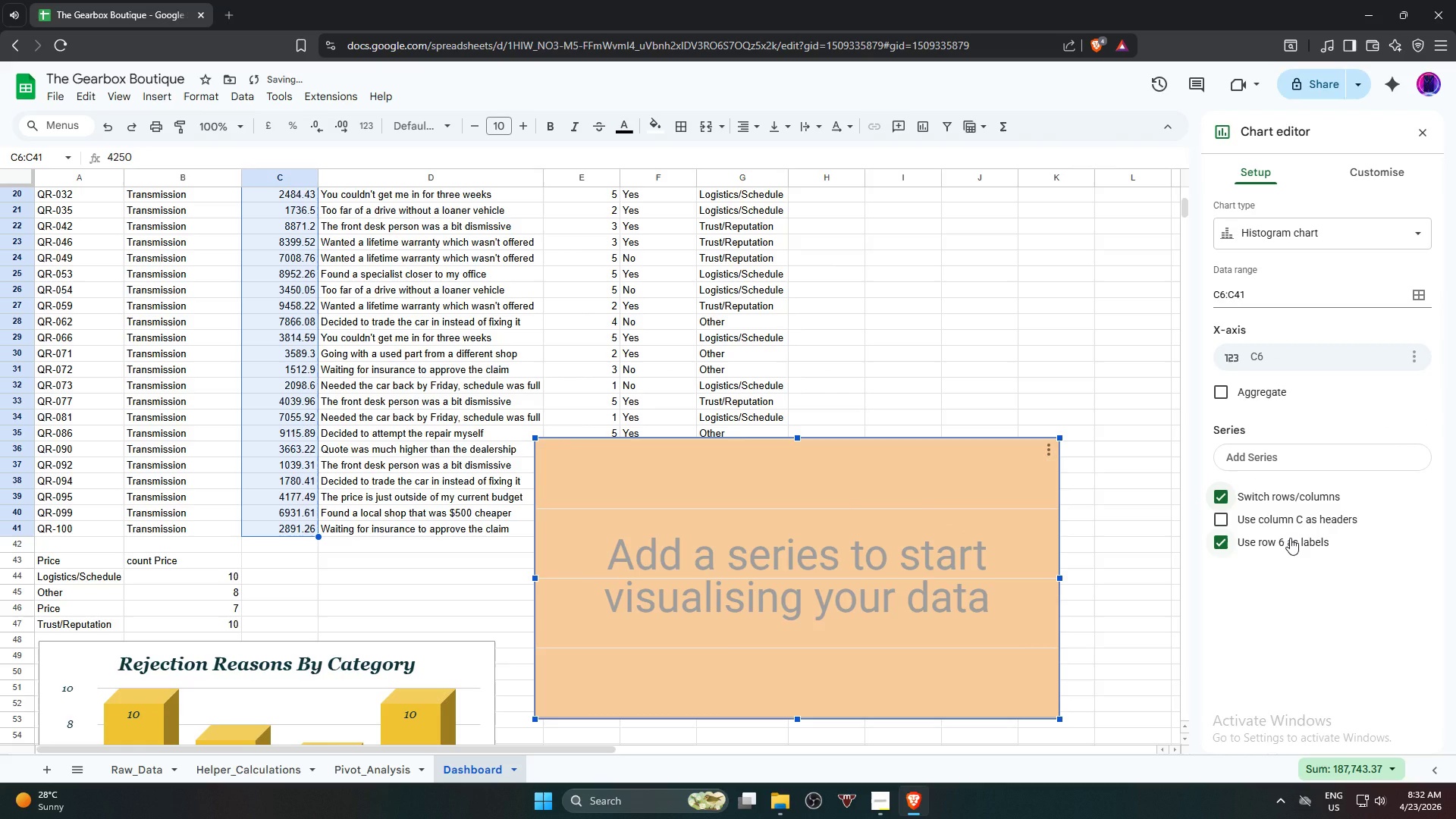 
left_click([1290, 538])
 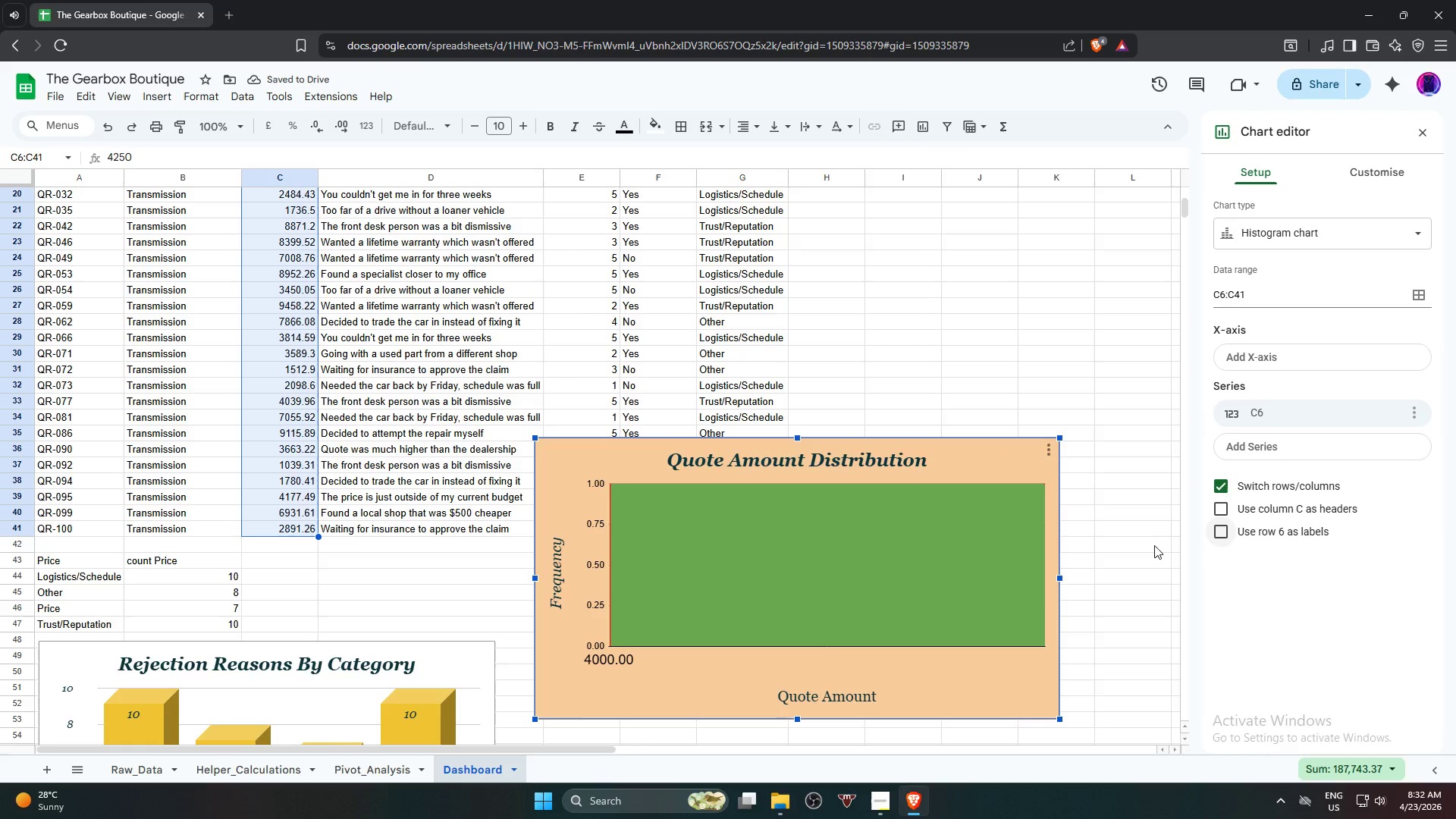 
left_click([1279, 488])
 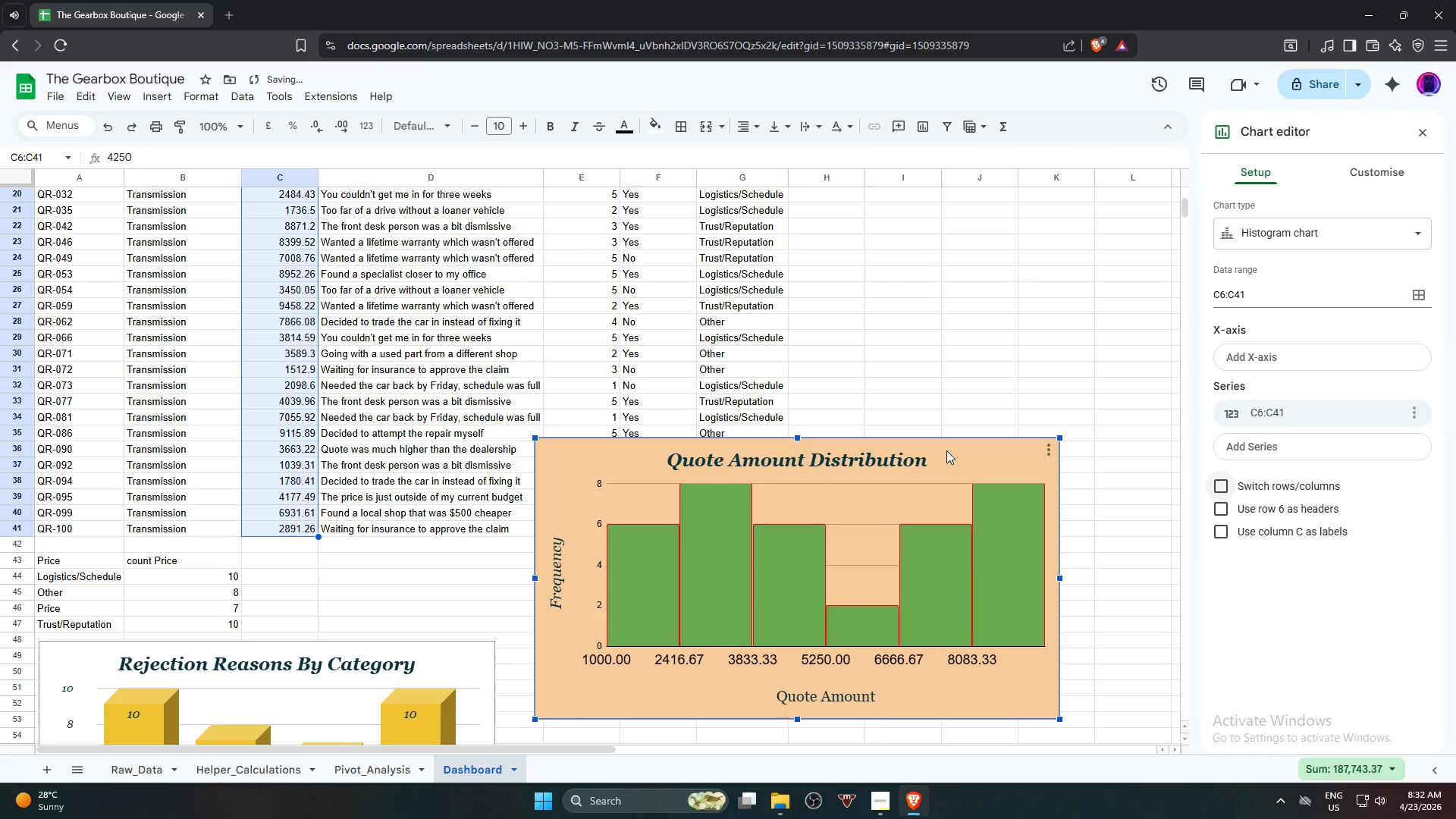 
left_click_drag(start_coordinate=[946, 450], to_coordinate=[943, 290])
 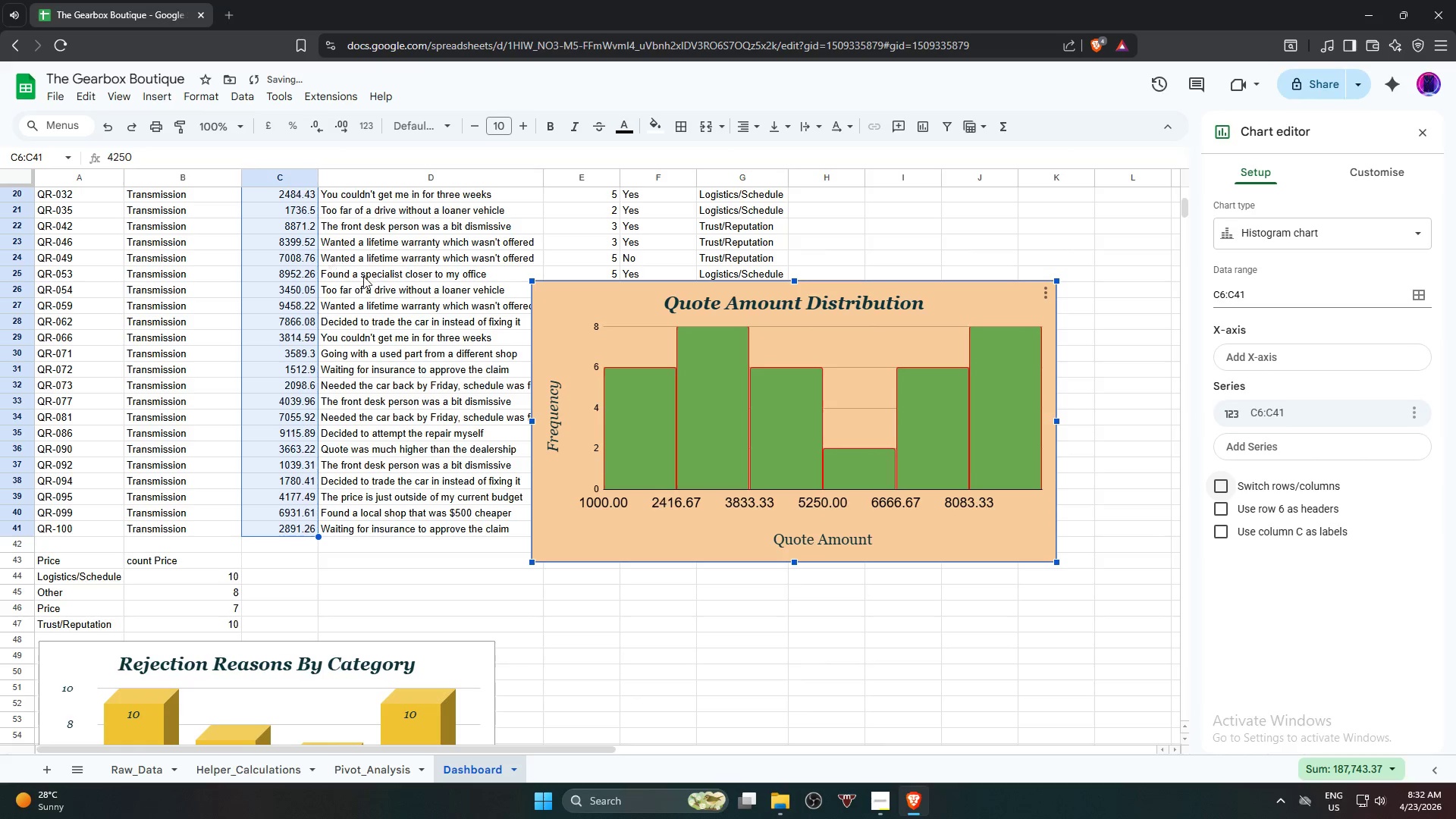 
scroll: coordinate [369, 310], scroll_direction: up, amount: 5.0
 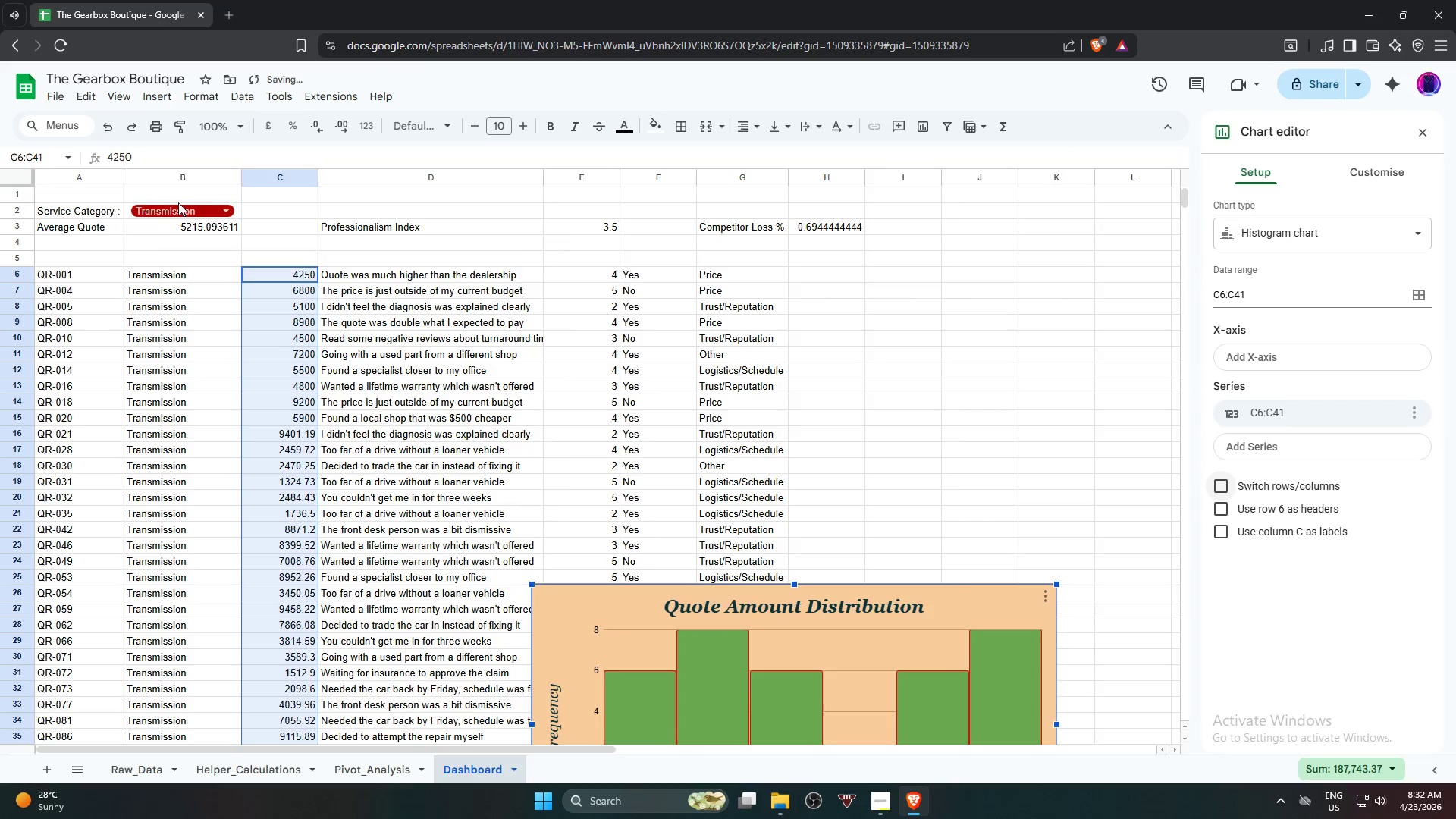 
left_click([180, 209])
 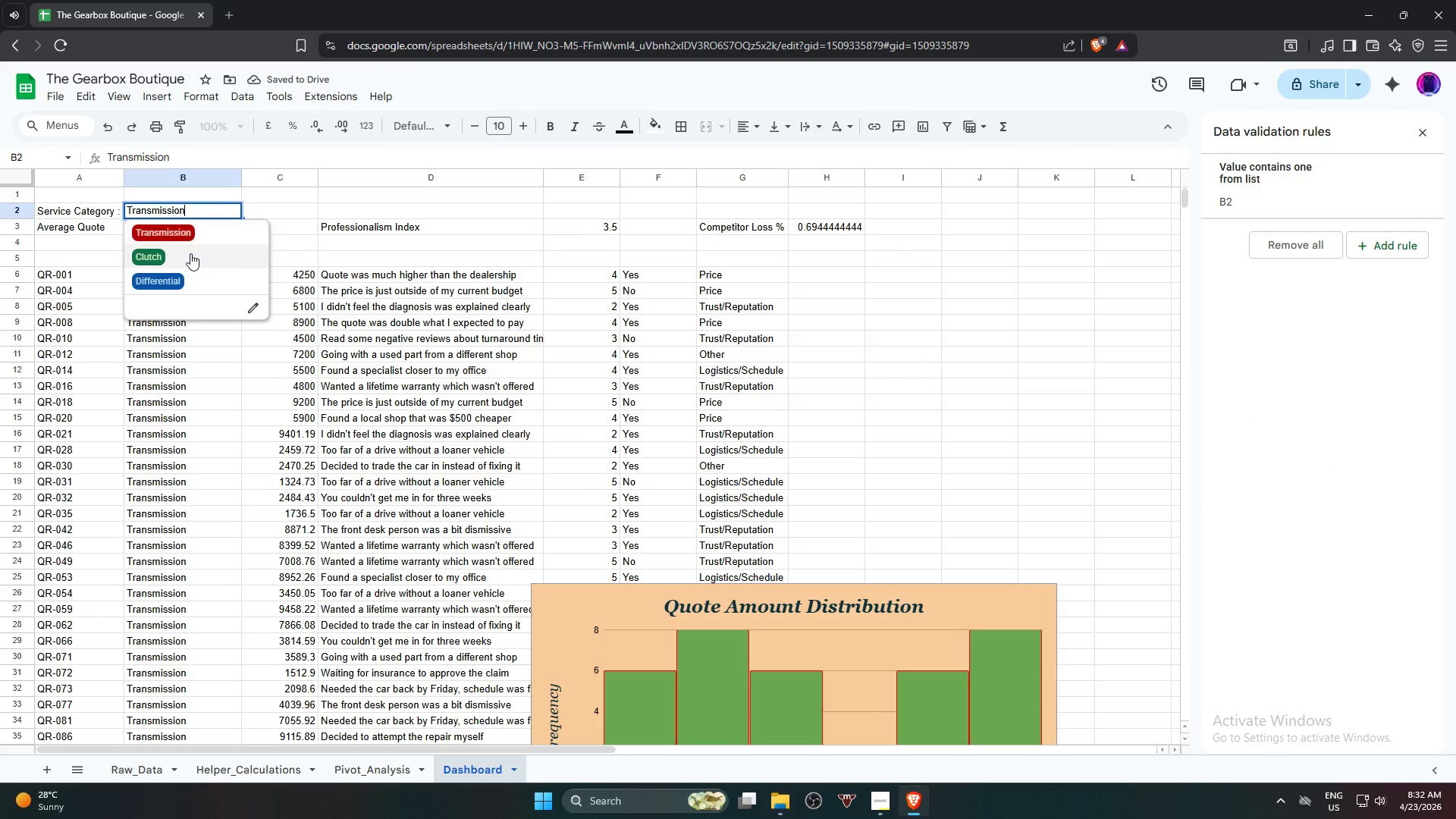 
left_click([190, 254])
 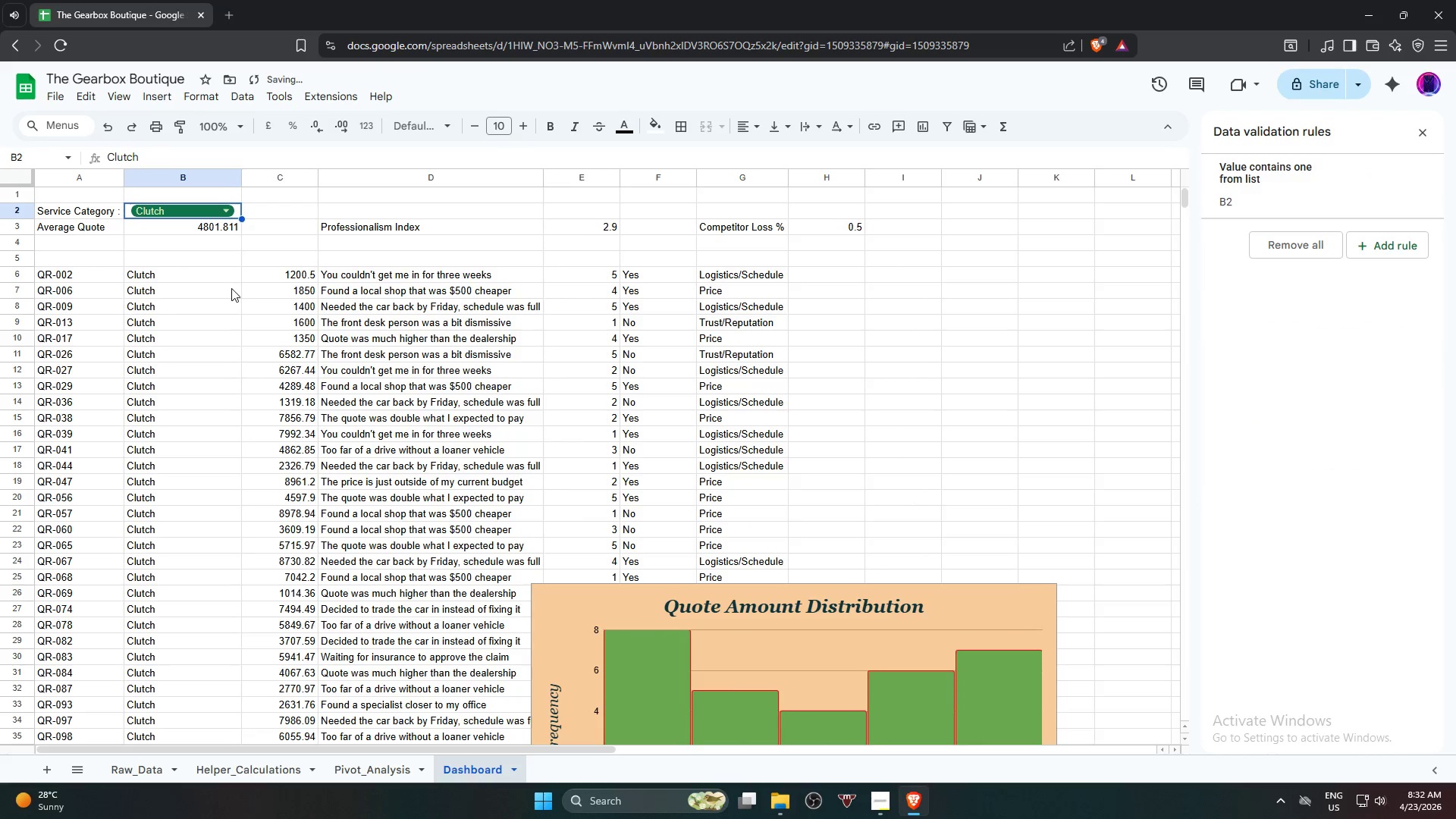 
scroll: coordinate [305, 345], scroll_direction: down, amount: 3.0
 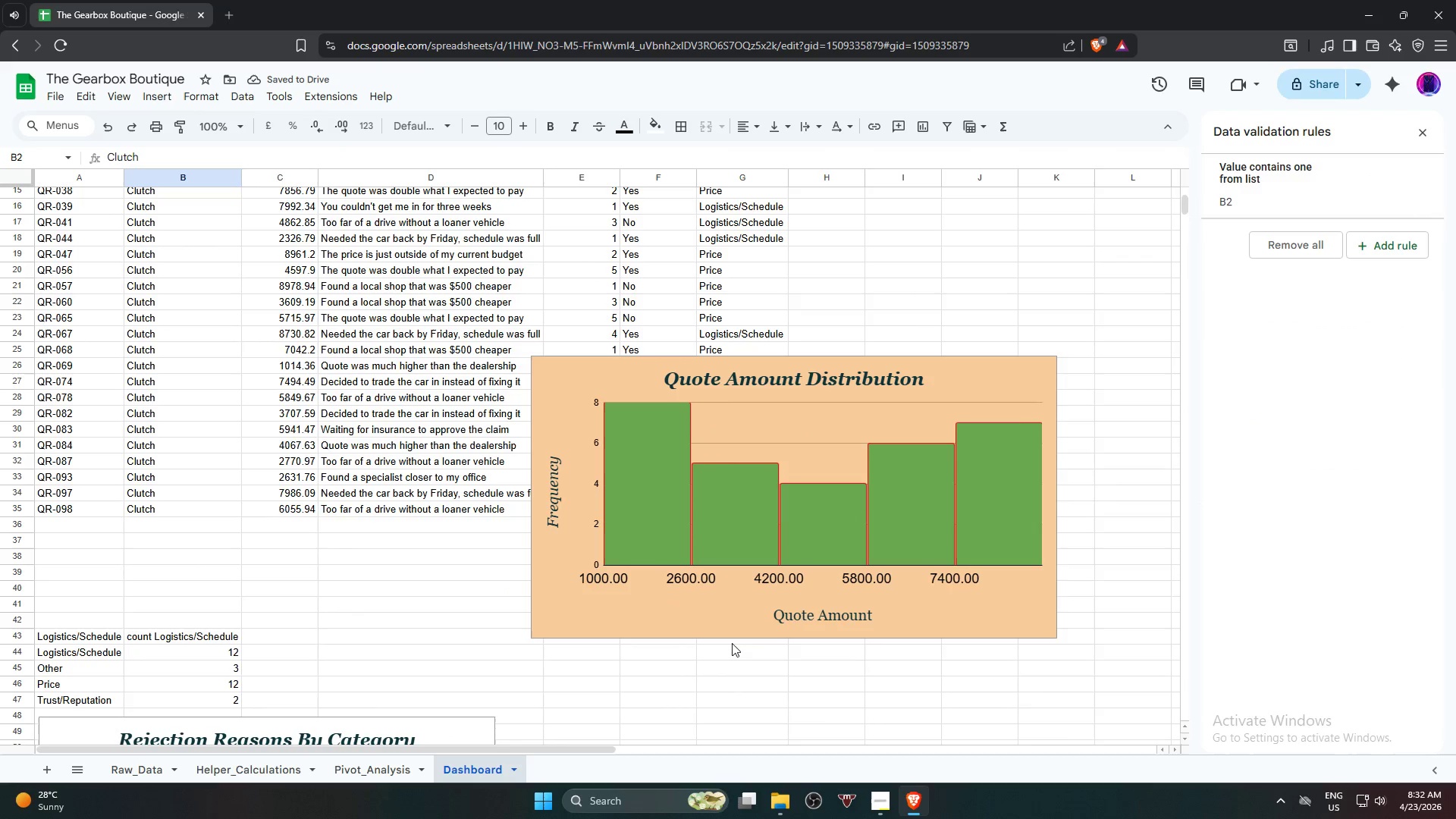 
left_click([779, 583])
 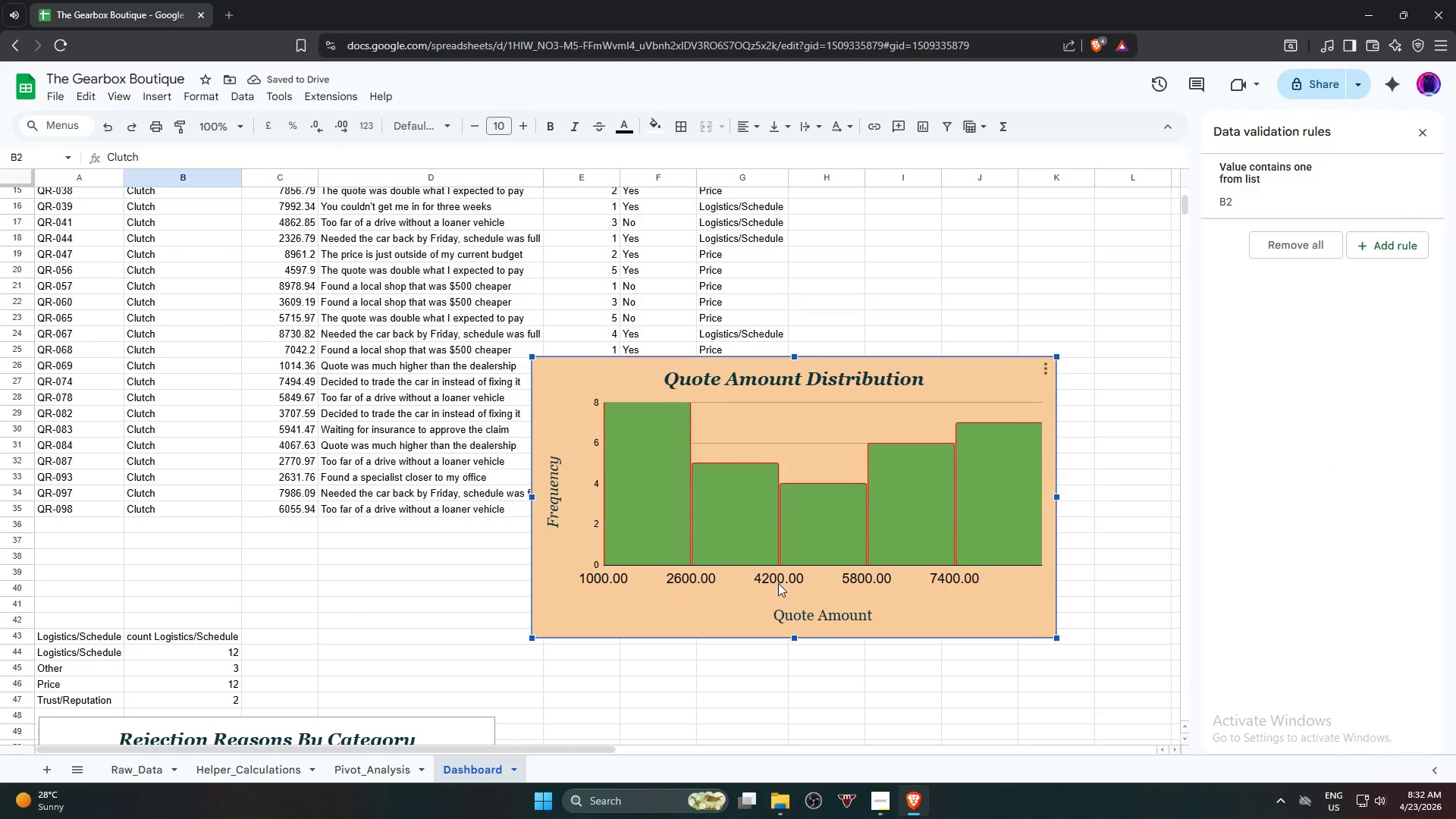 
double_click([778, 583])
 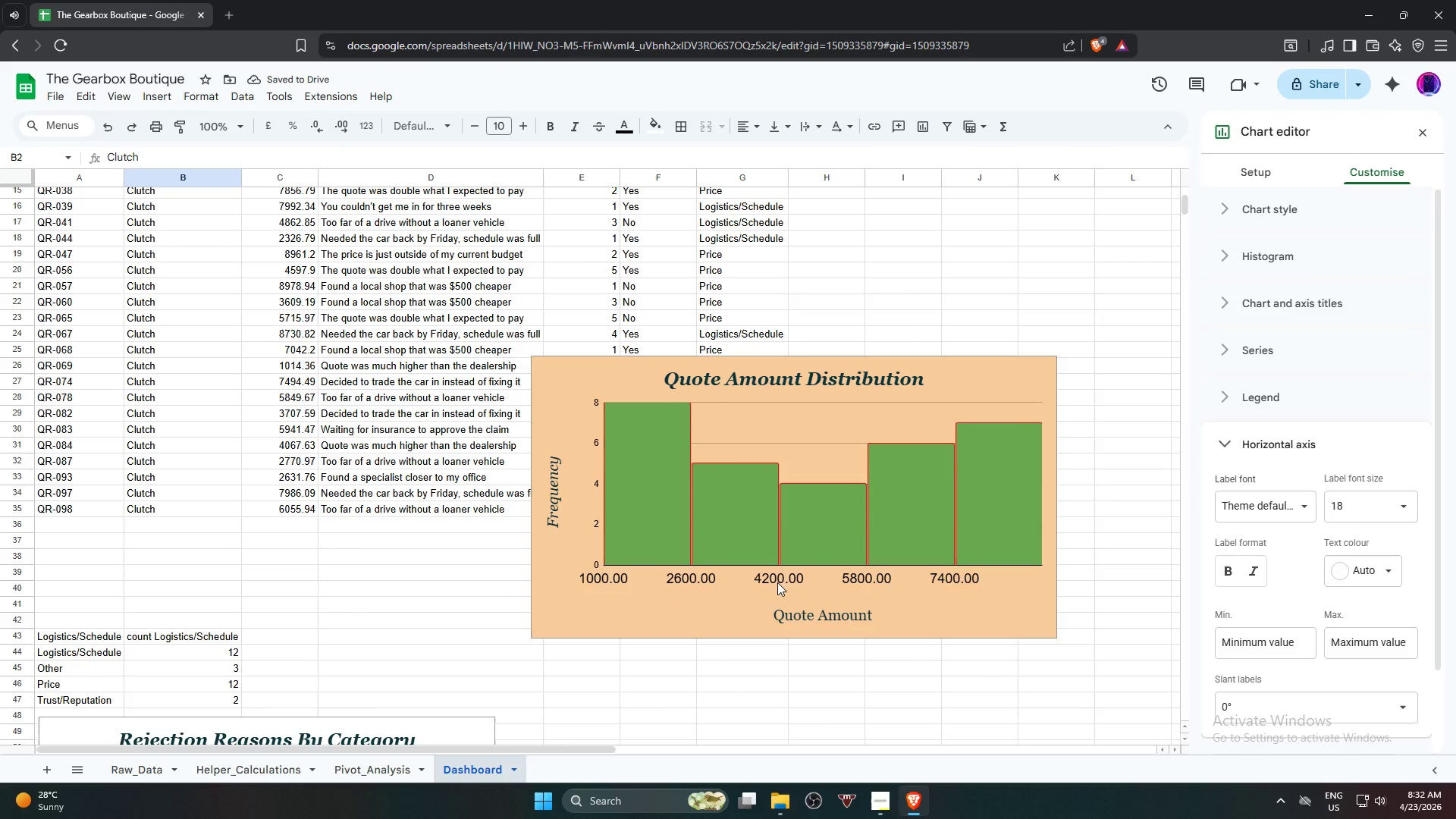 
double_click([777, 582])
 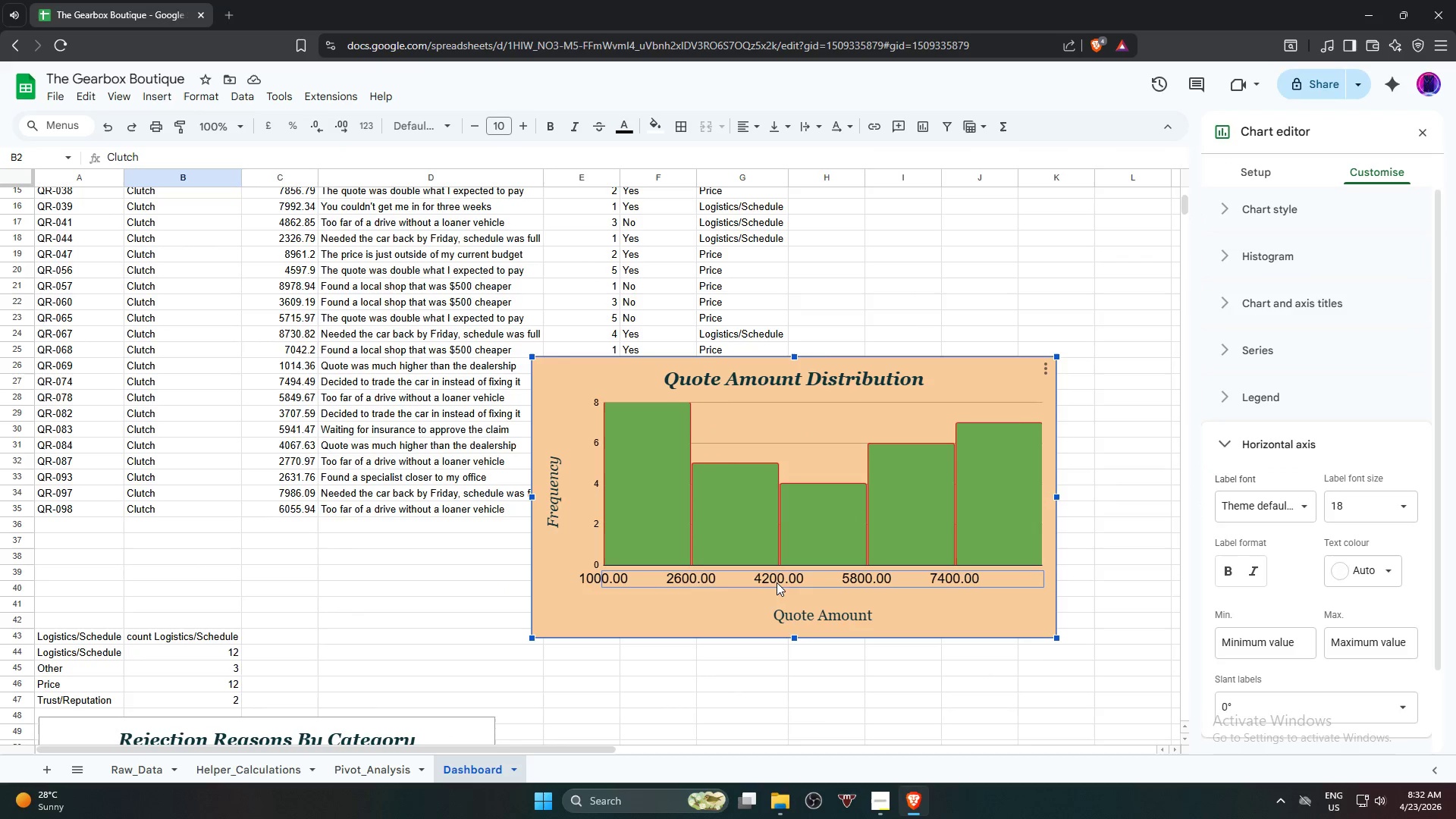 
triple_click([777, 582])
 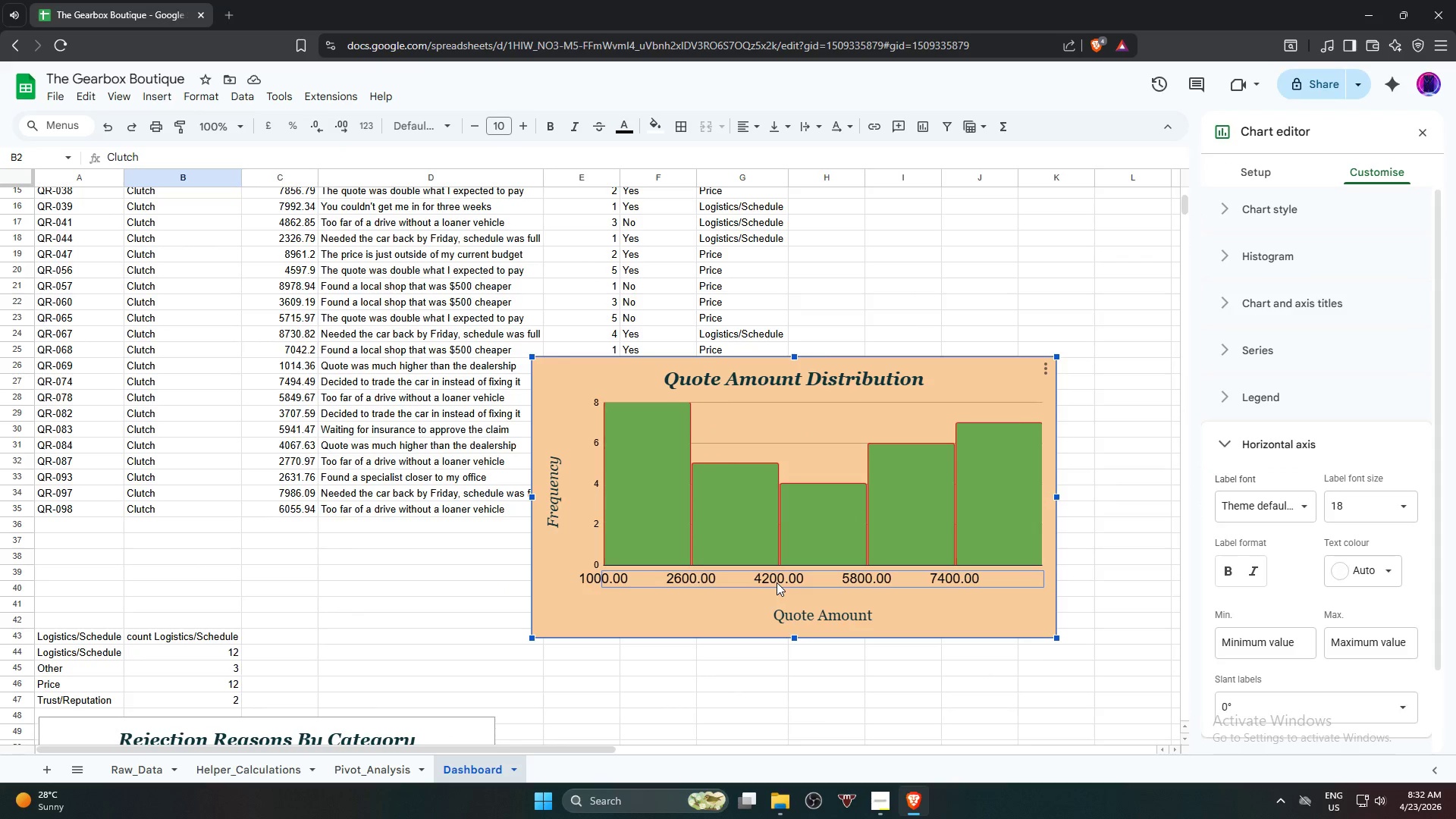 
double_click([777, 582])
 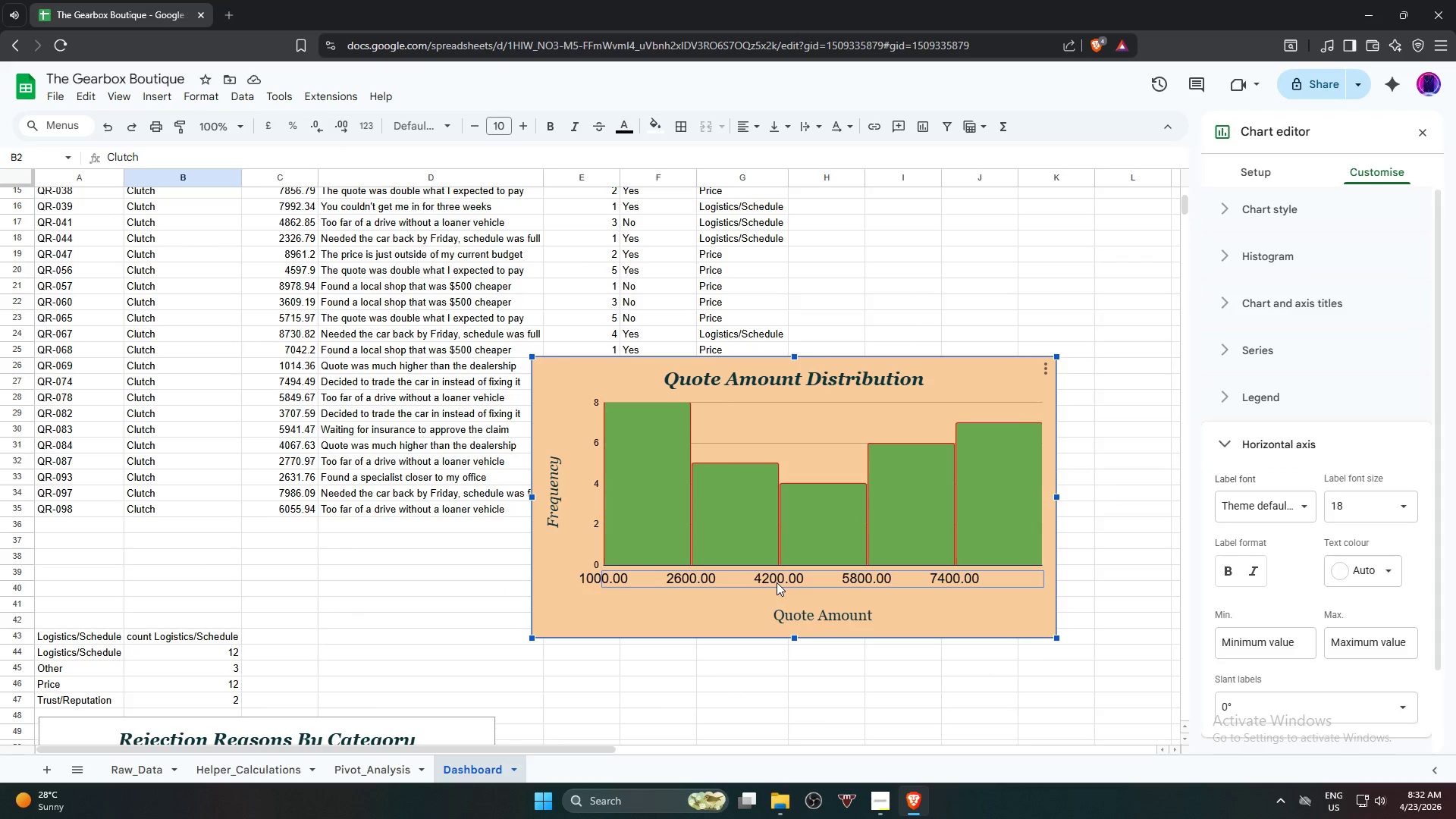 
triple_click([777, 582])
 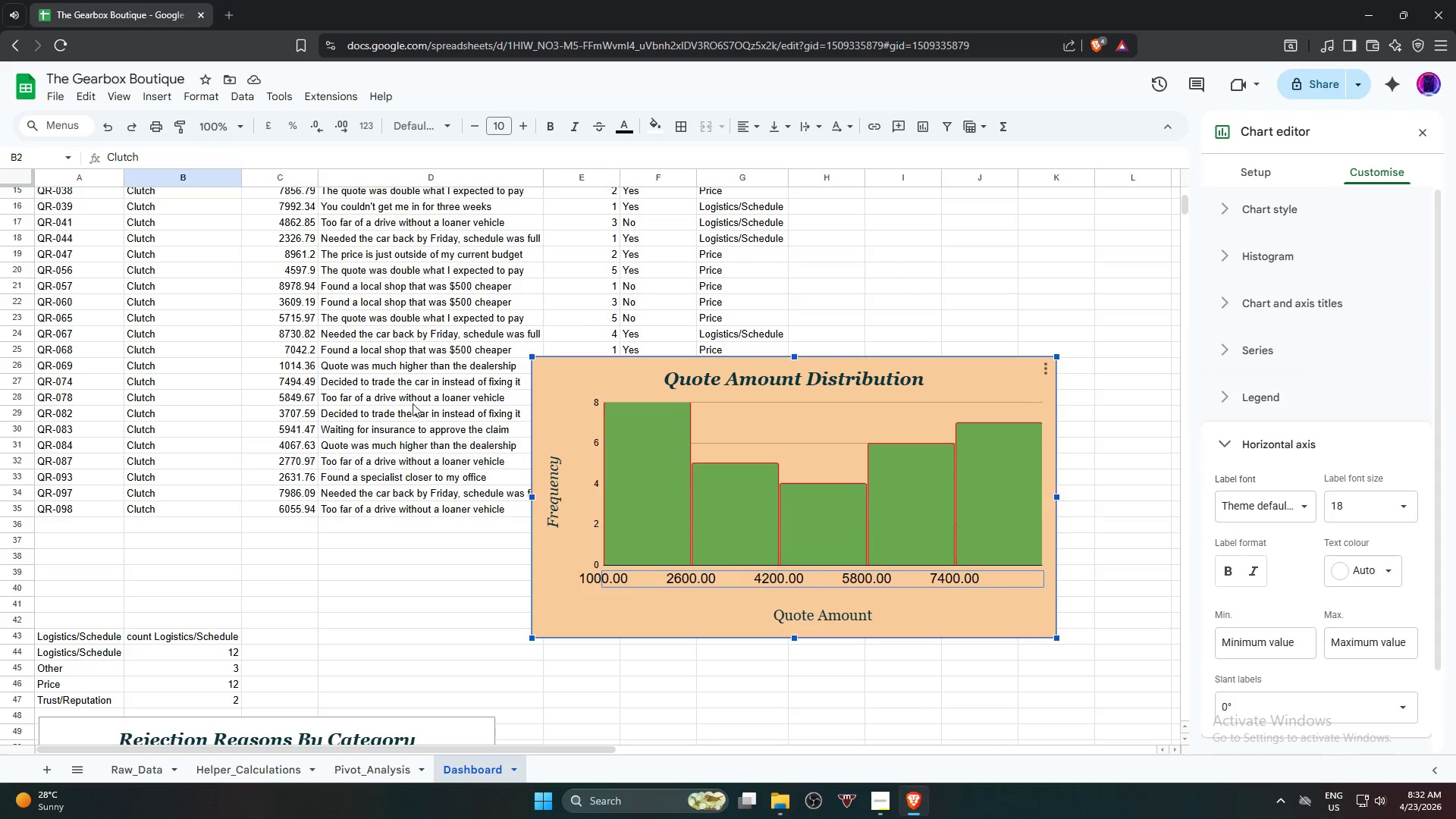 
wait(5.55)
 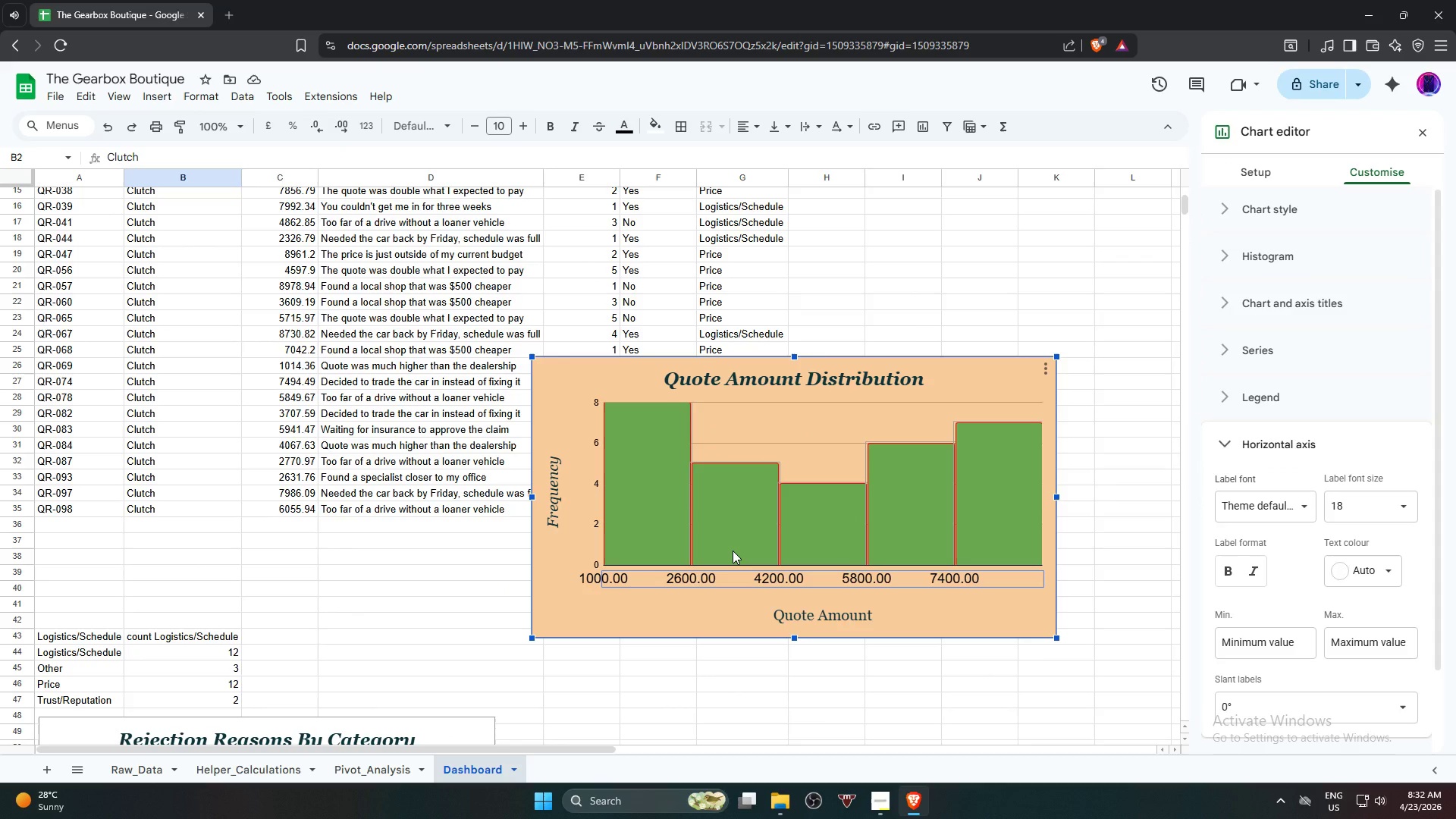 
scroll: coordinate [296, 297], scroll_direction: up, amount: 3.0
 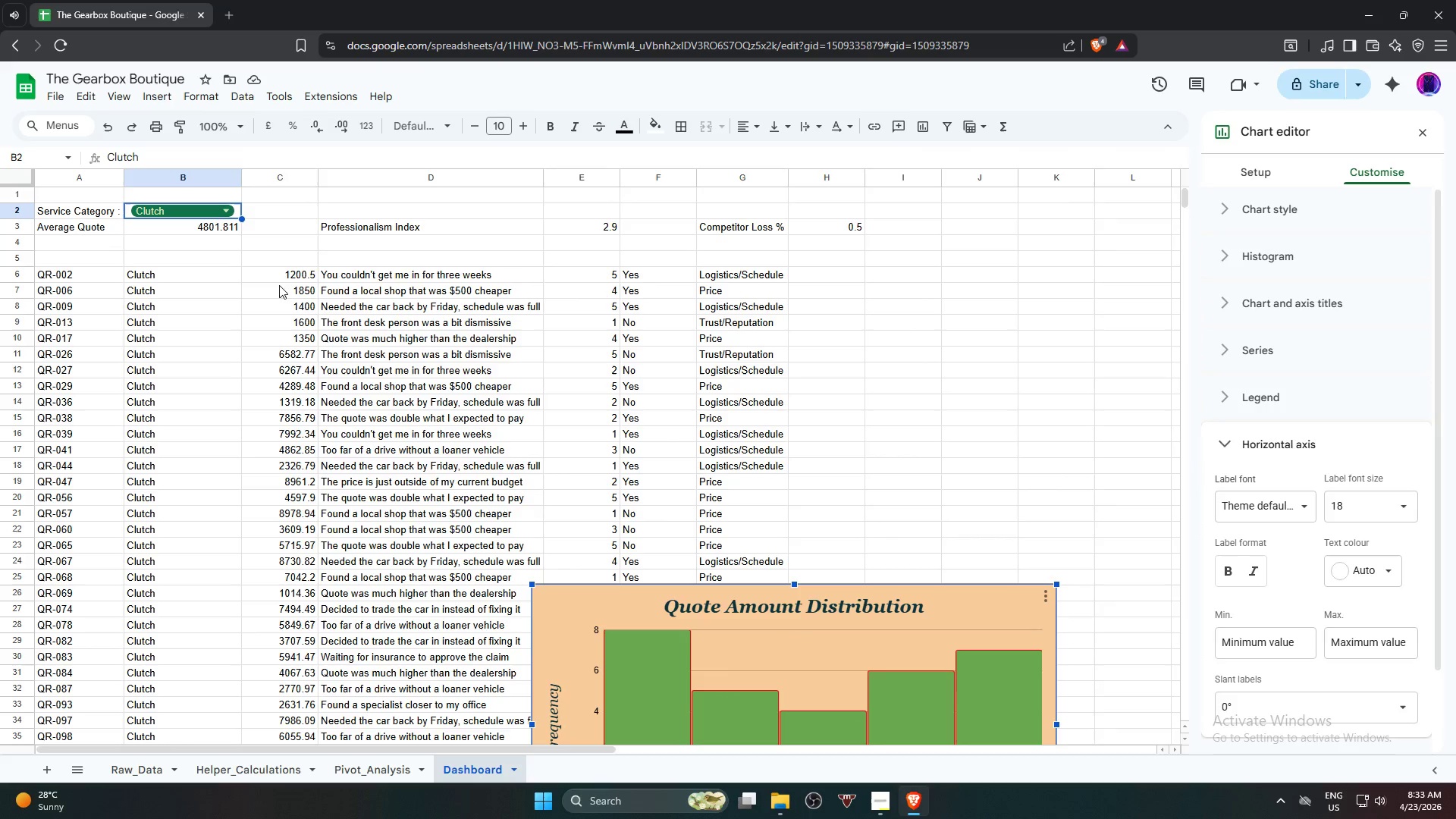 
scroll: coordinate [356, 384], scroll_direction: down, amount: 3.0
 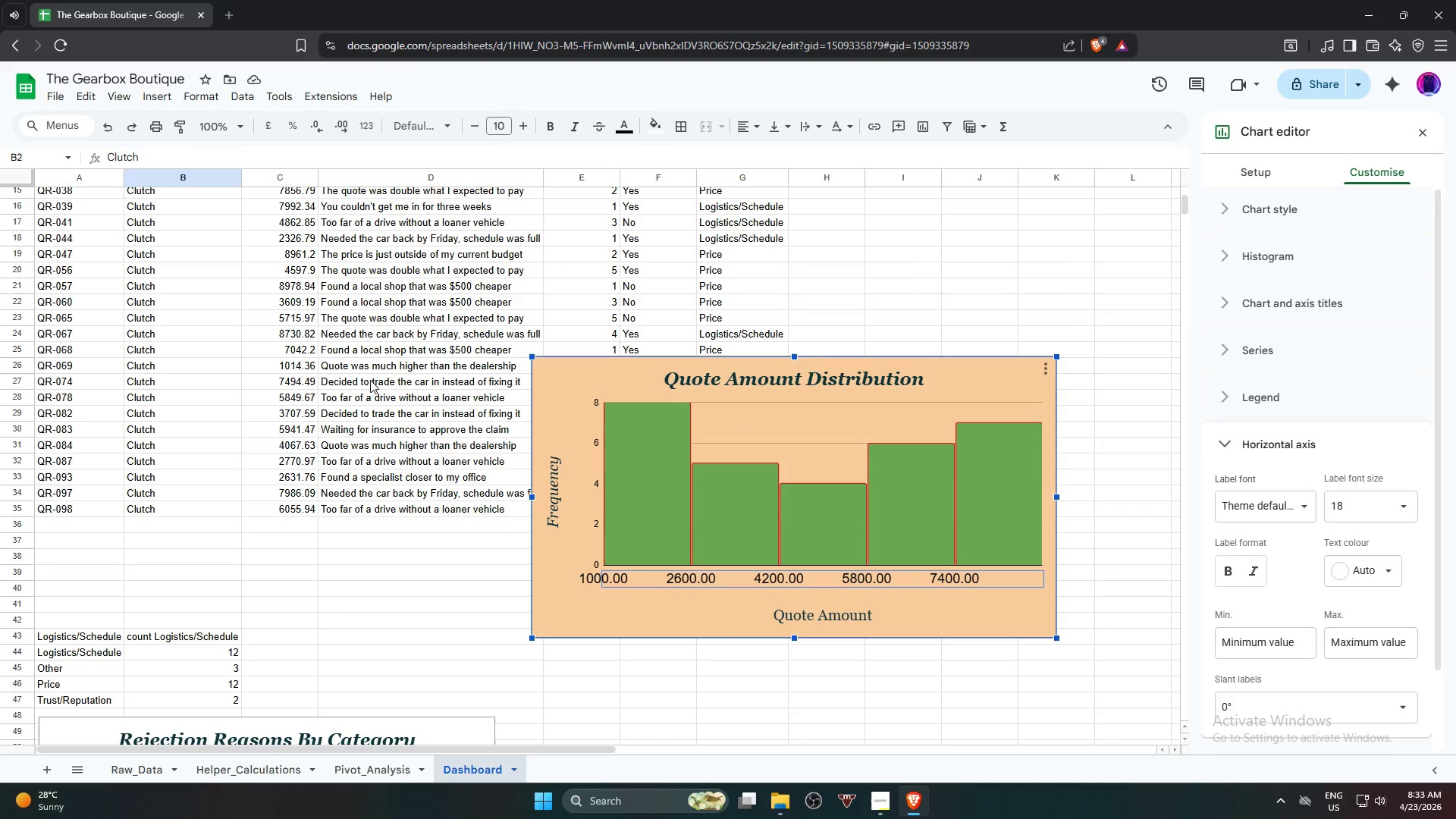 
key(Control+Z)
 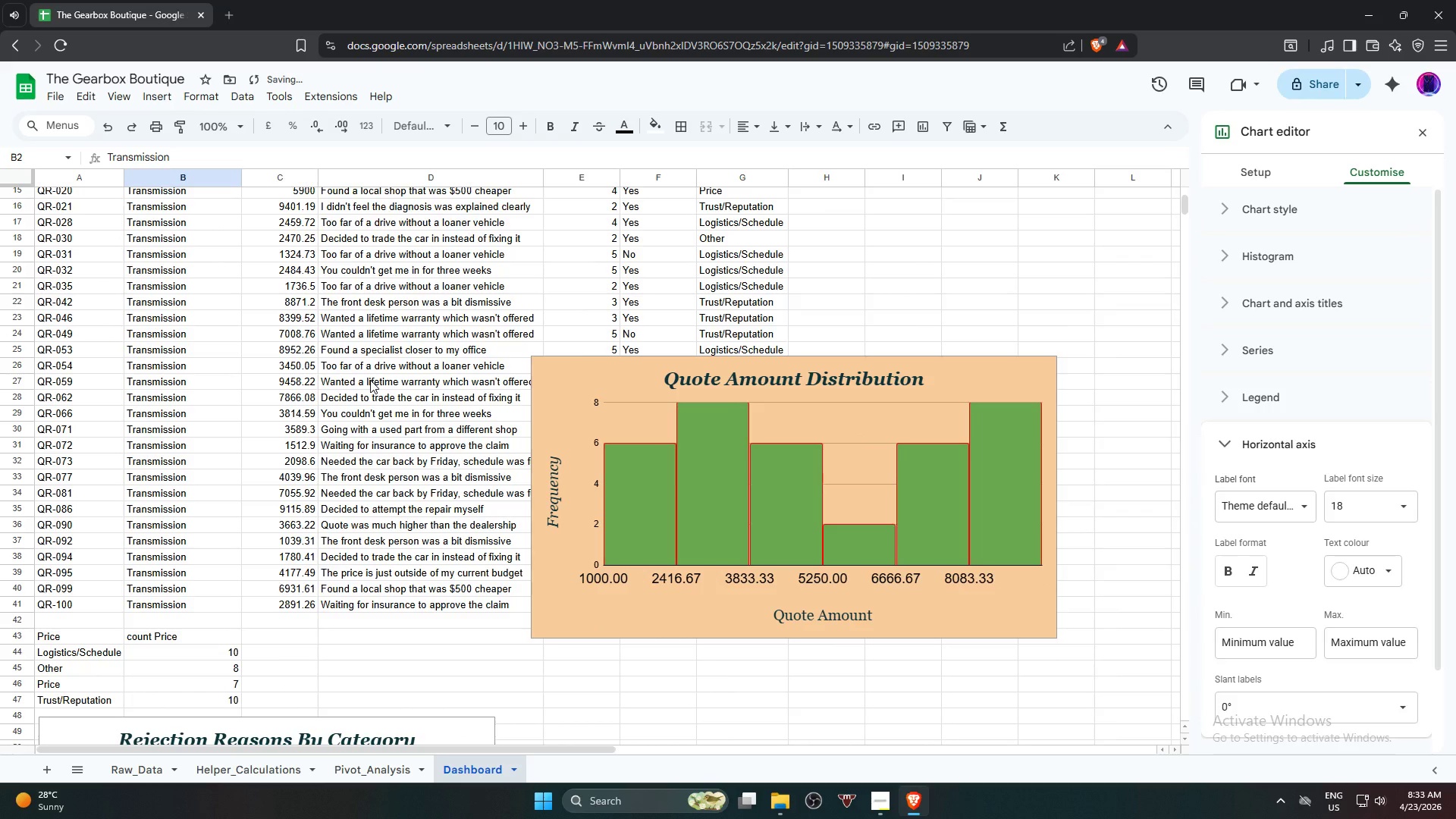 
key(Control+Z)
 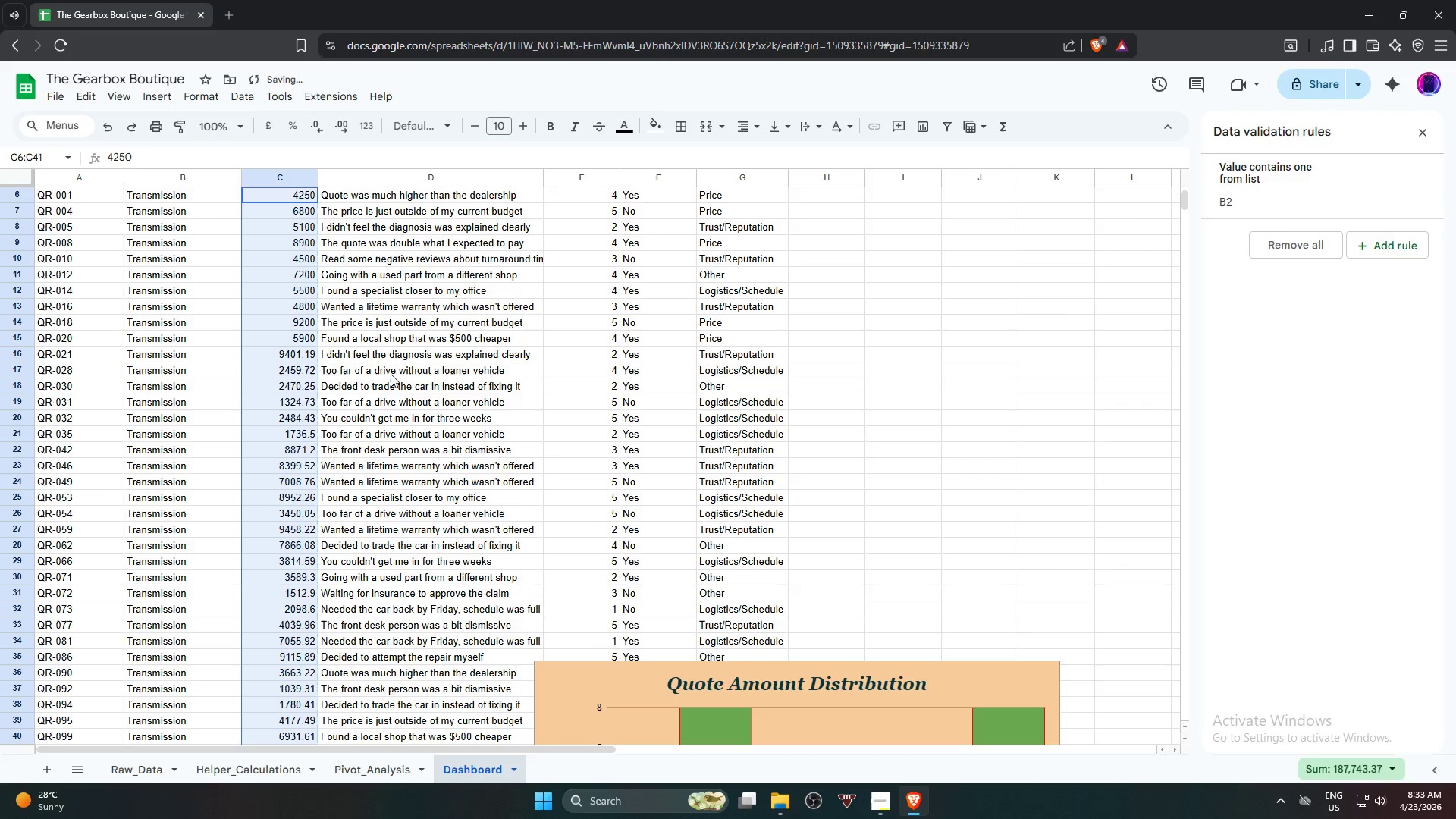 
key(Control+Z)
 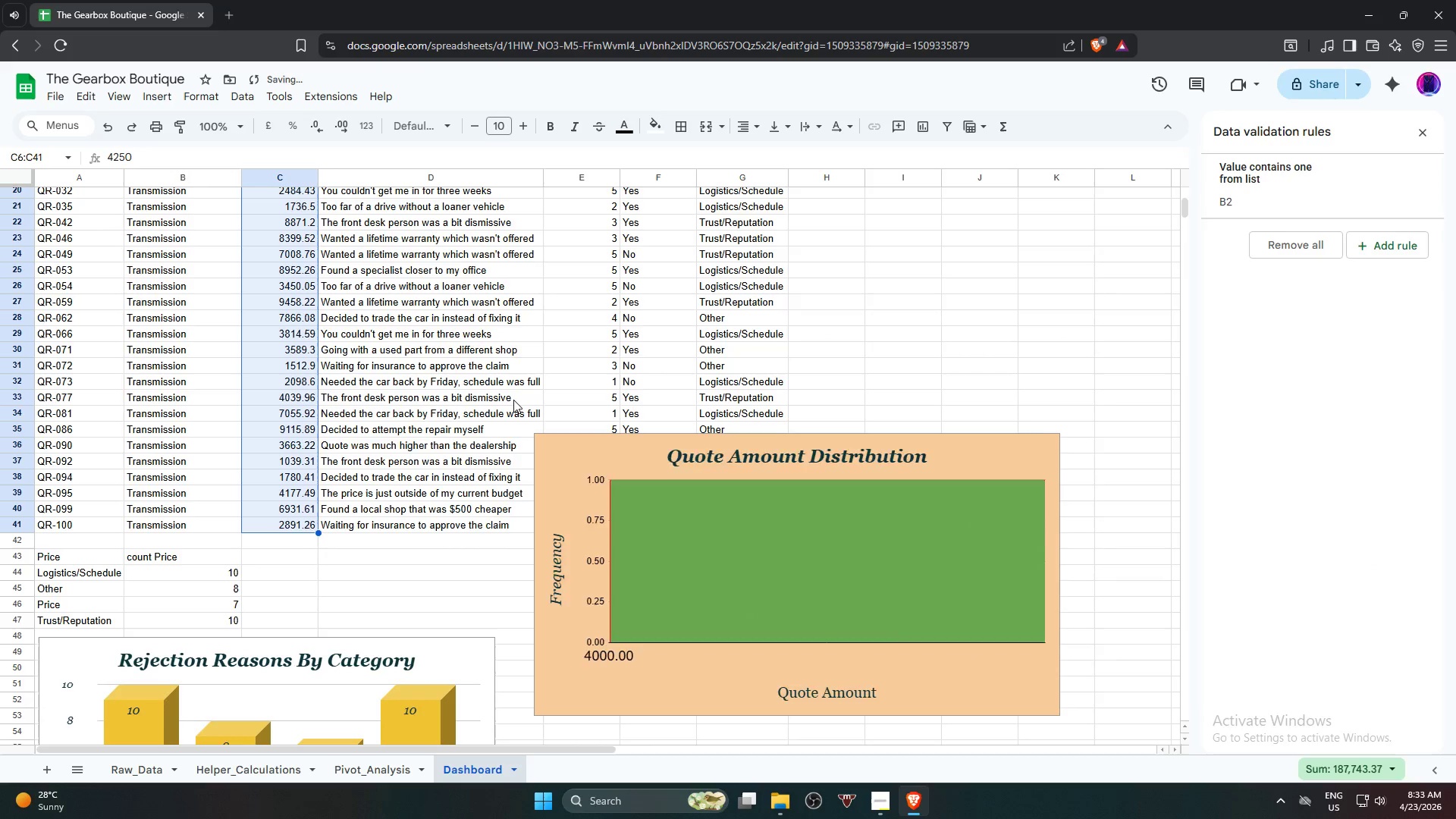 
scroll: coordinate [513, 400], scroll_direction: down, amount: 3.0
 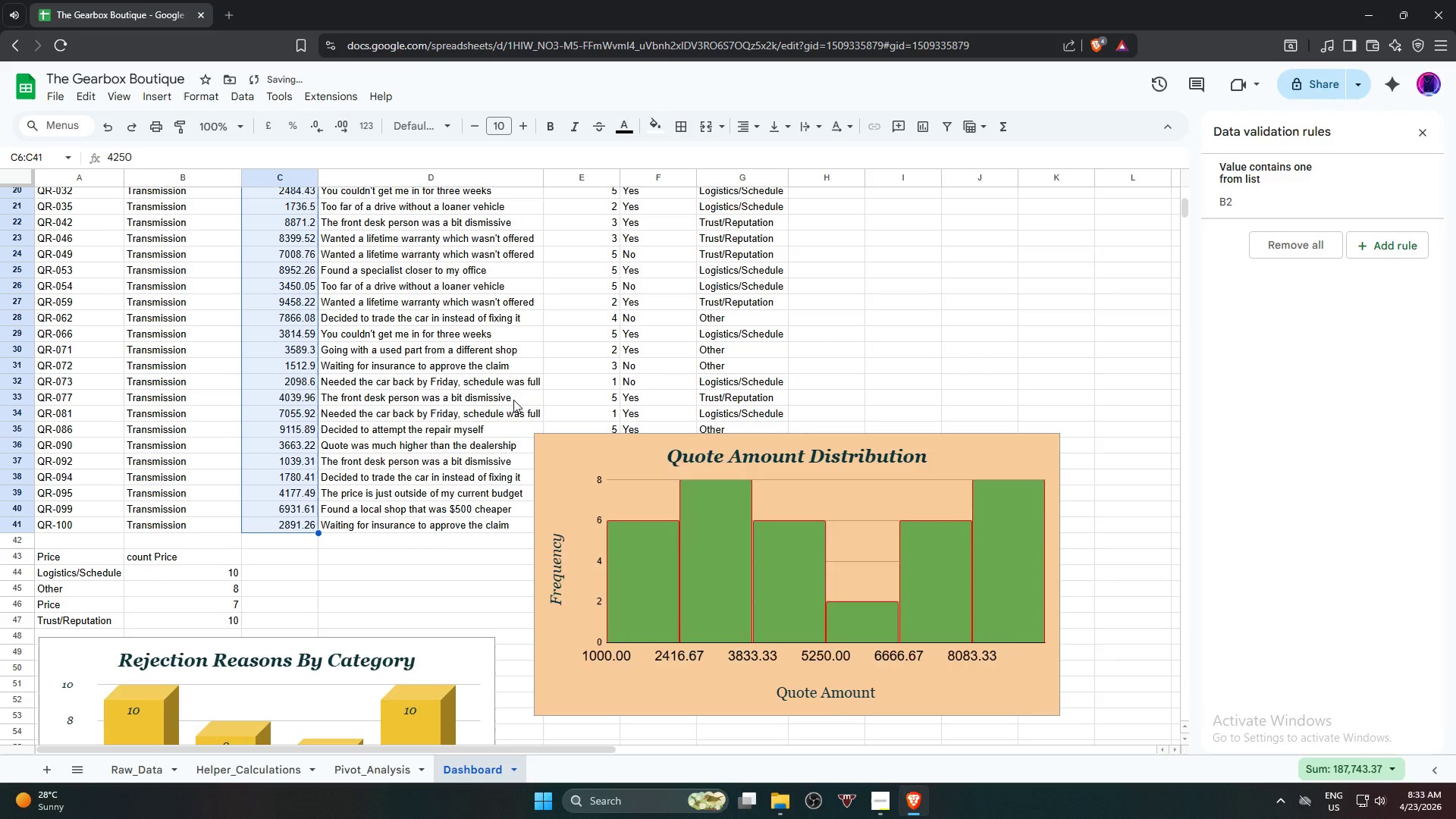 
key(Control+Z)
 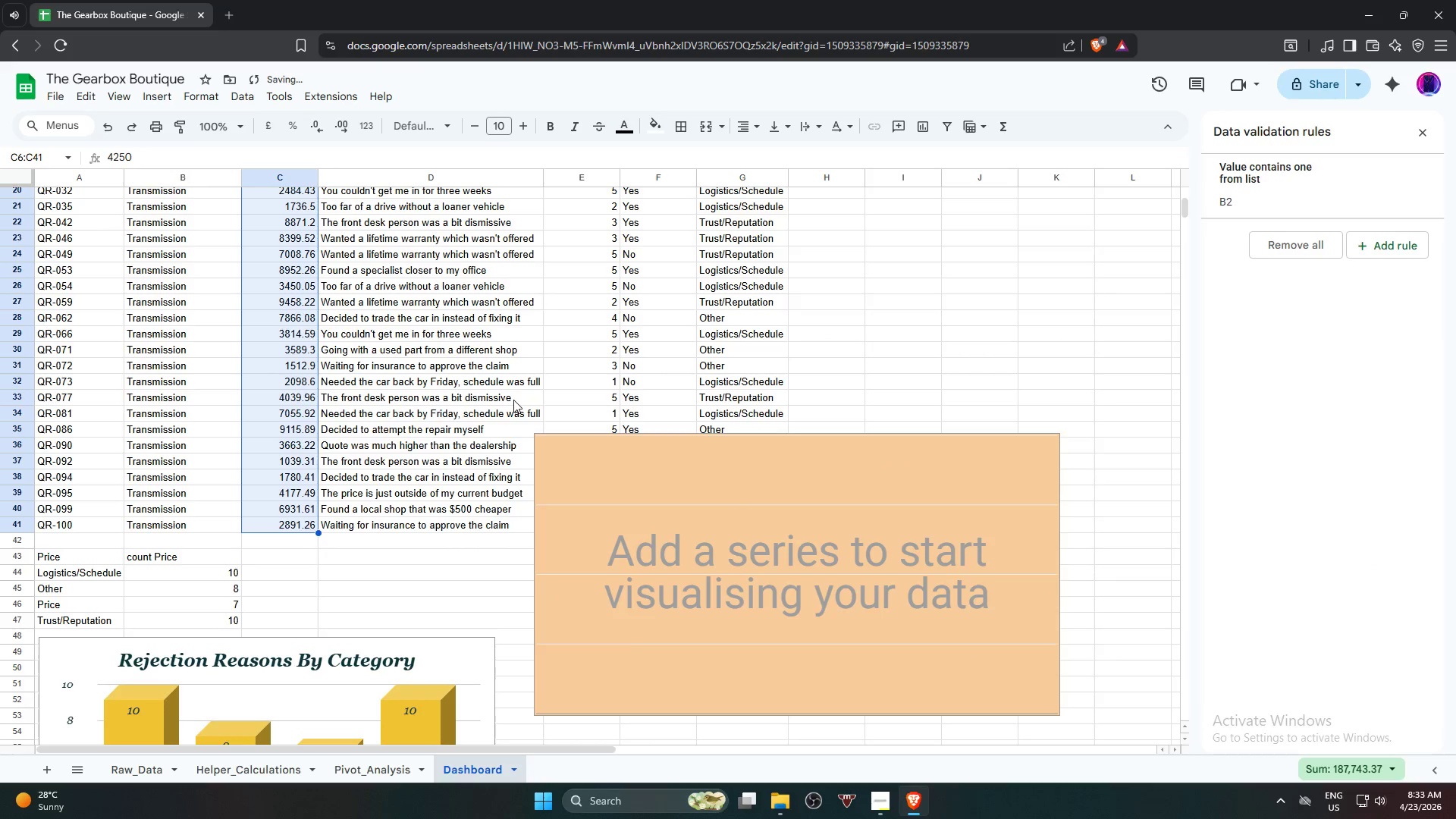 
key(Control+Z)
 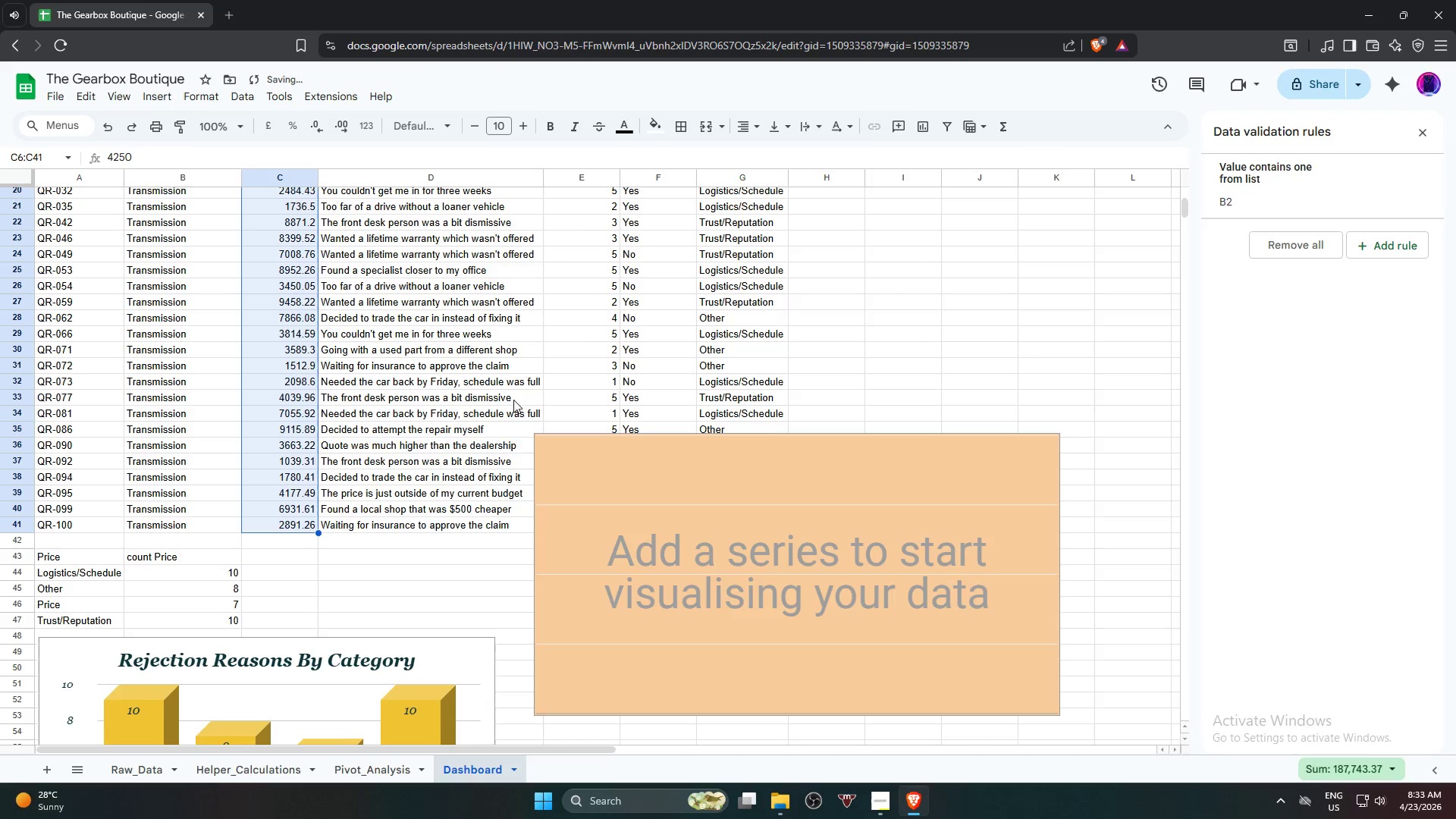 
key(Control+Z)
 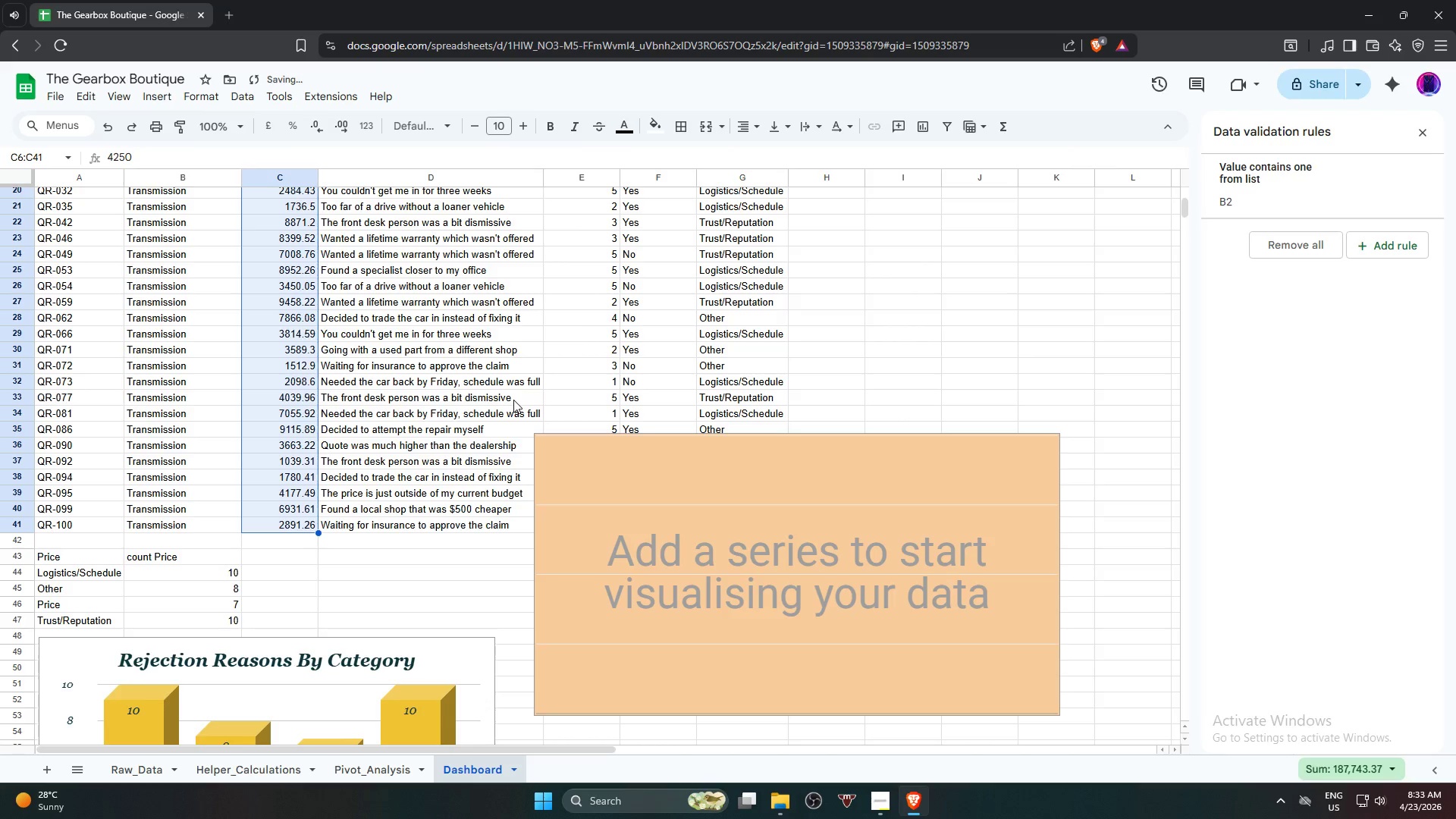 
key(Control+Z)
 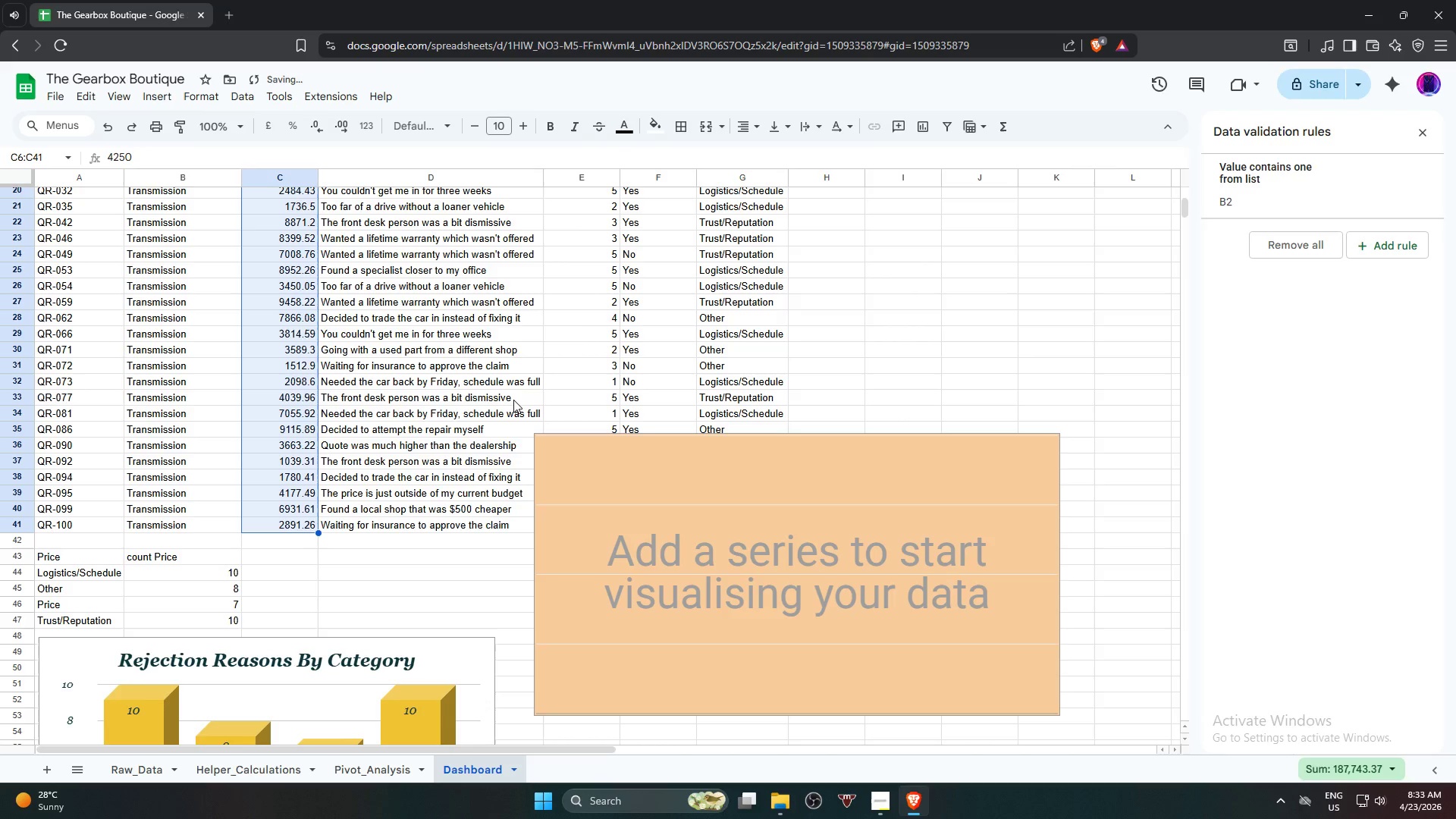 
key(Control+Z)
 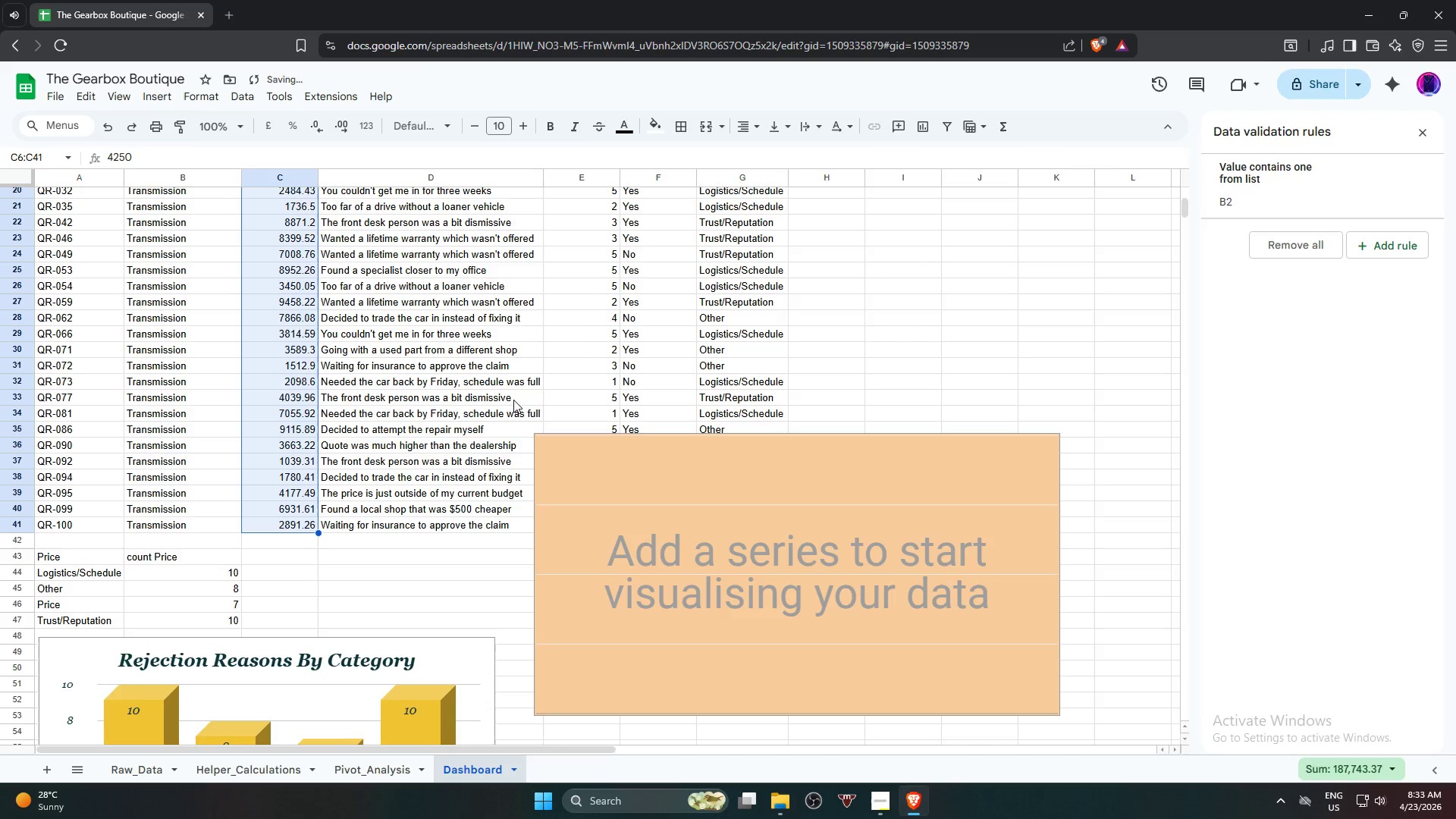 
key(Control+Z)
 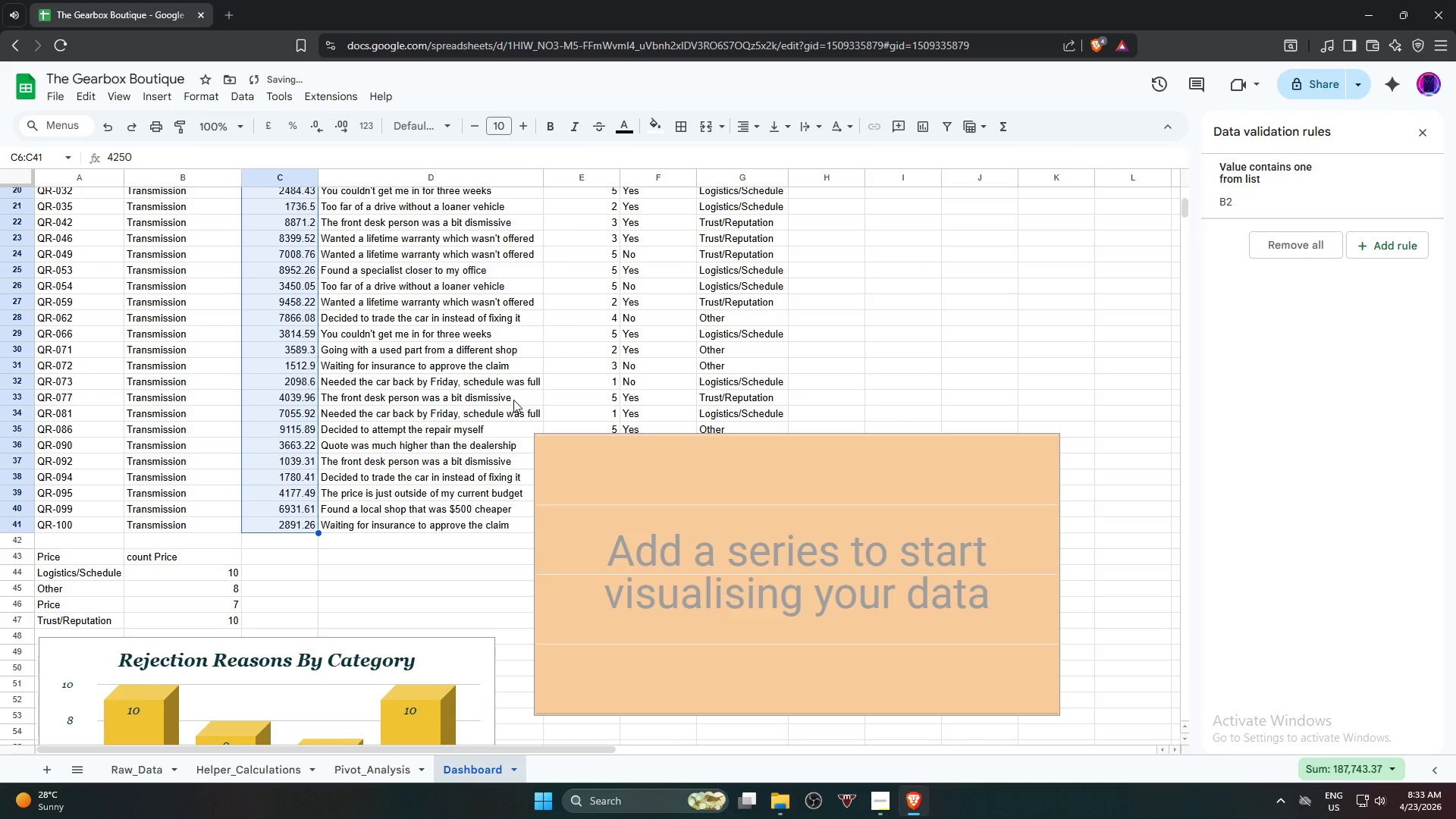 
key(Control+Z)
 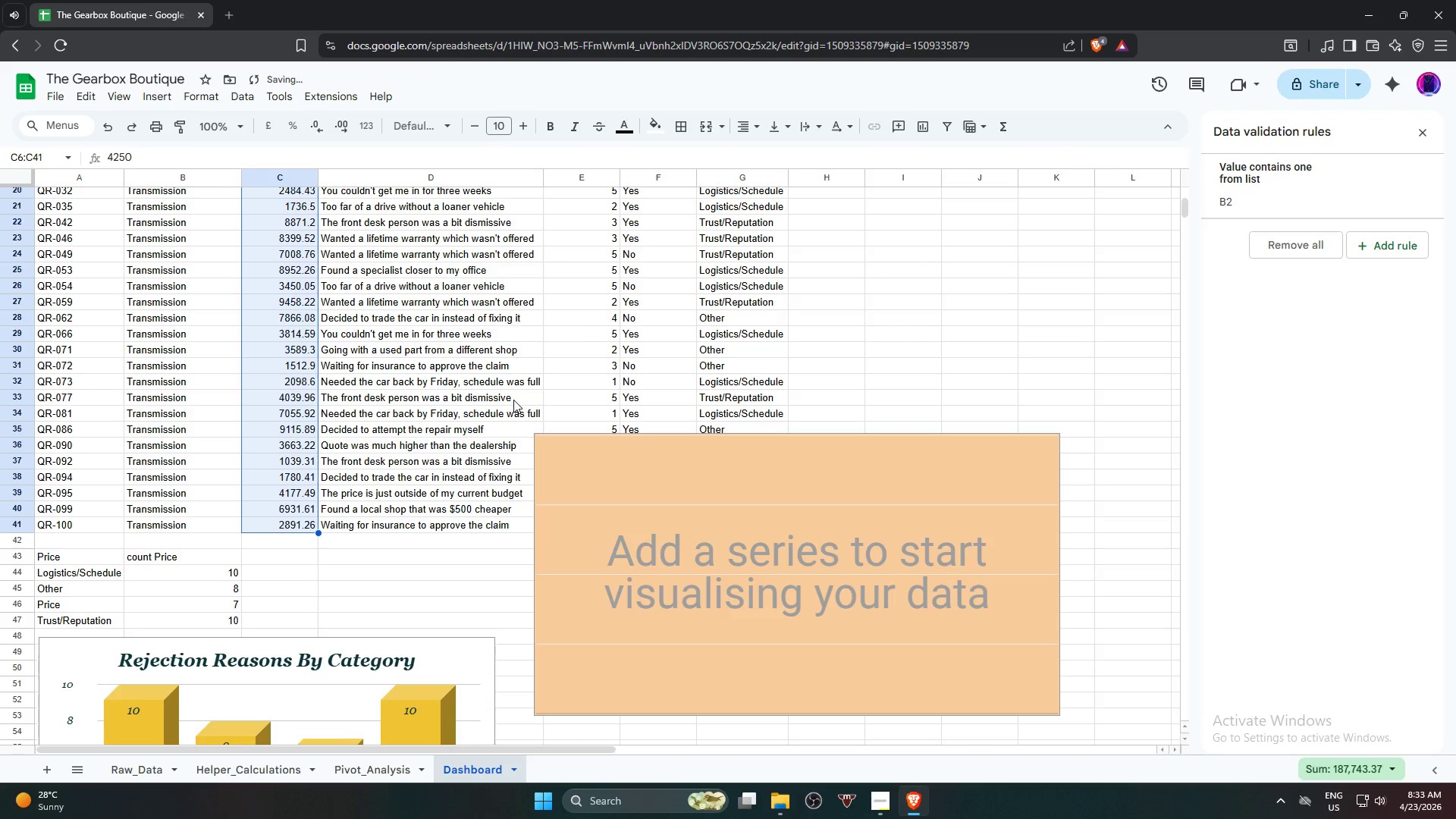 
key(Control+Z)
 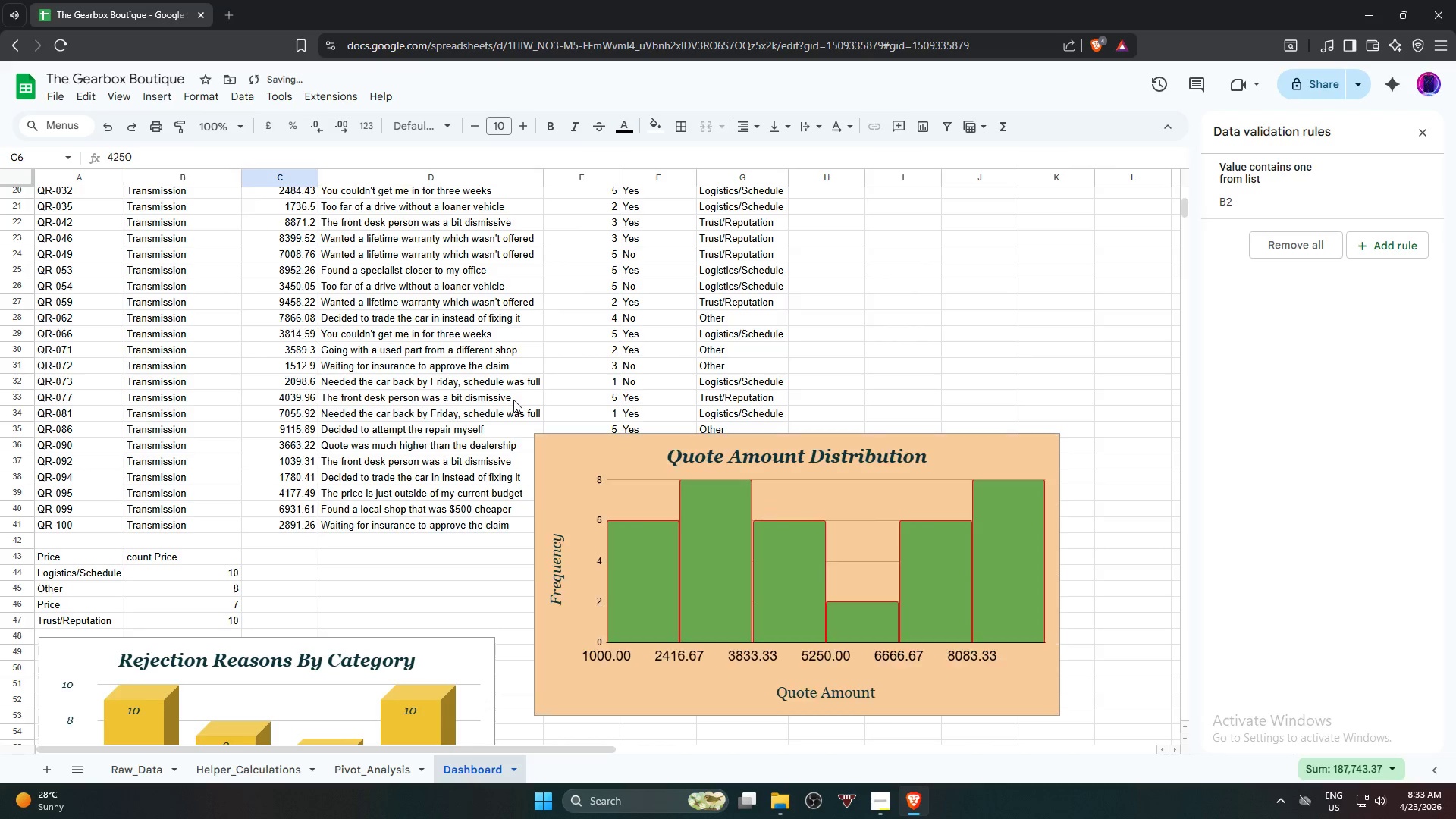 
key(Control+Z)
 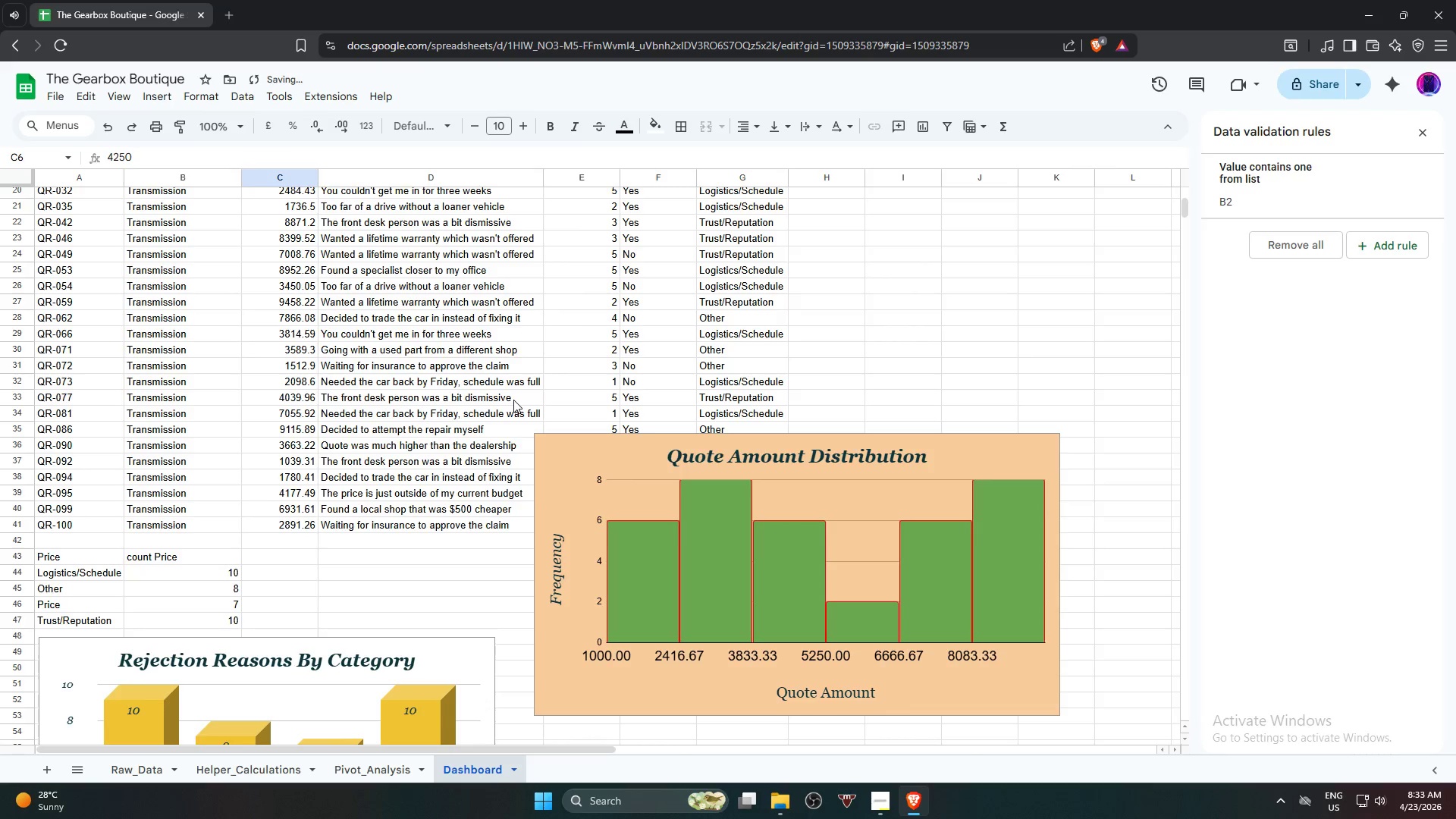 
key(Control+Z)
 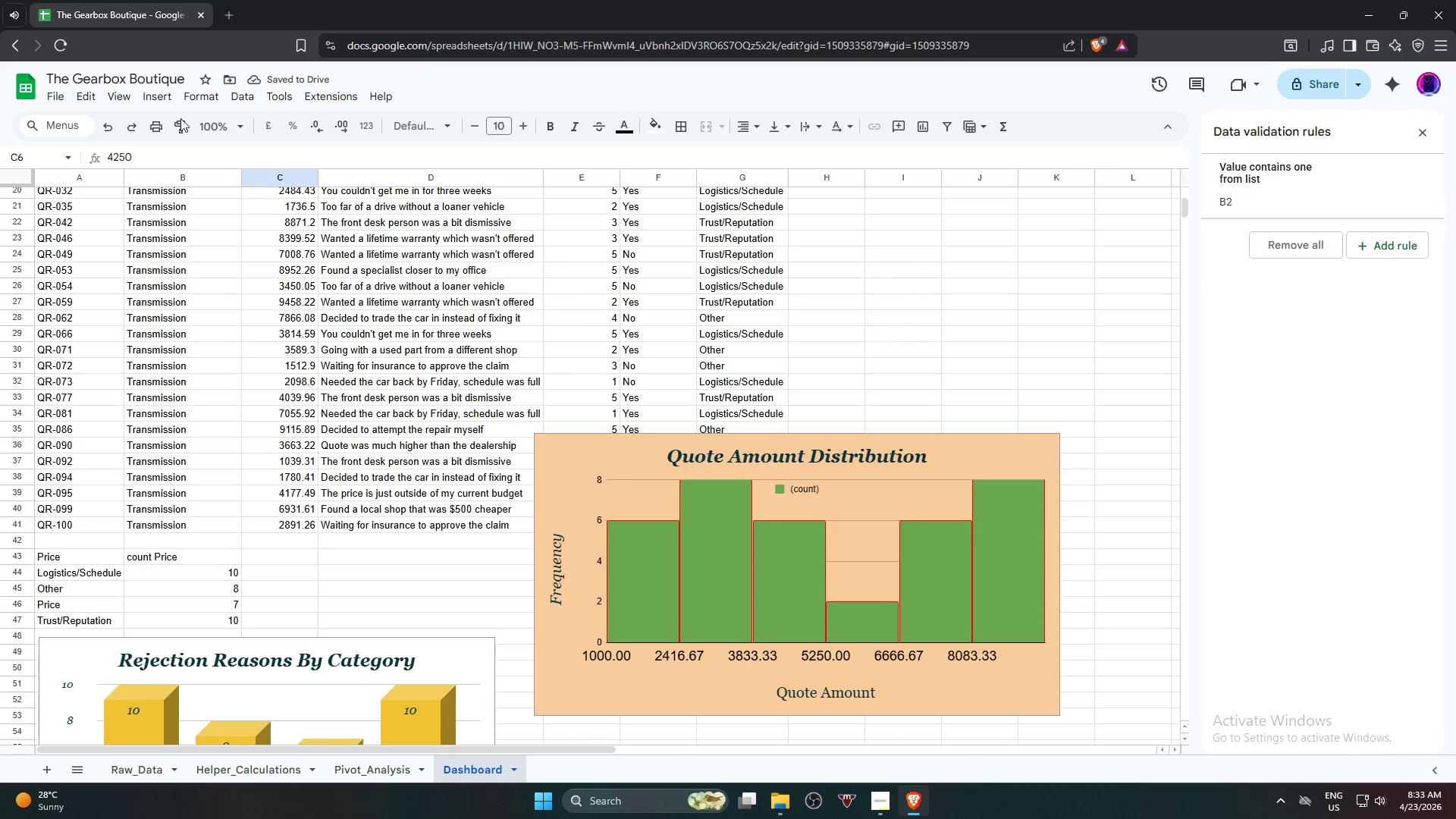 
left_click([136, 135])
 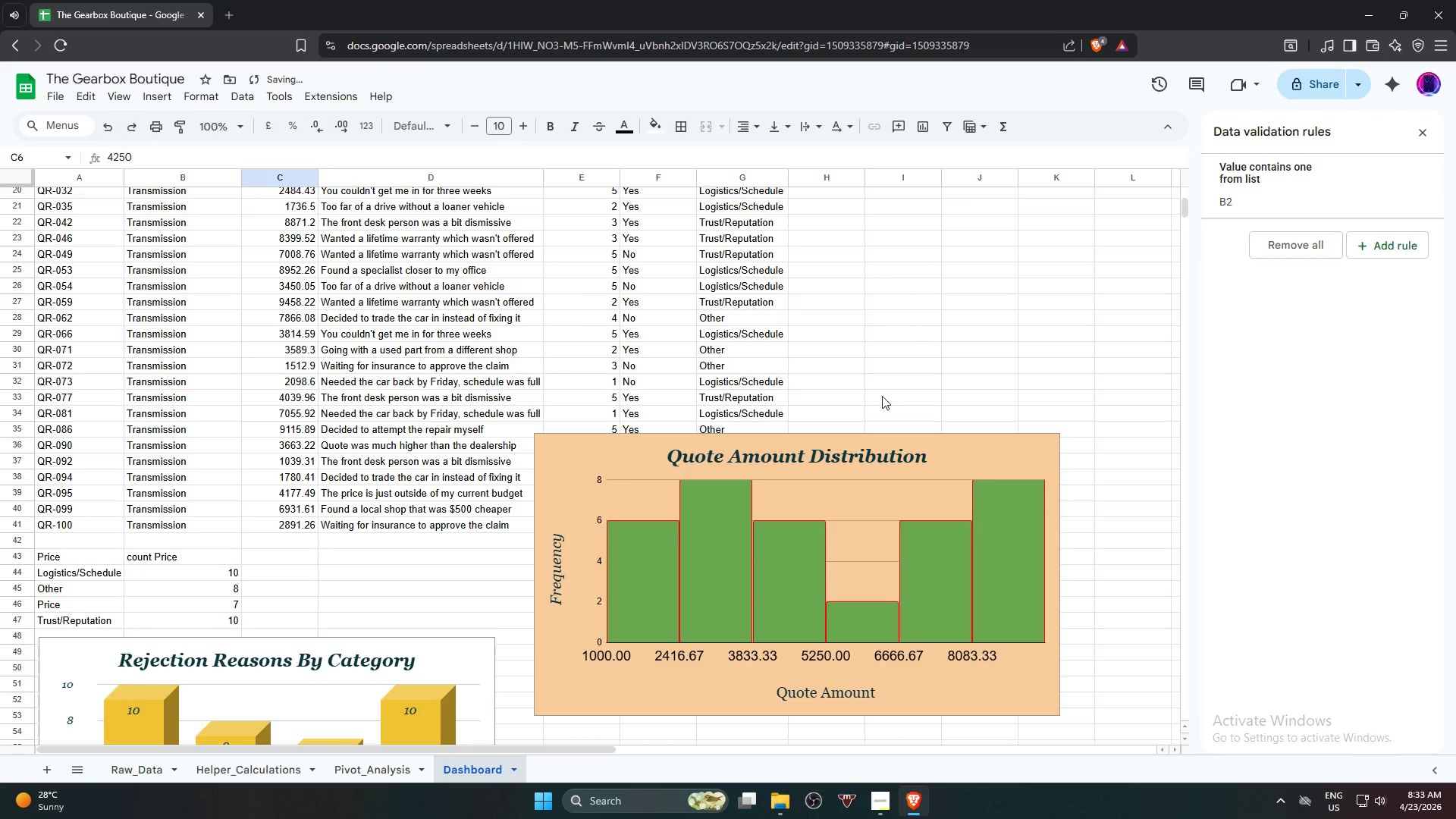 
scroll: coordinate [995, 415], scroll_direction: down, amount: 2.0
 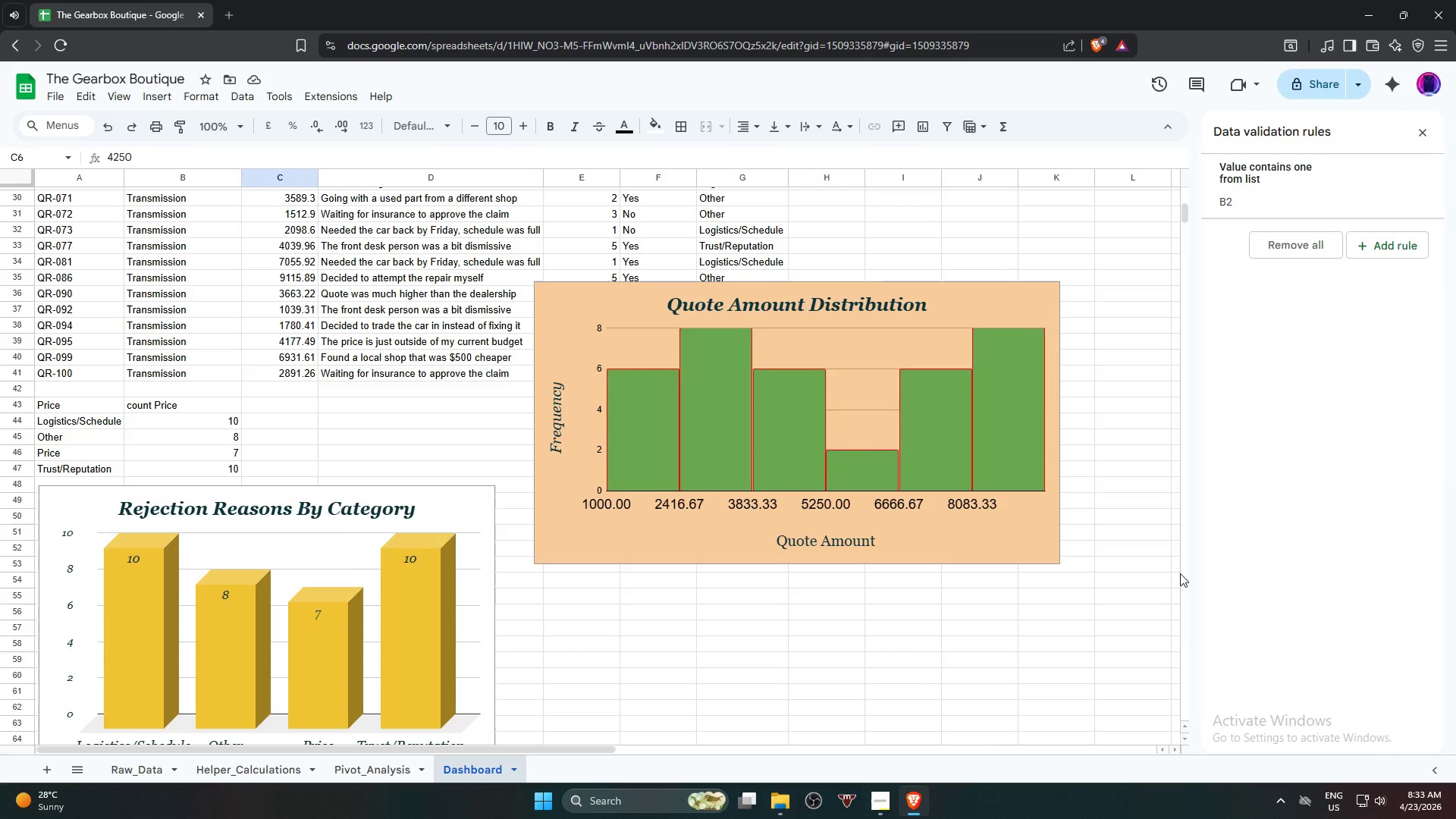 
wait(9.33)
 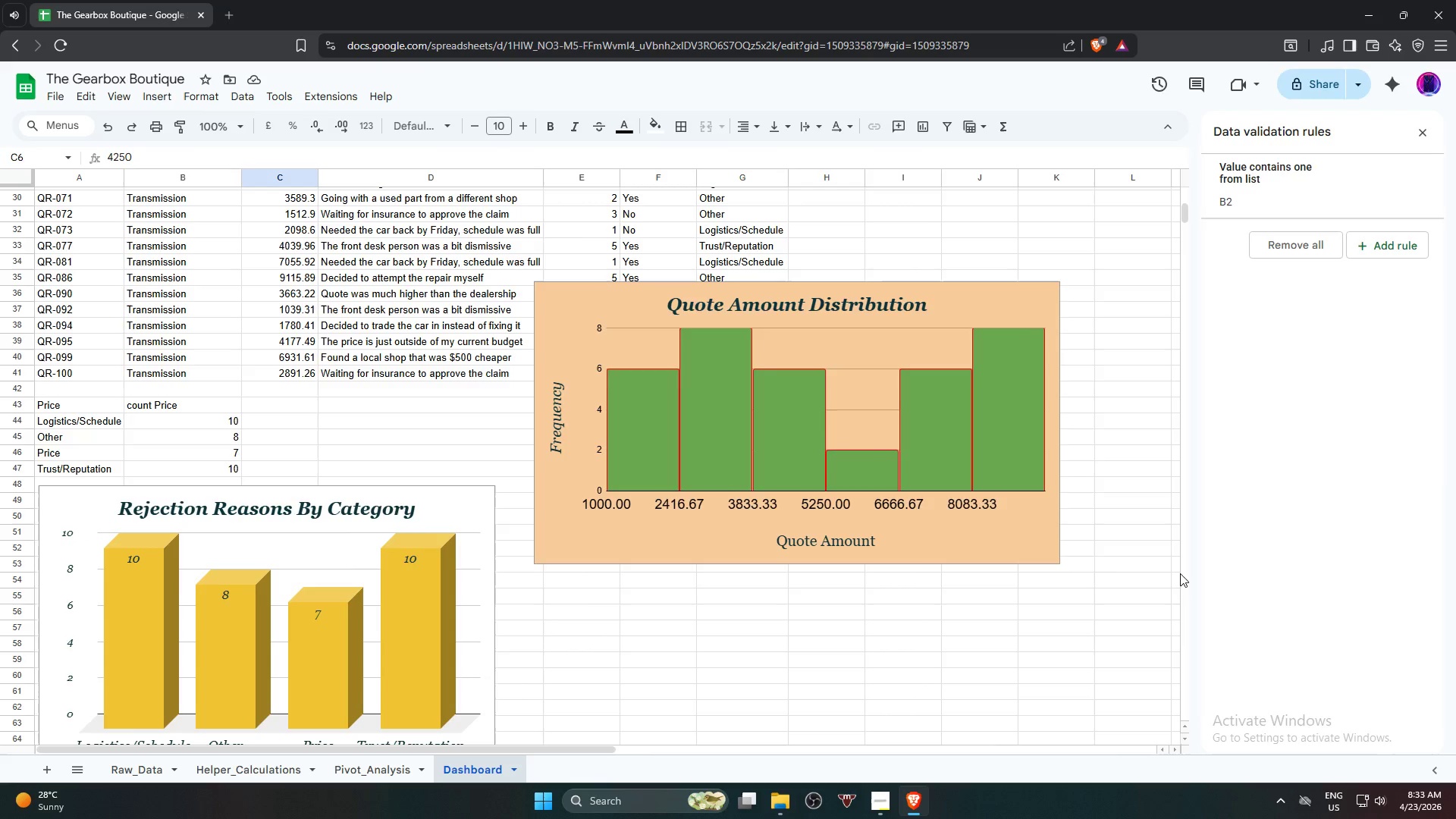 
scroll: coordinate [388, 437], scroll_direction: up, amount: 4.0
 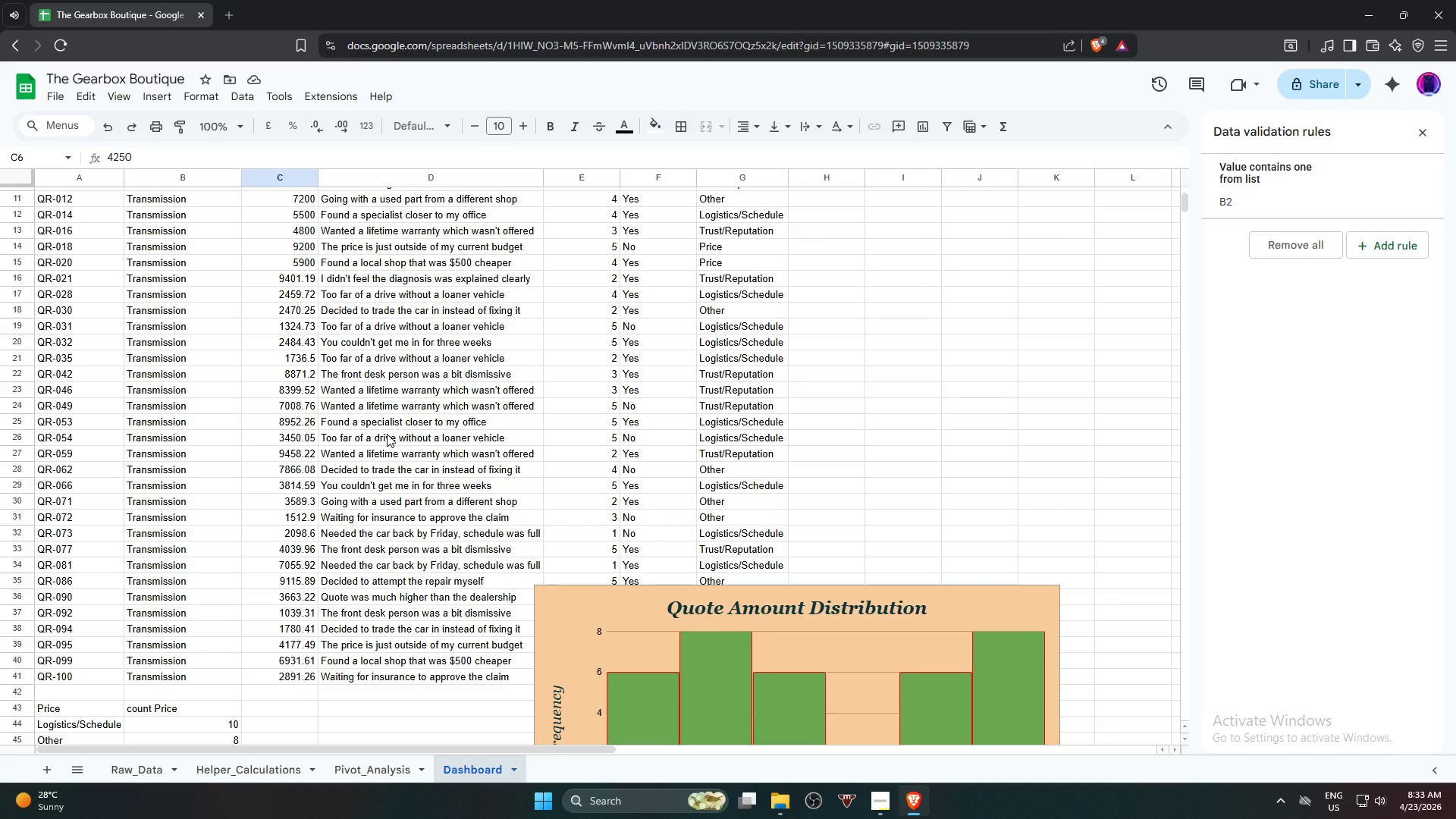 
scroll: coordinate [387, 434], scroll_direction: down, amount: 3.0
 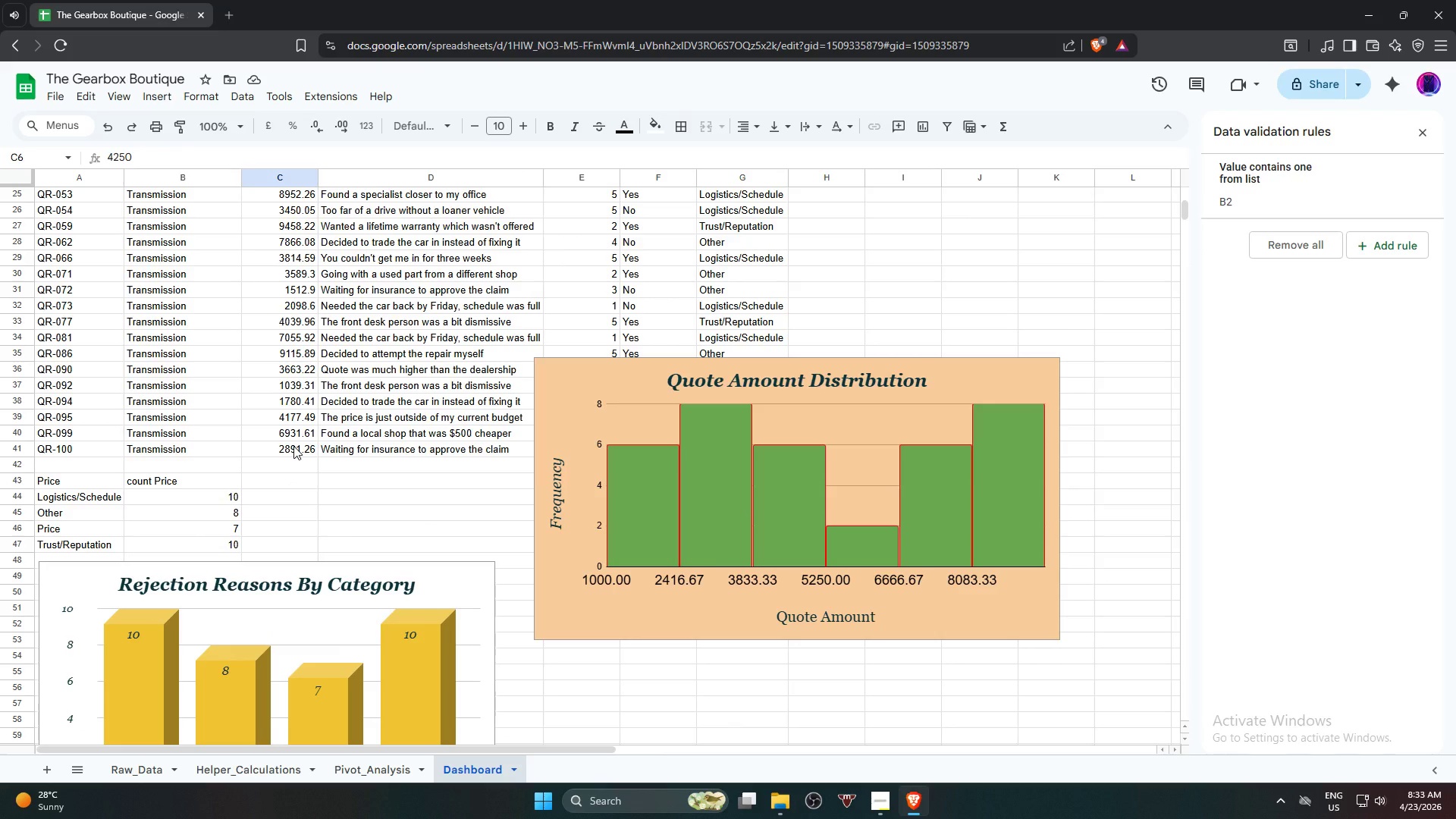 
scroll: coordinate [293, 446], scroll_direction: none, amount: 0.0
 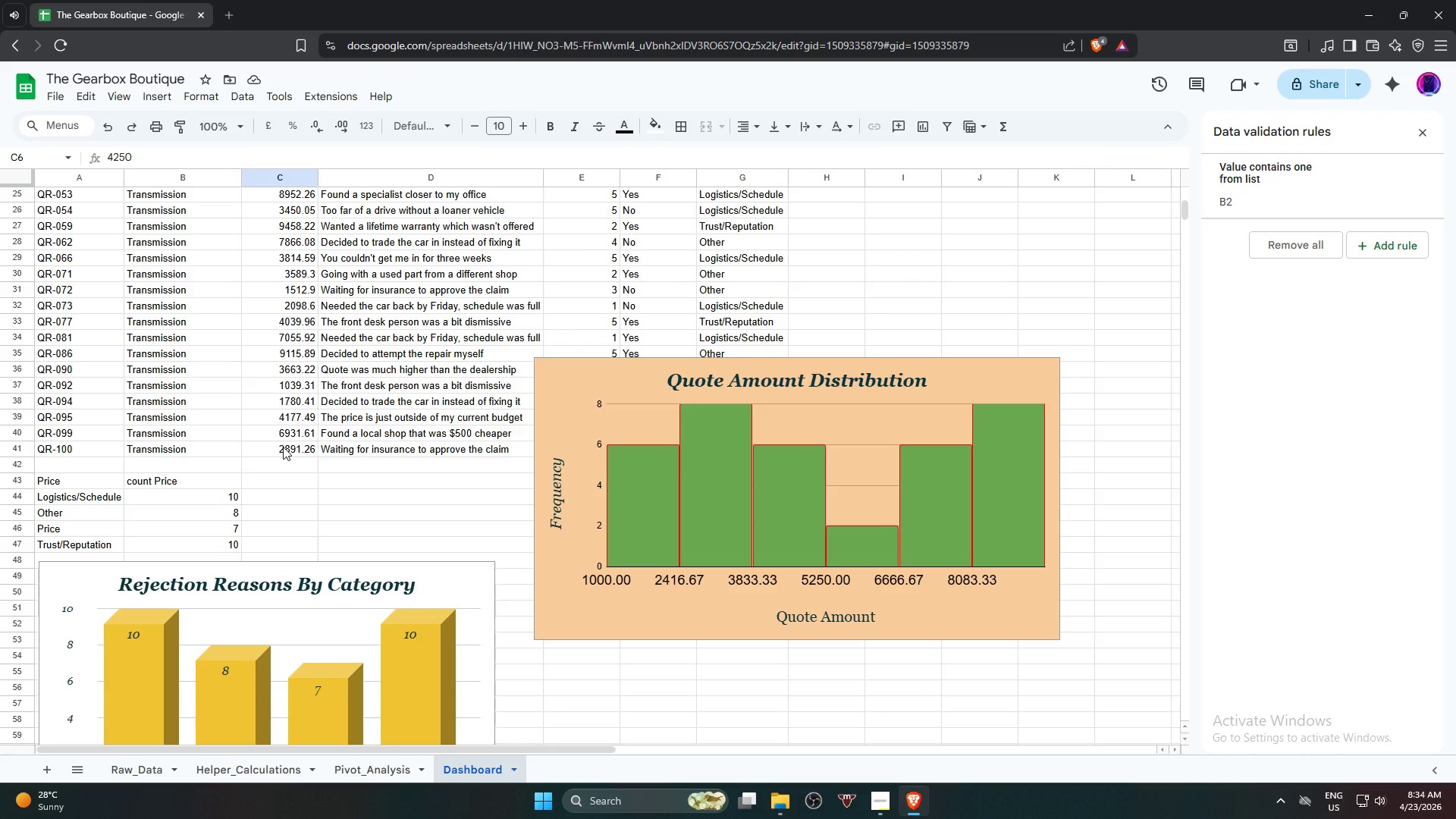 
wait(34.12)
 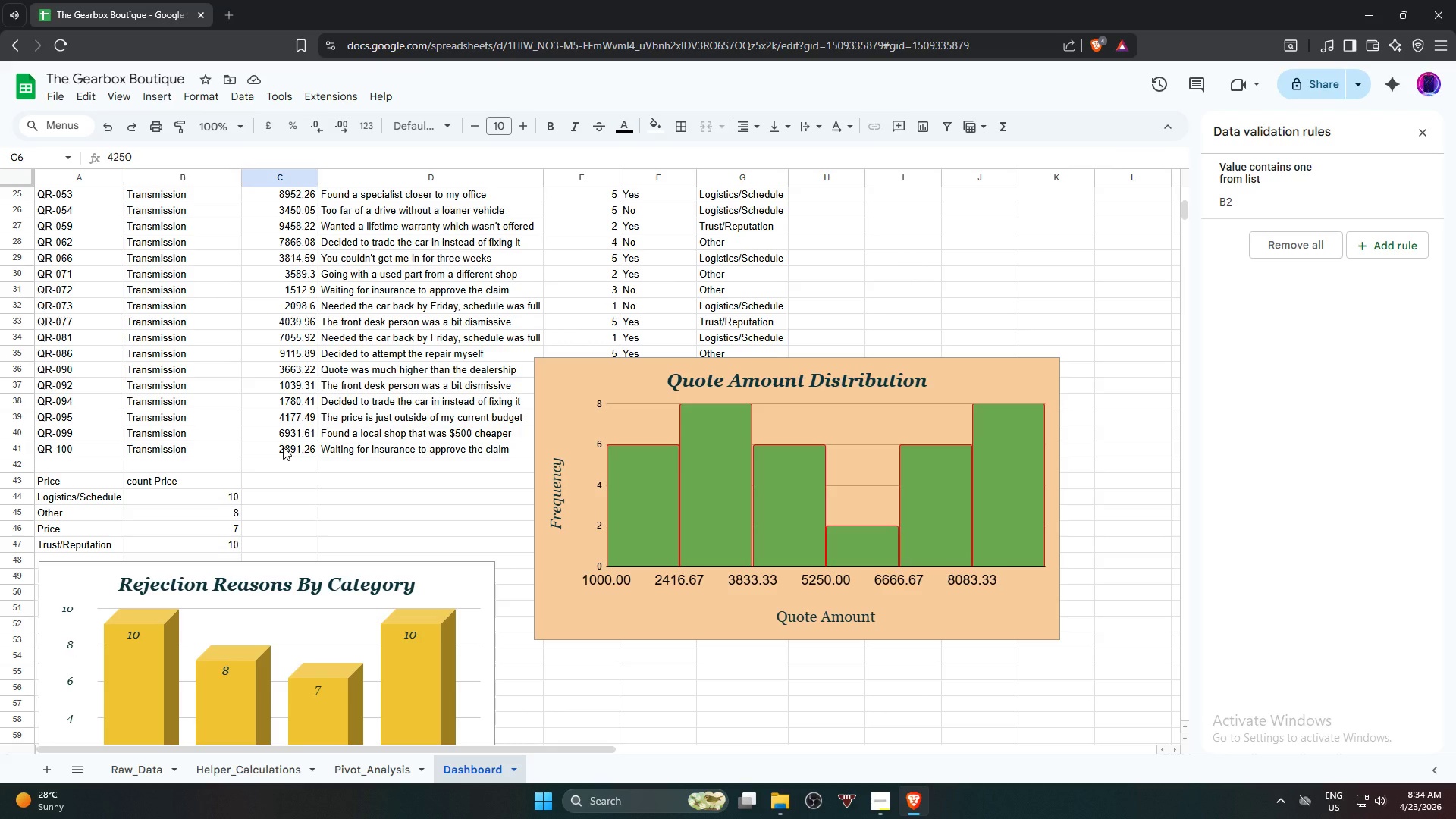 
left_click([1024, 378])
 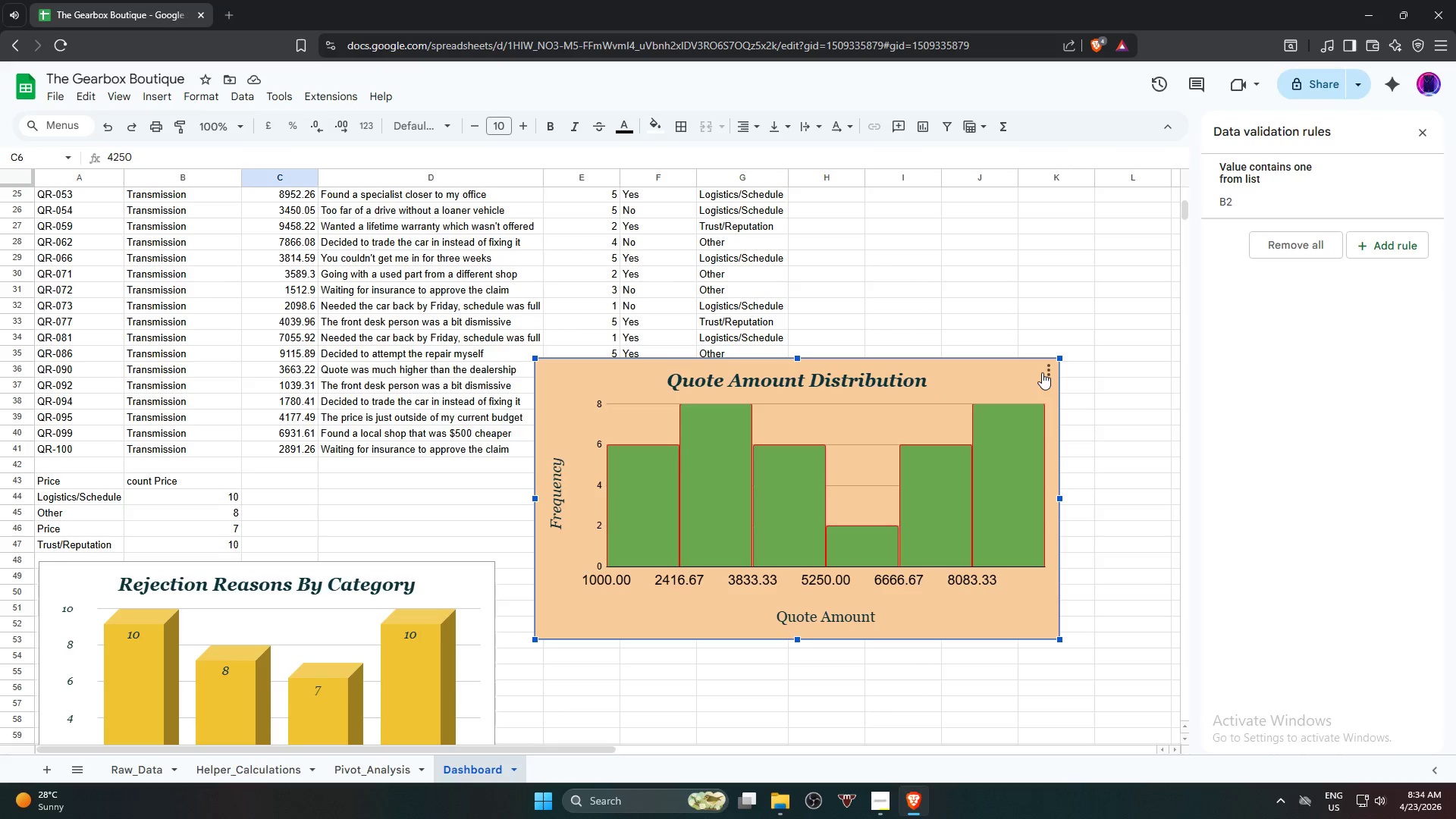 
left_click([1046, 372])
 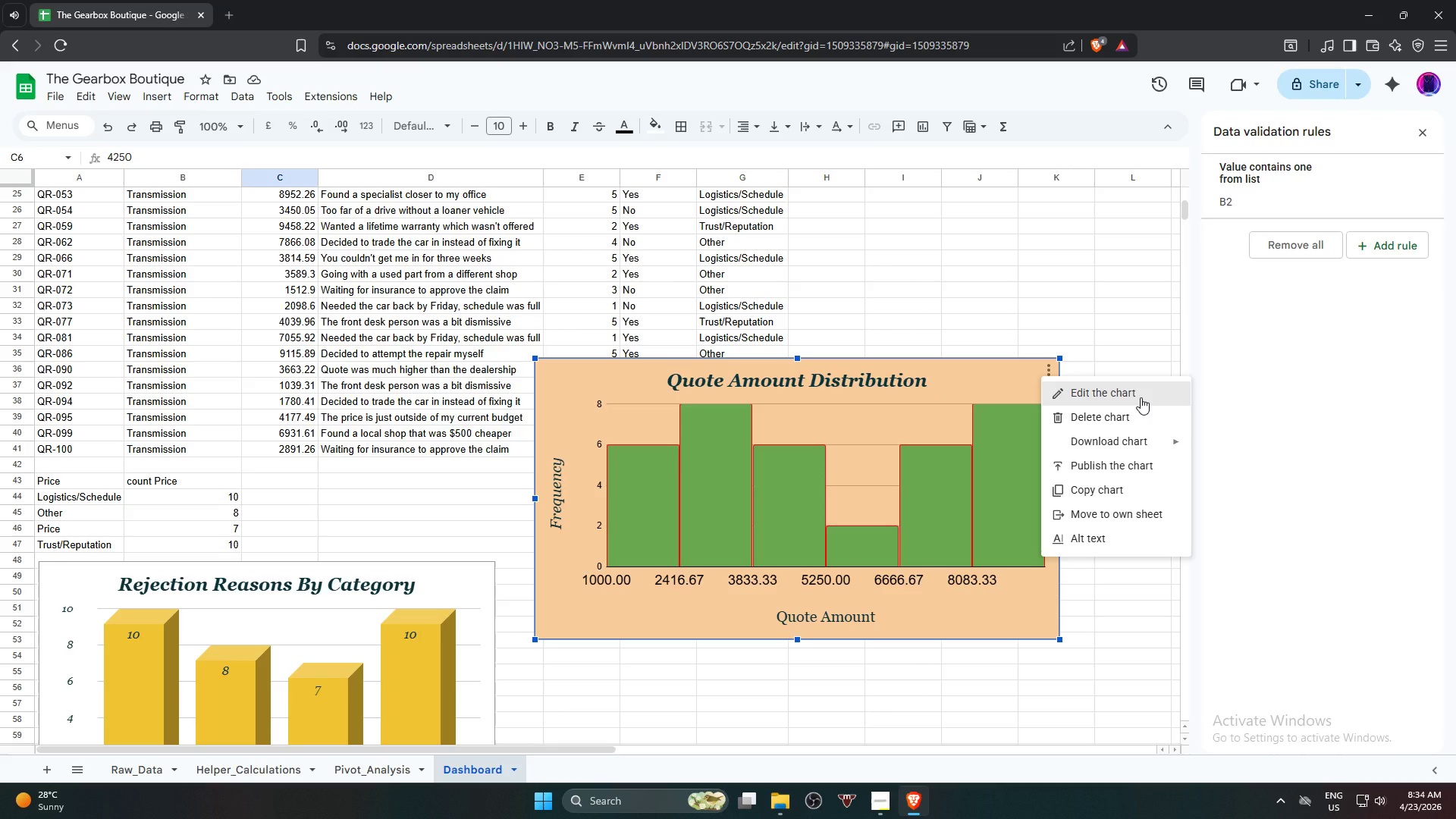 
left_click([1141, 397])
 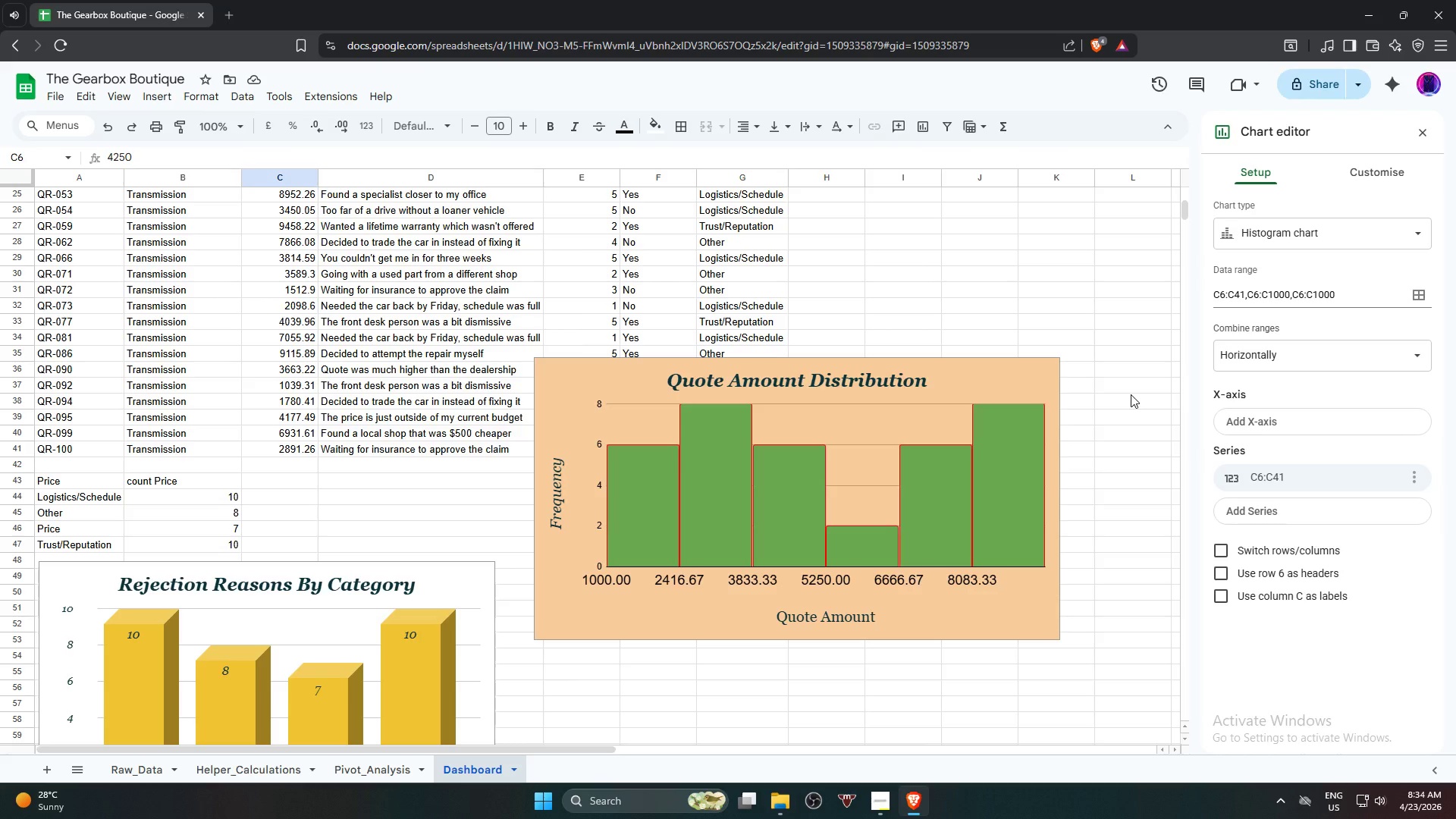 
mouse_move([1385, 196])
 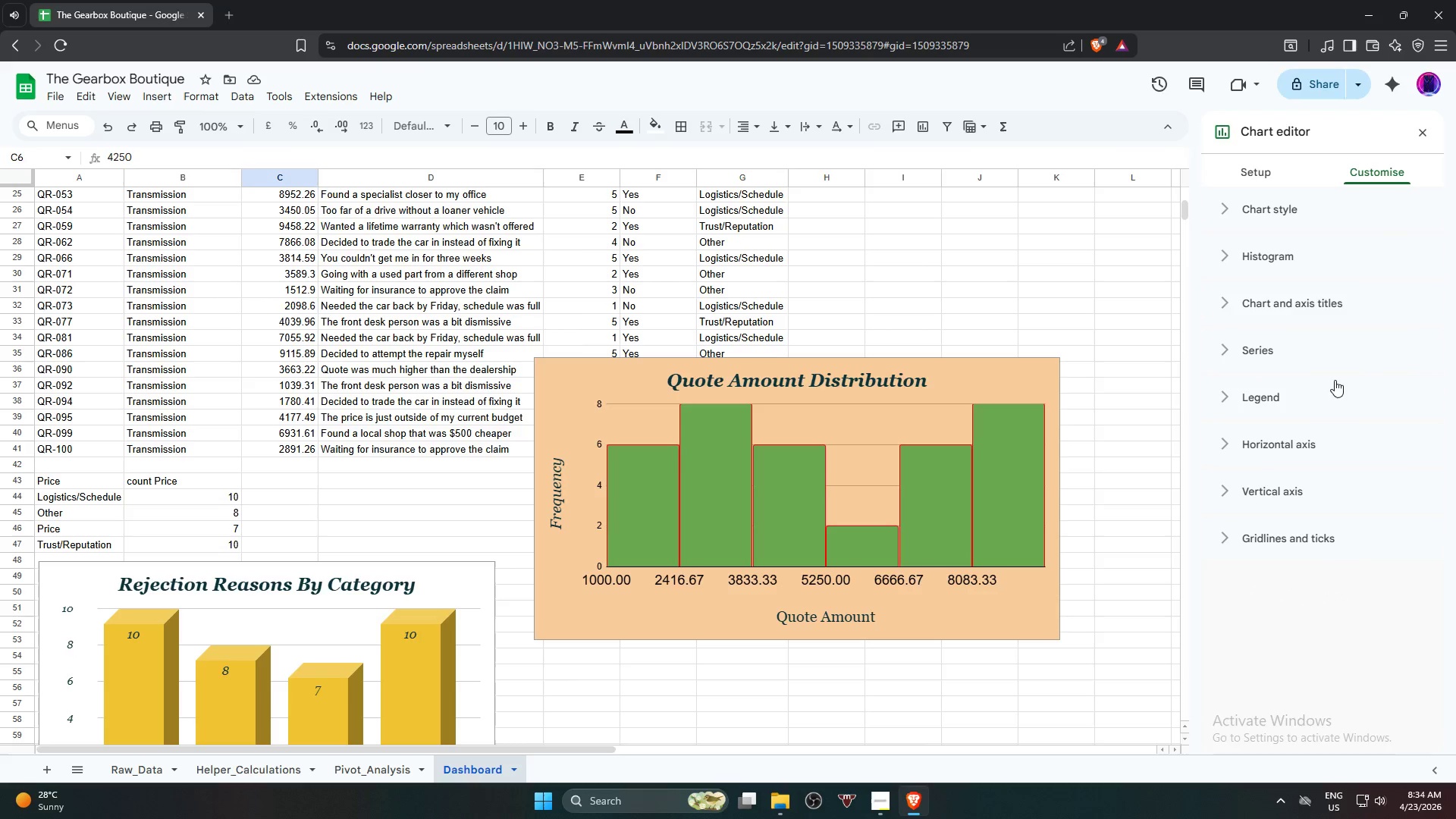 
left_click([1321, 356])
 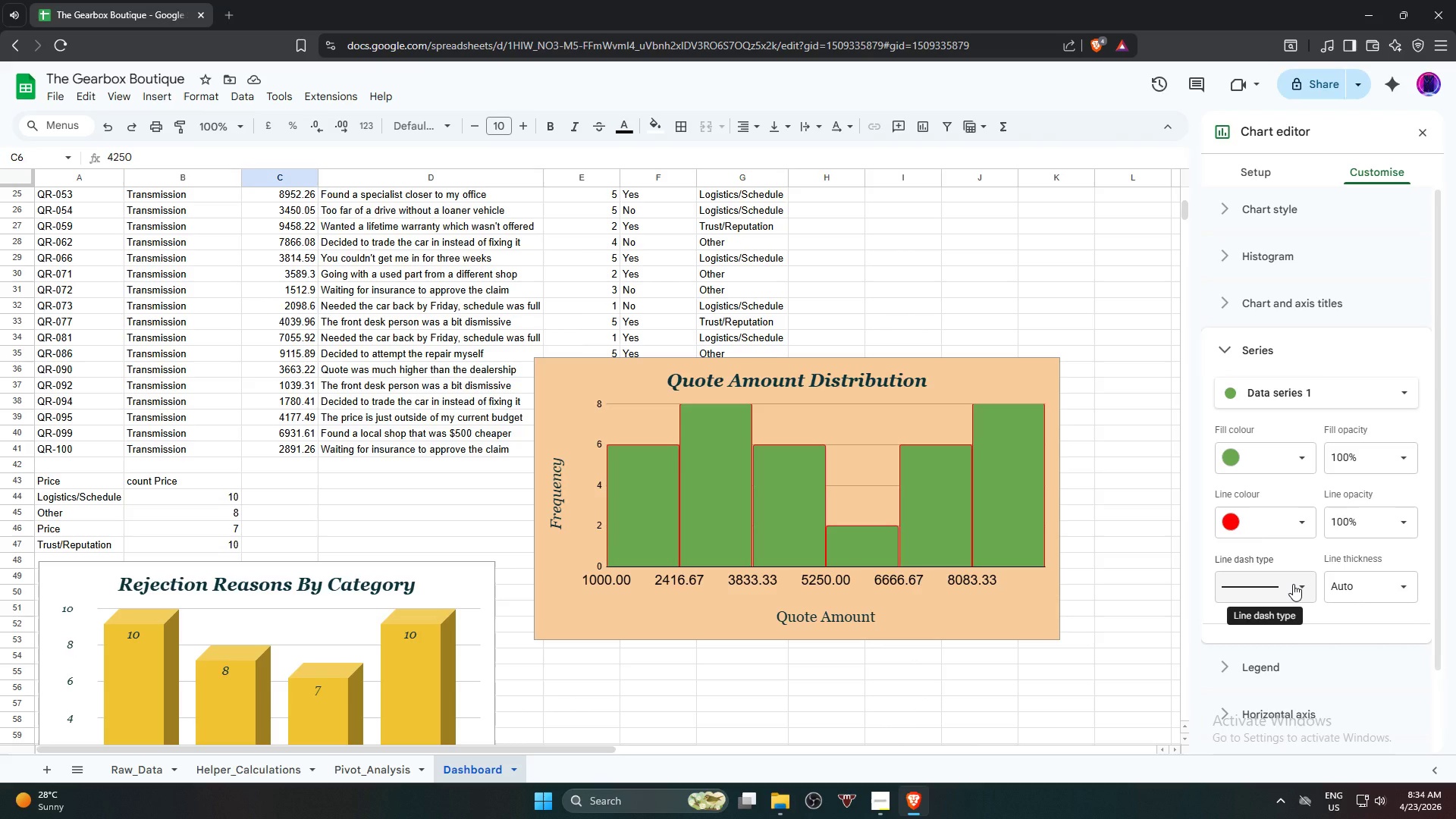 
wait(8.97)
 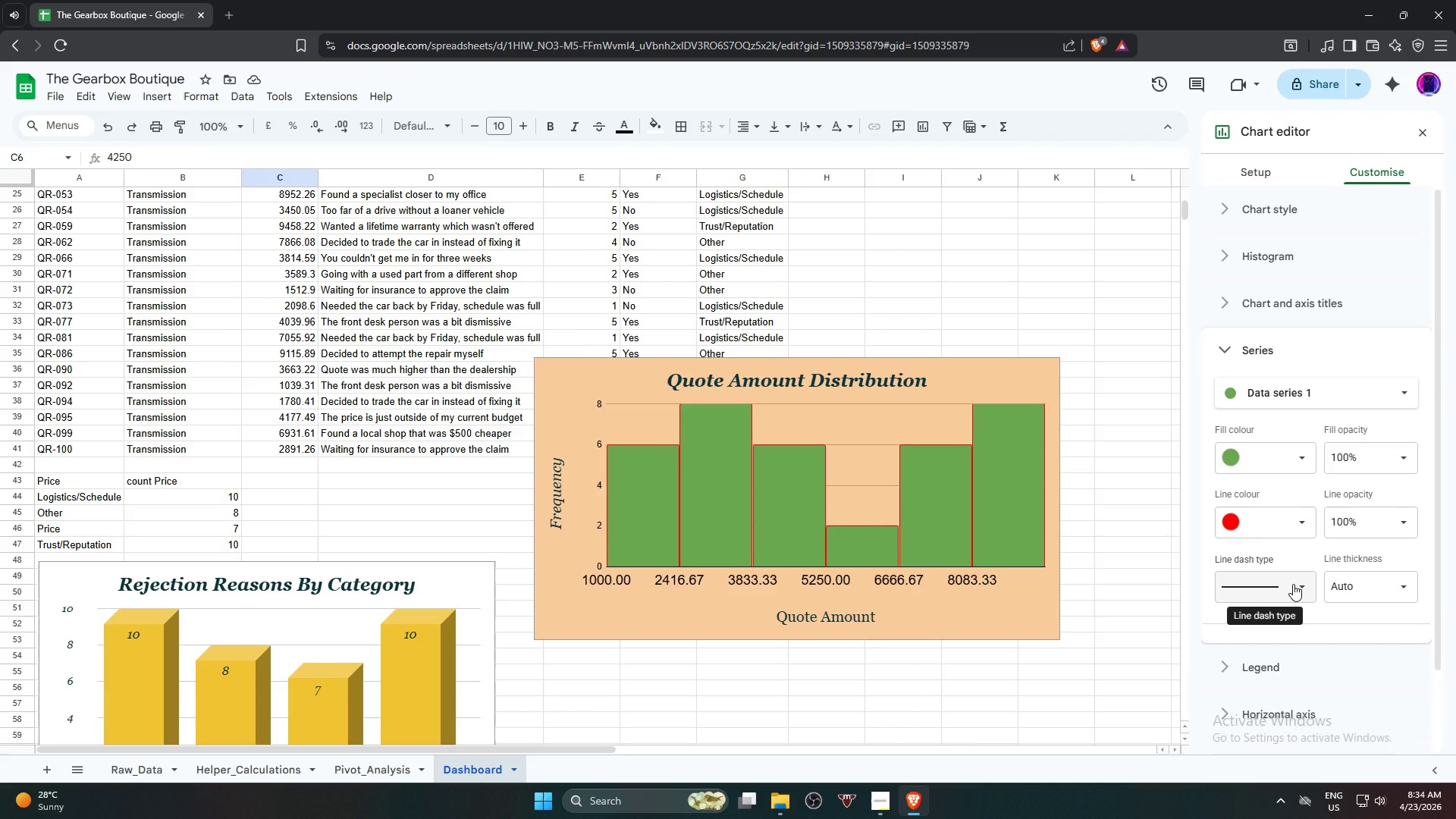 
scroll: coordinate [1291, 553], scroll_direction: down, amount: 1.0
 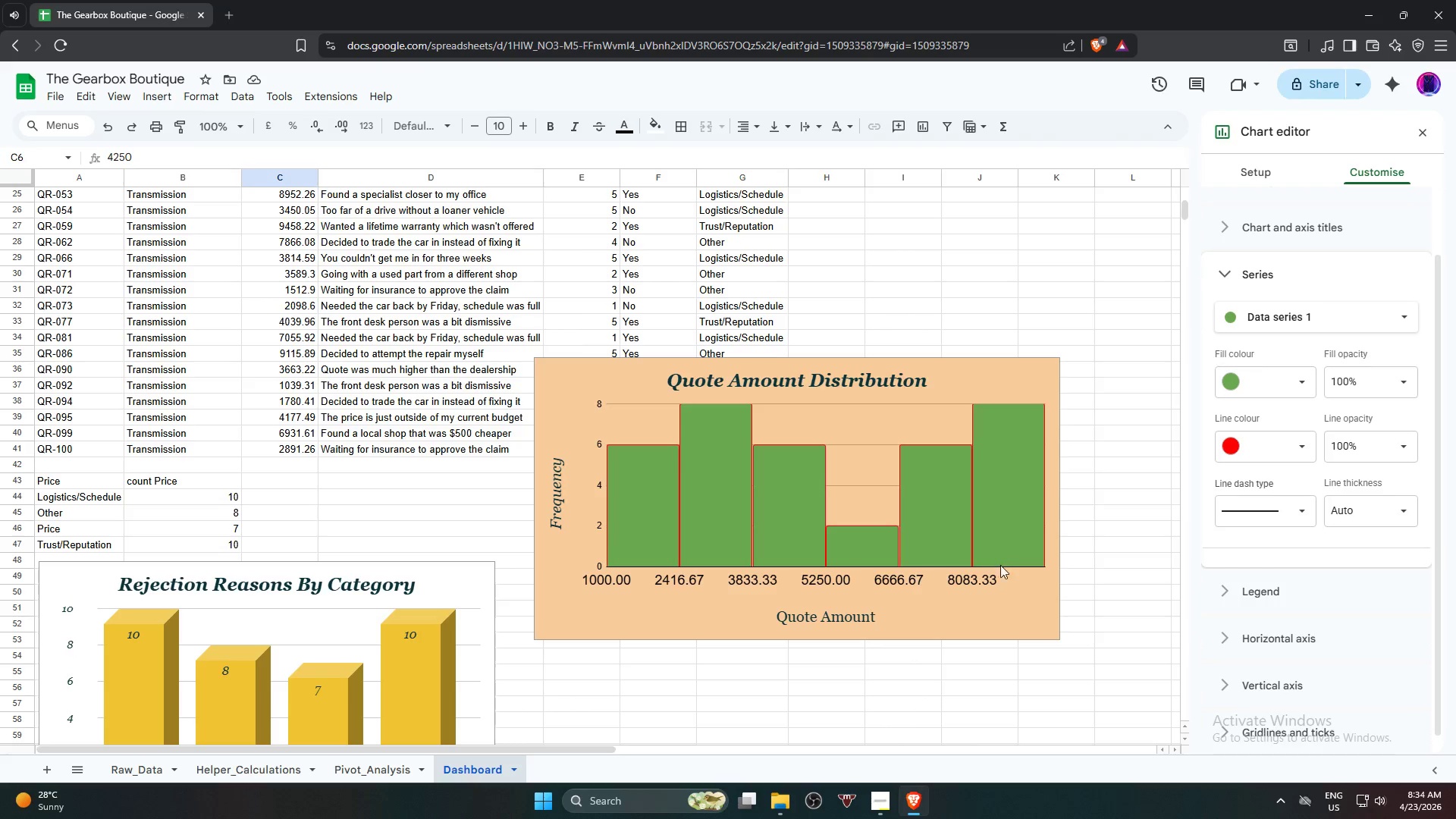 
double_click([965, 583])
 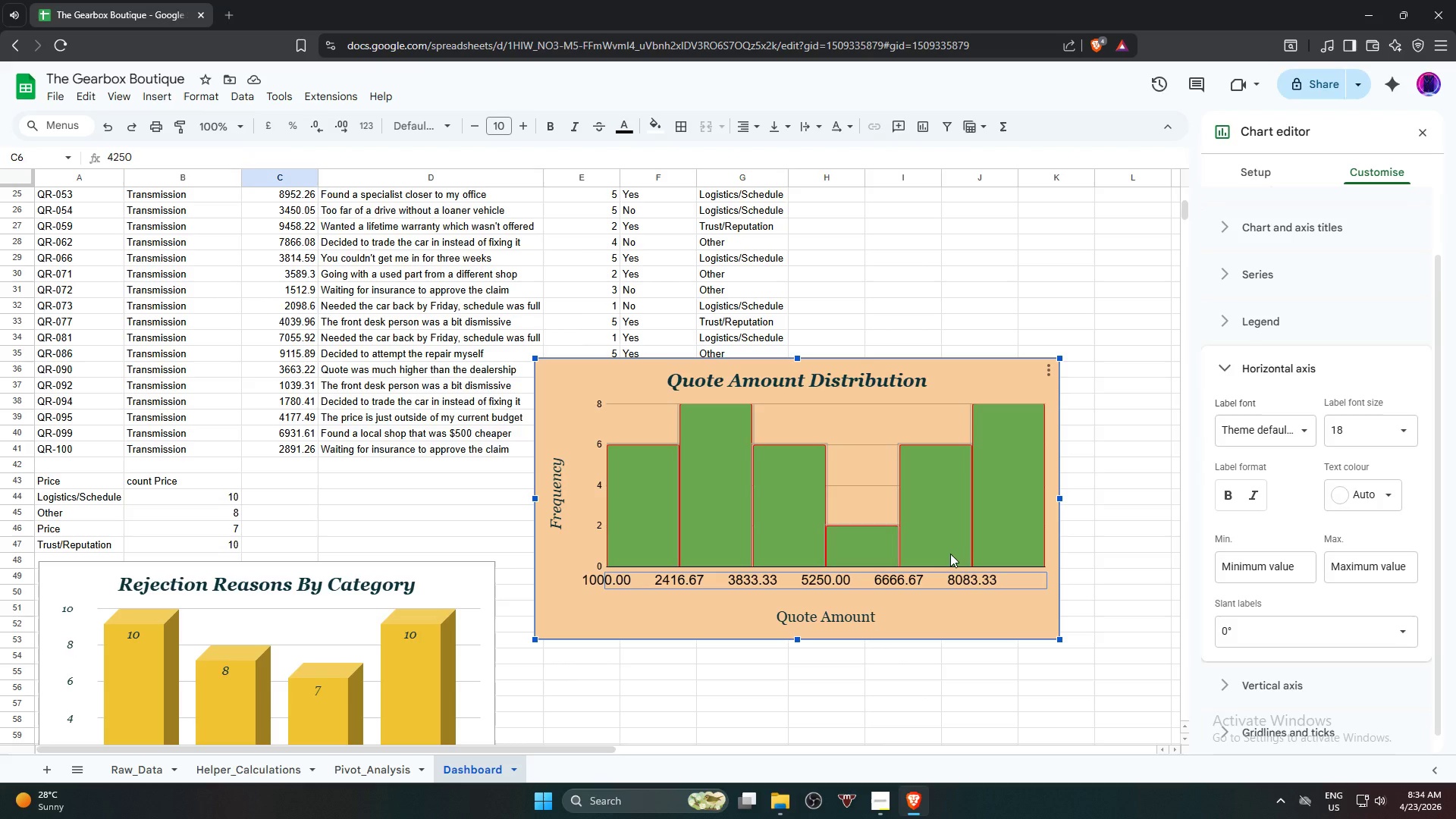 
wait(29.41)
 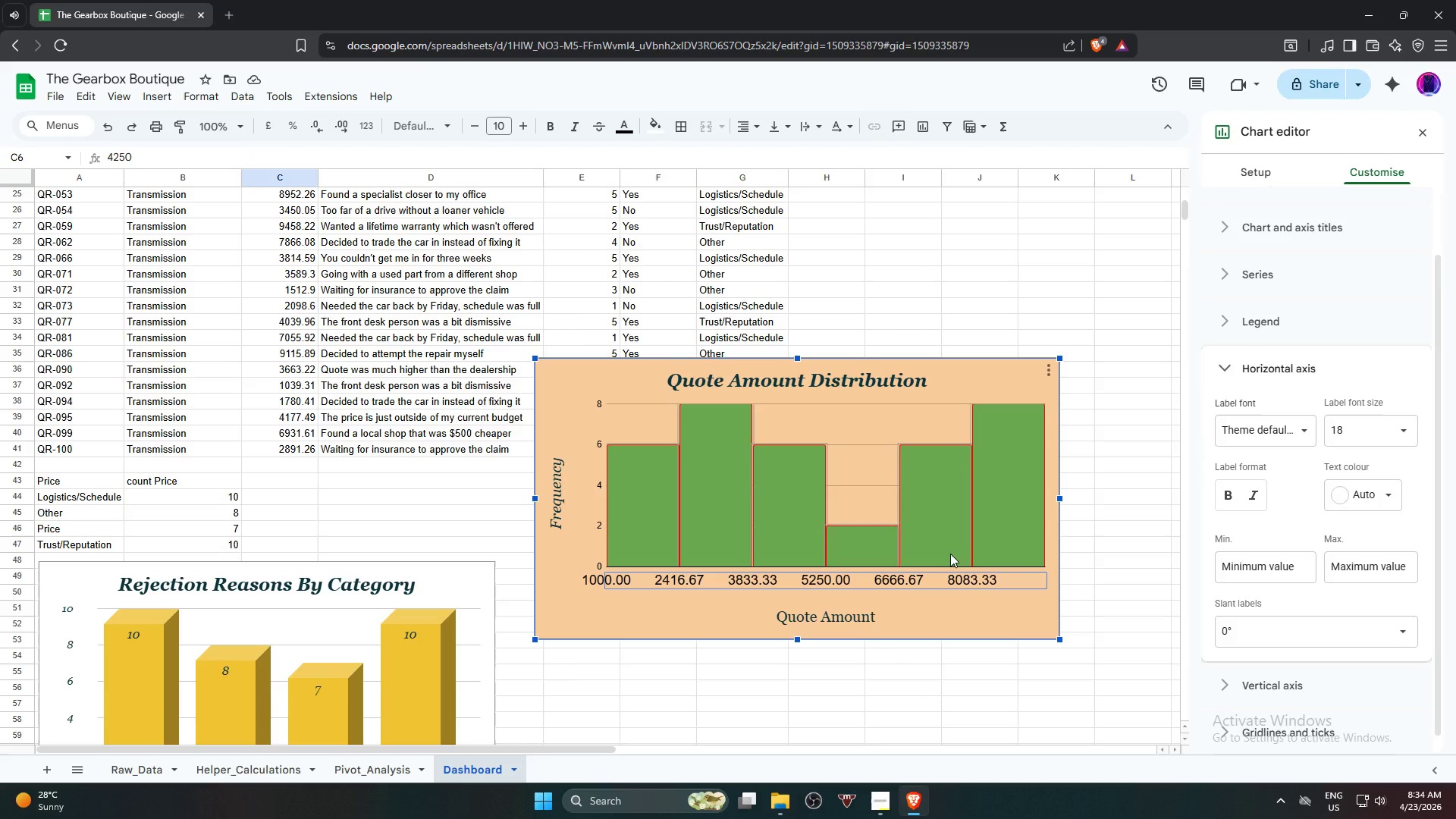 
left_click([1291, 221])
 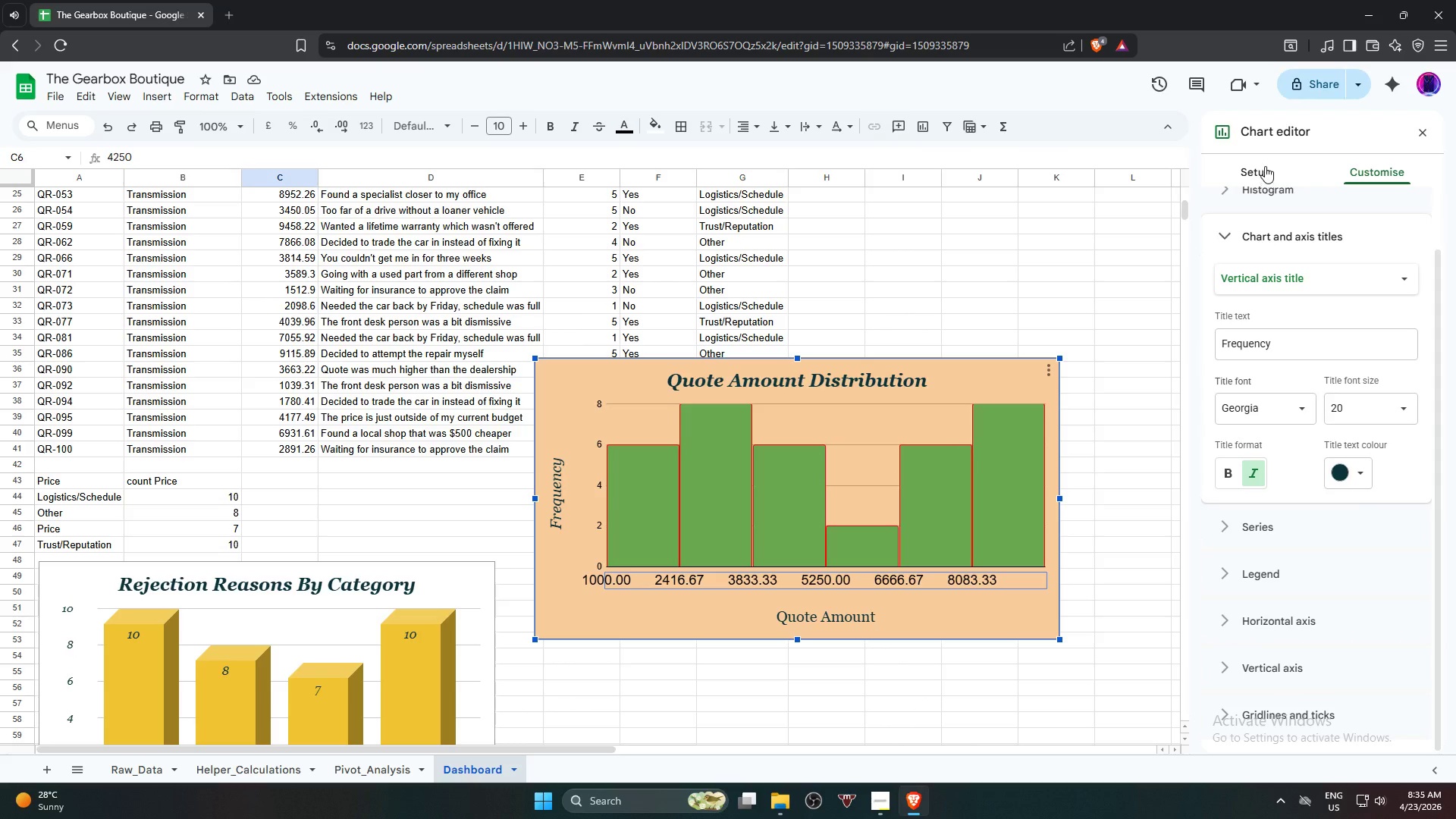 
scroll: coordinate [1257, 234], scroll_direction: up, amount: 3.0
 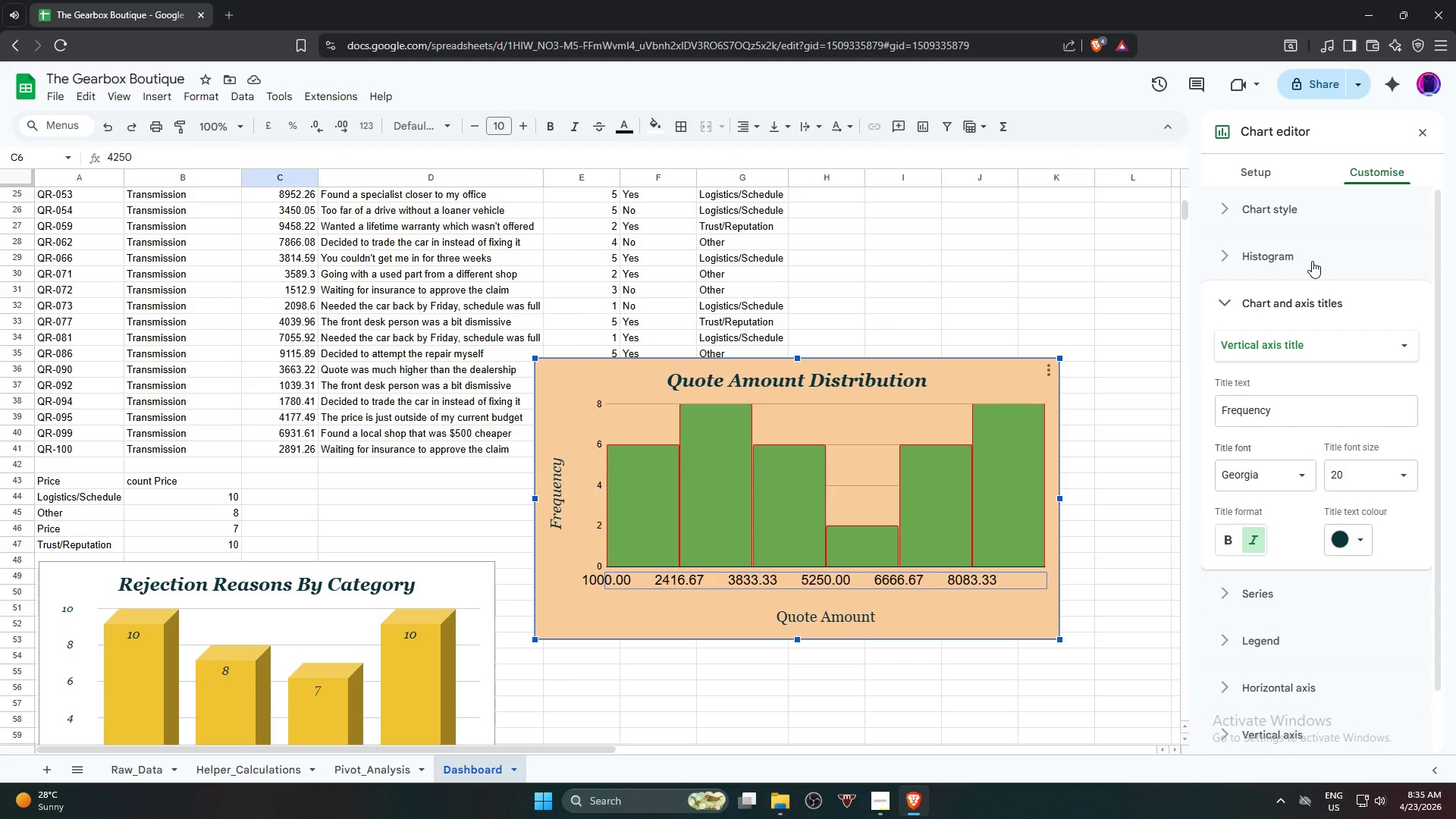 
left_click([1313, 261])
 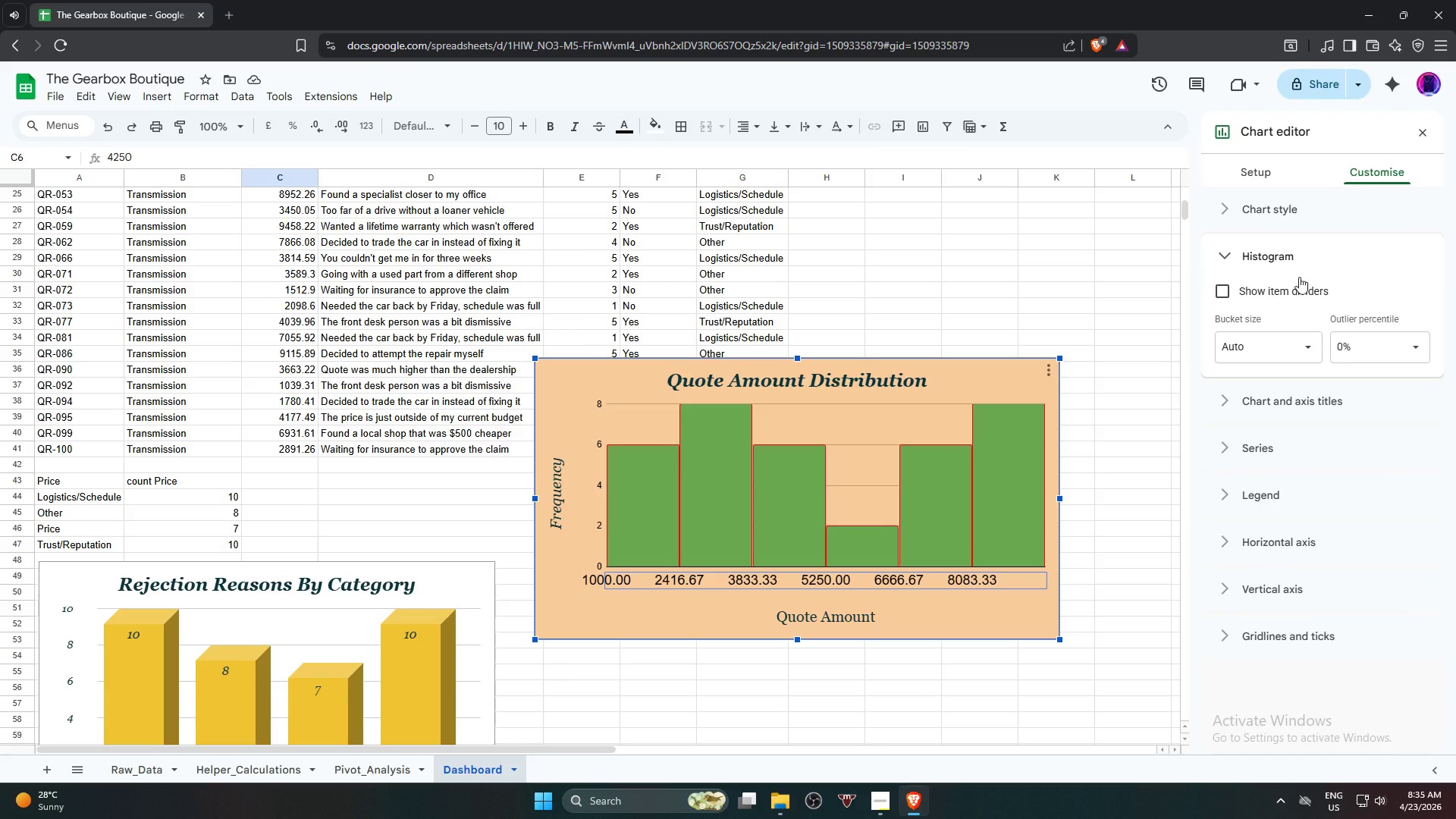 
left_click([1293, 290])
 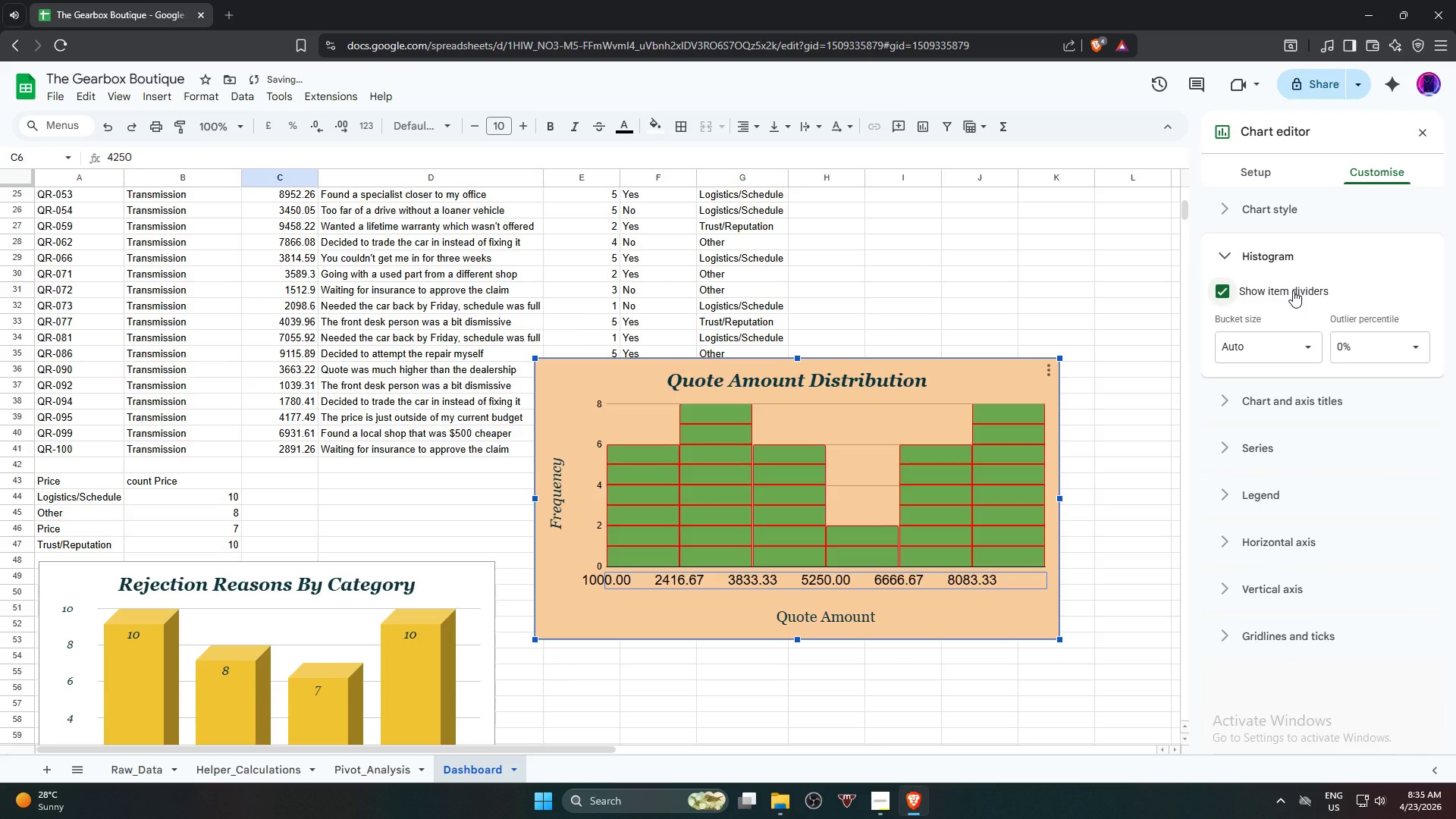 
left_click([1293, 290])
 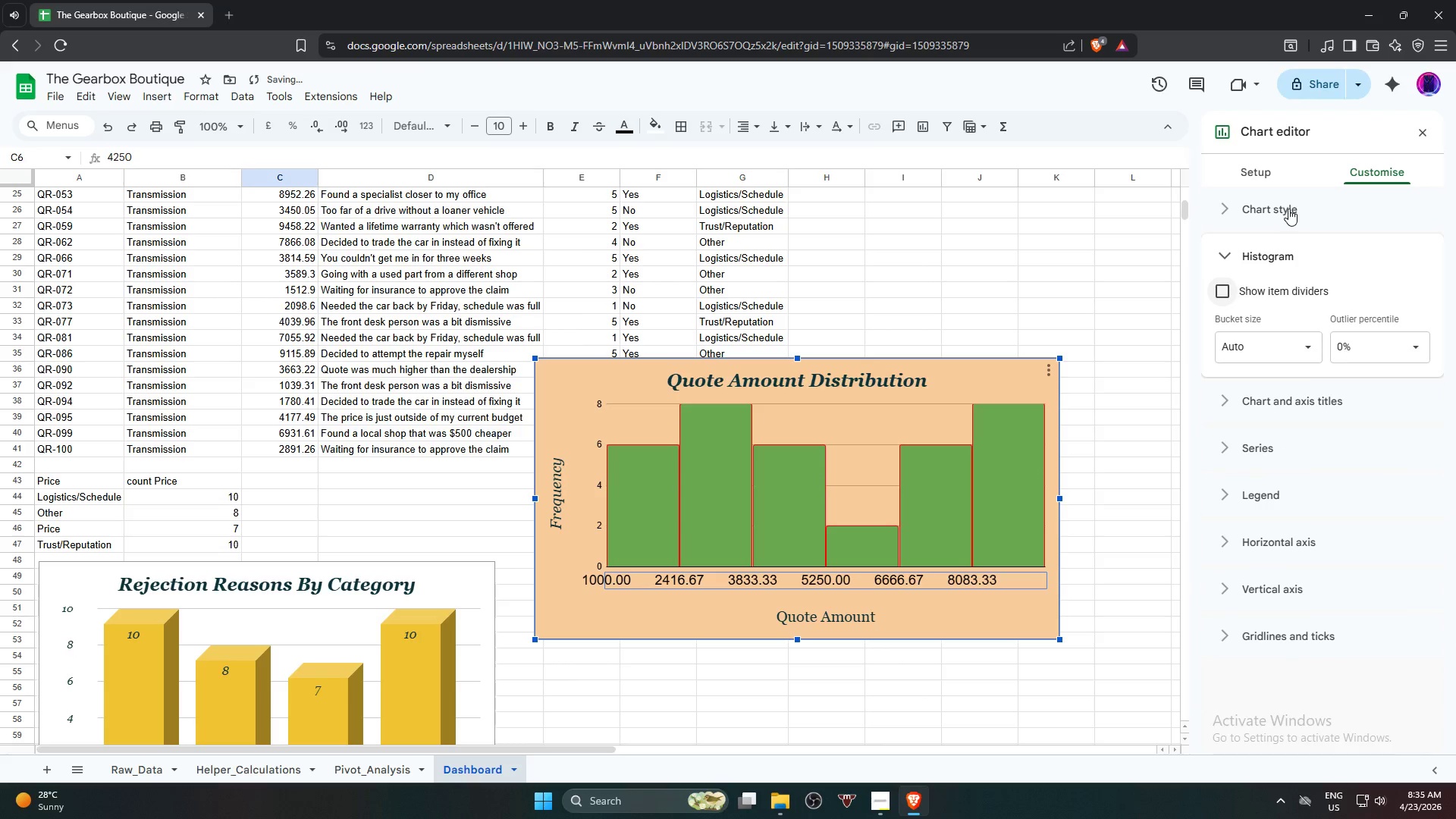 
left_click([1288, 209])
 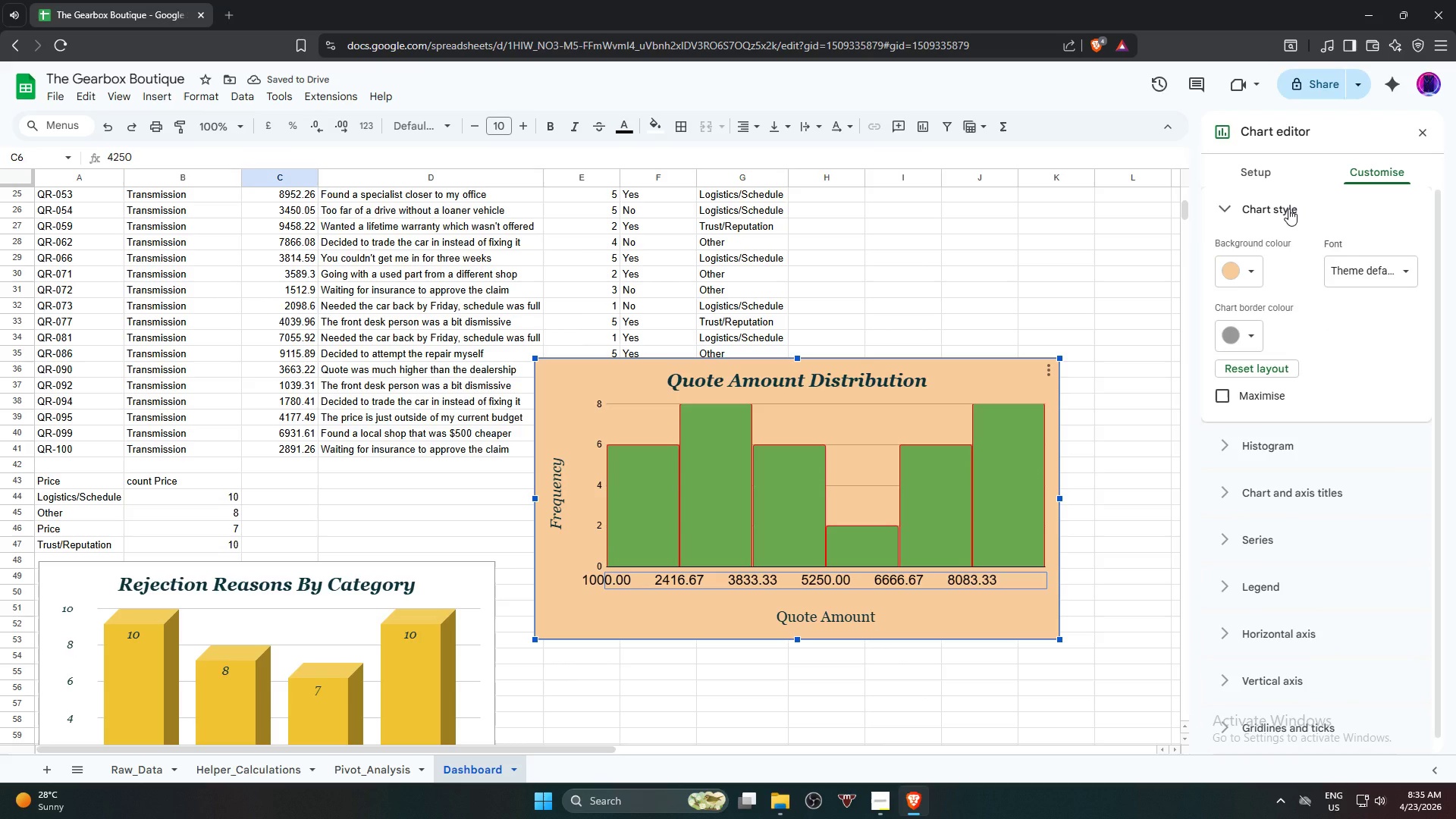 
left_click([1288, 209])
 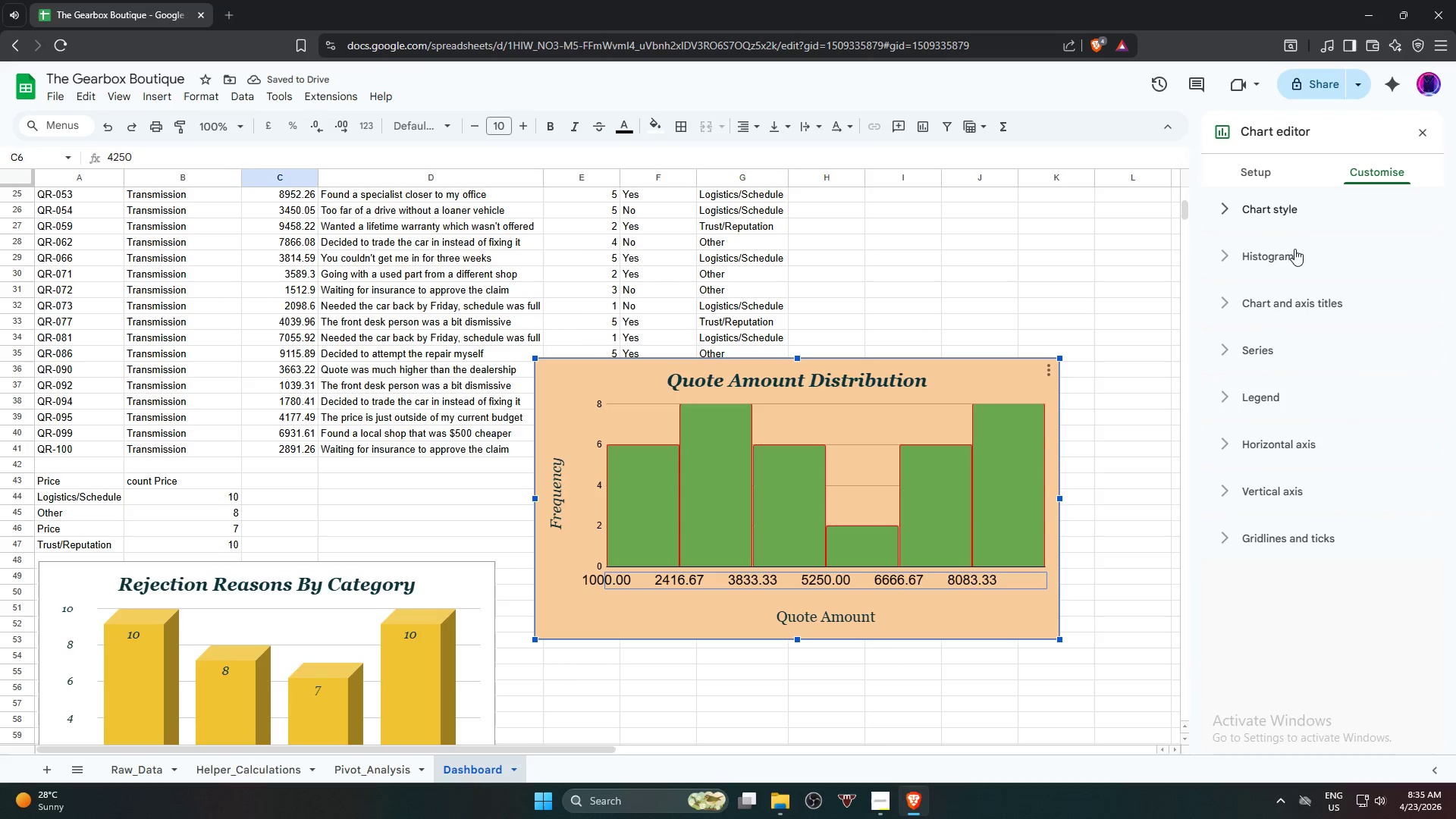 
left_click([1298, 259])
 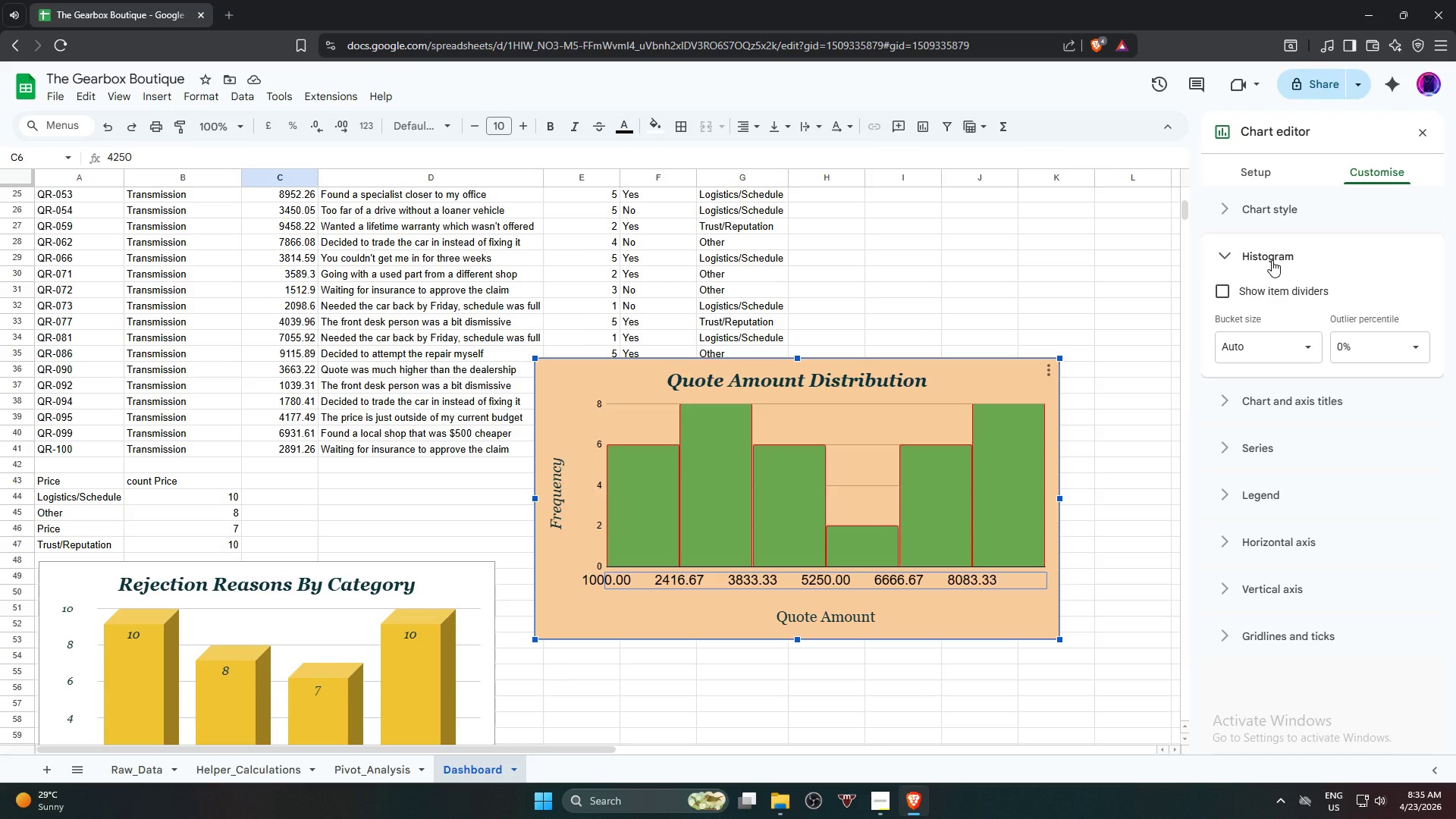 
wait(33.33)
 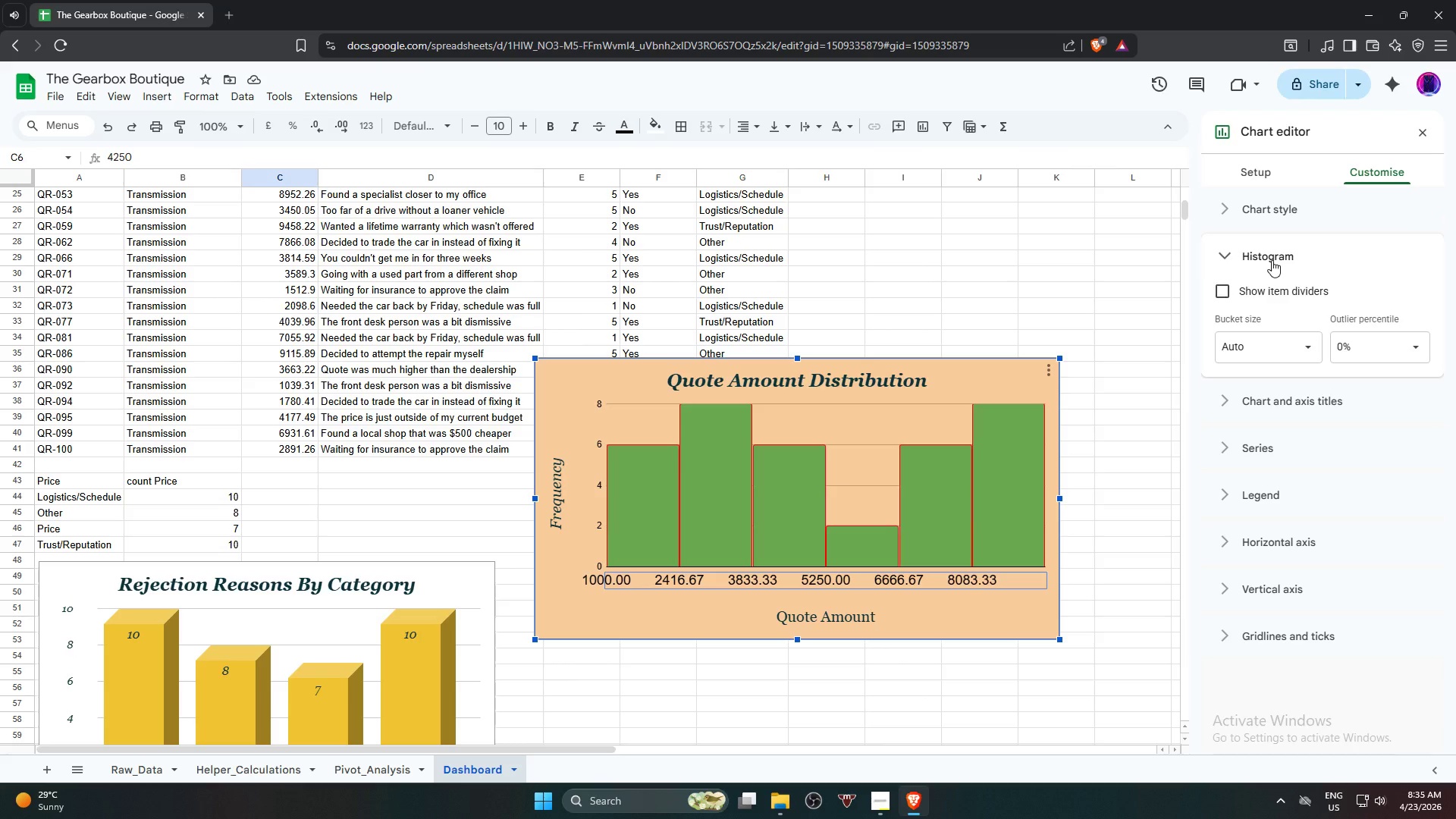 
scroll: coordinate [1257, 240], scroll_direction: up, amount: 1.0
 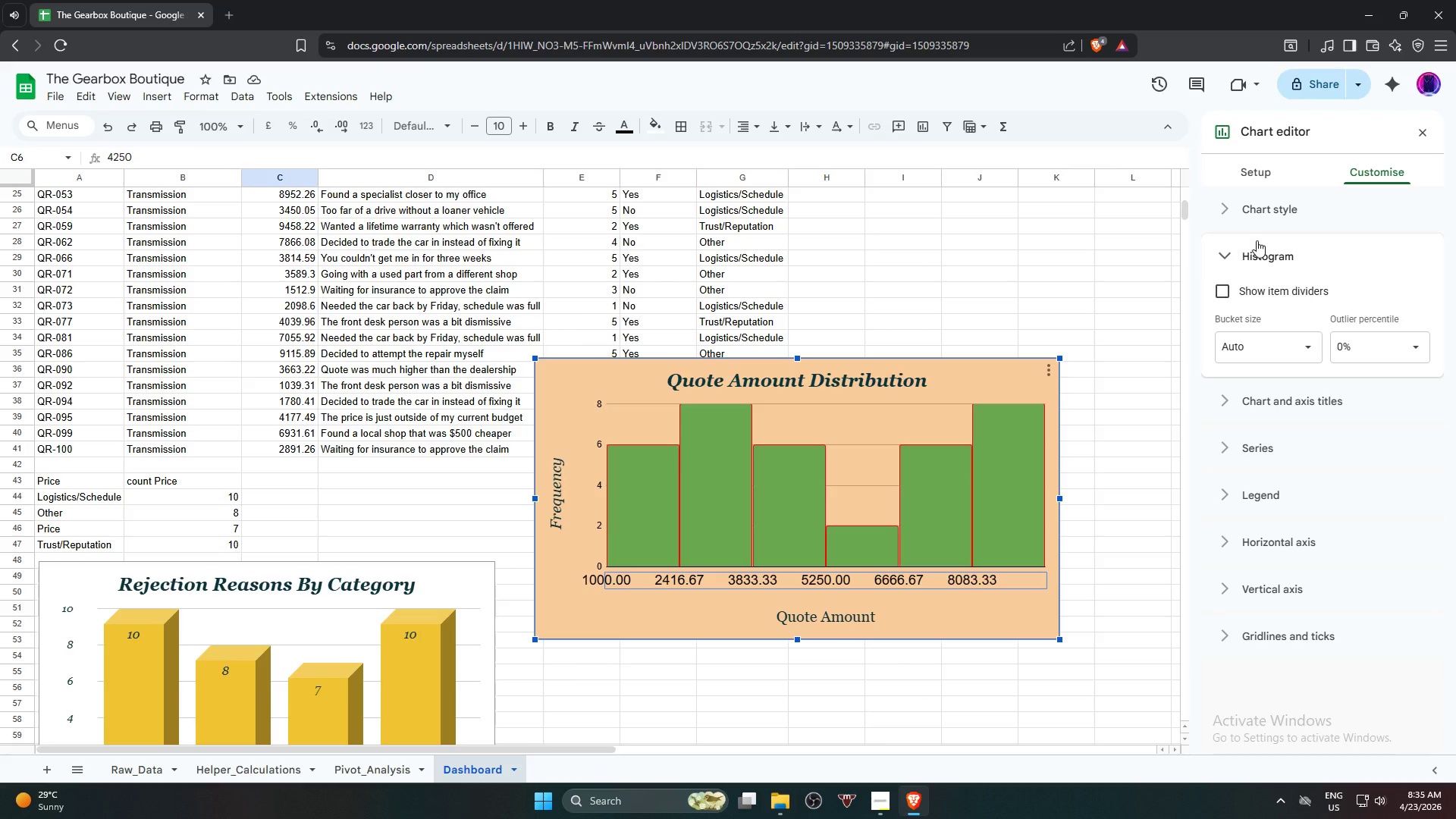 
wait(18.06)
 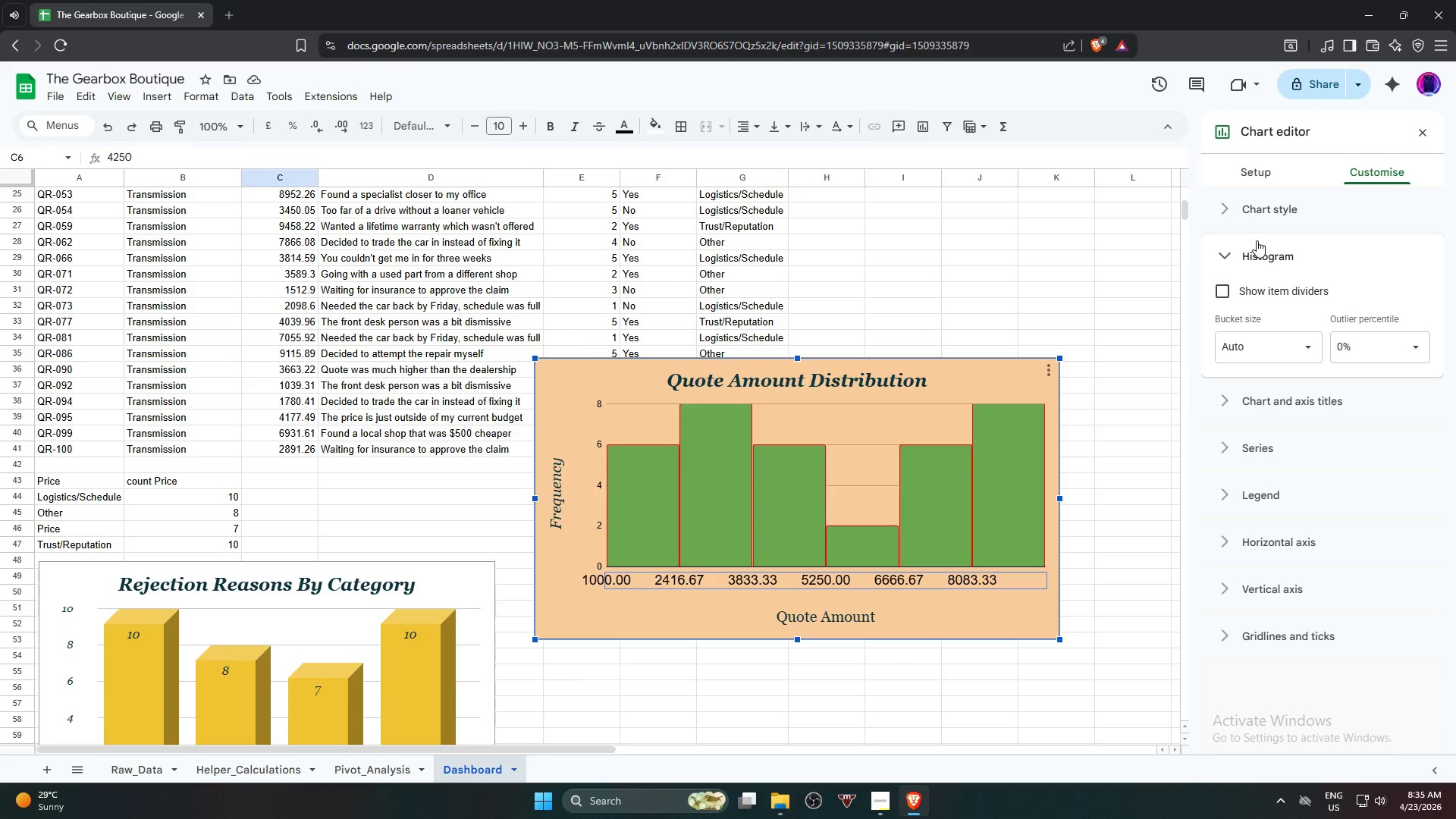 
double_click([994, 585])
 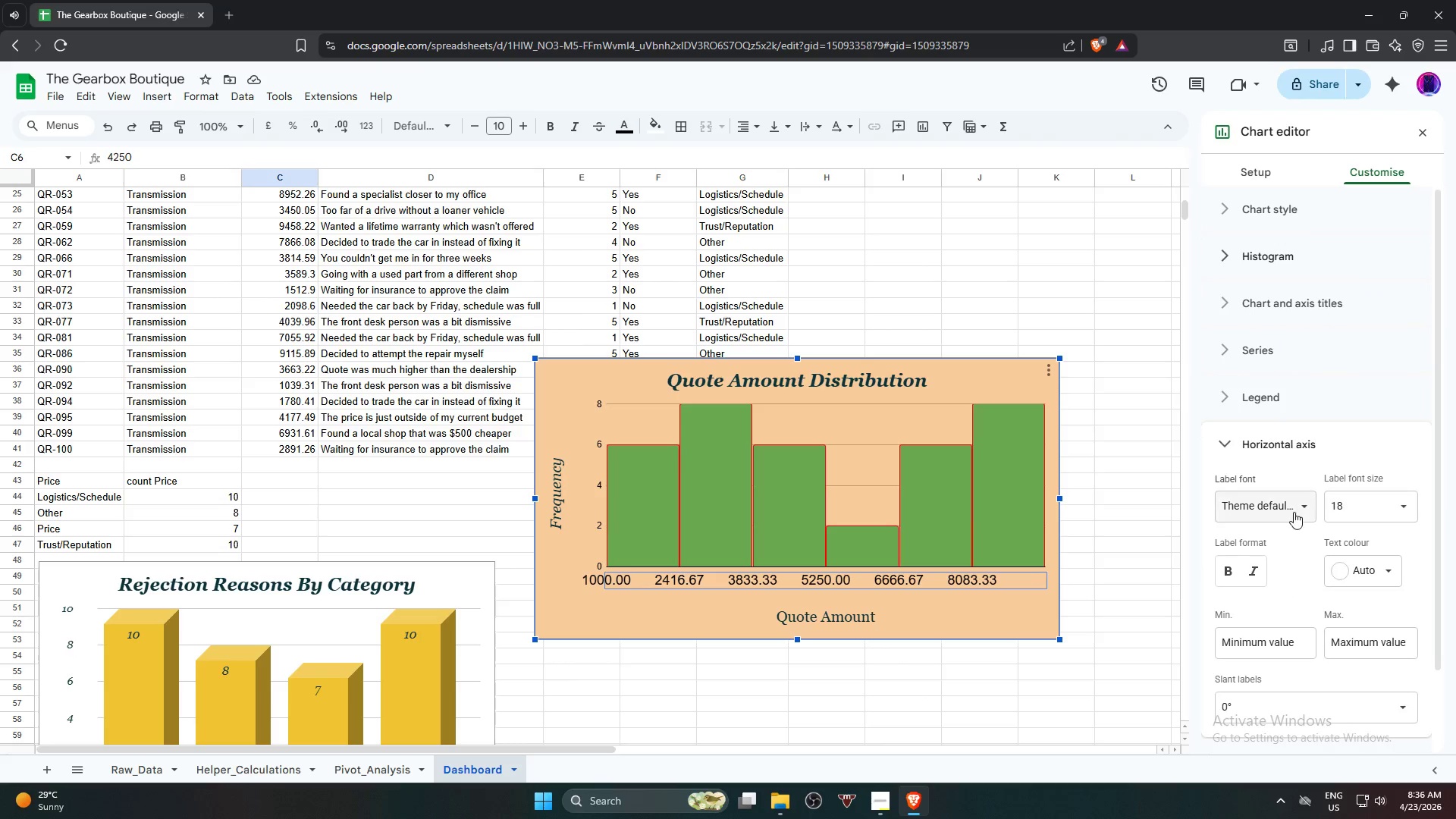 
left_click([1290, 513])
 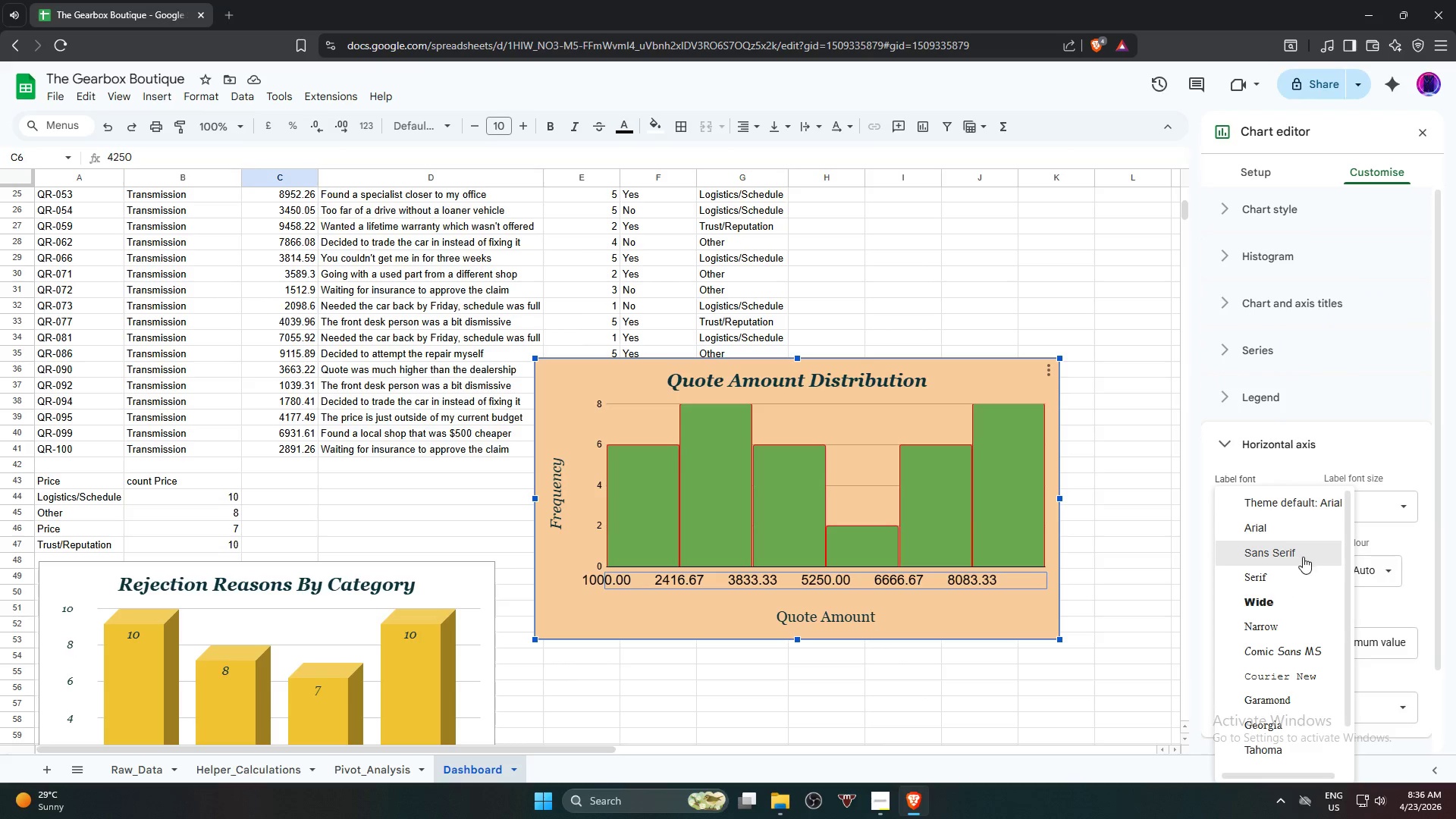 
scroll: coordinate [1304, 572], scroll_direction: down, amount: 5.0
 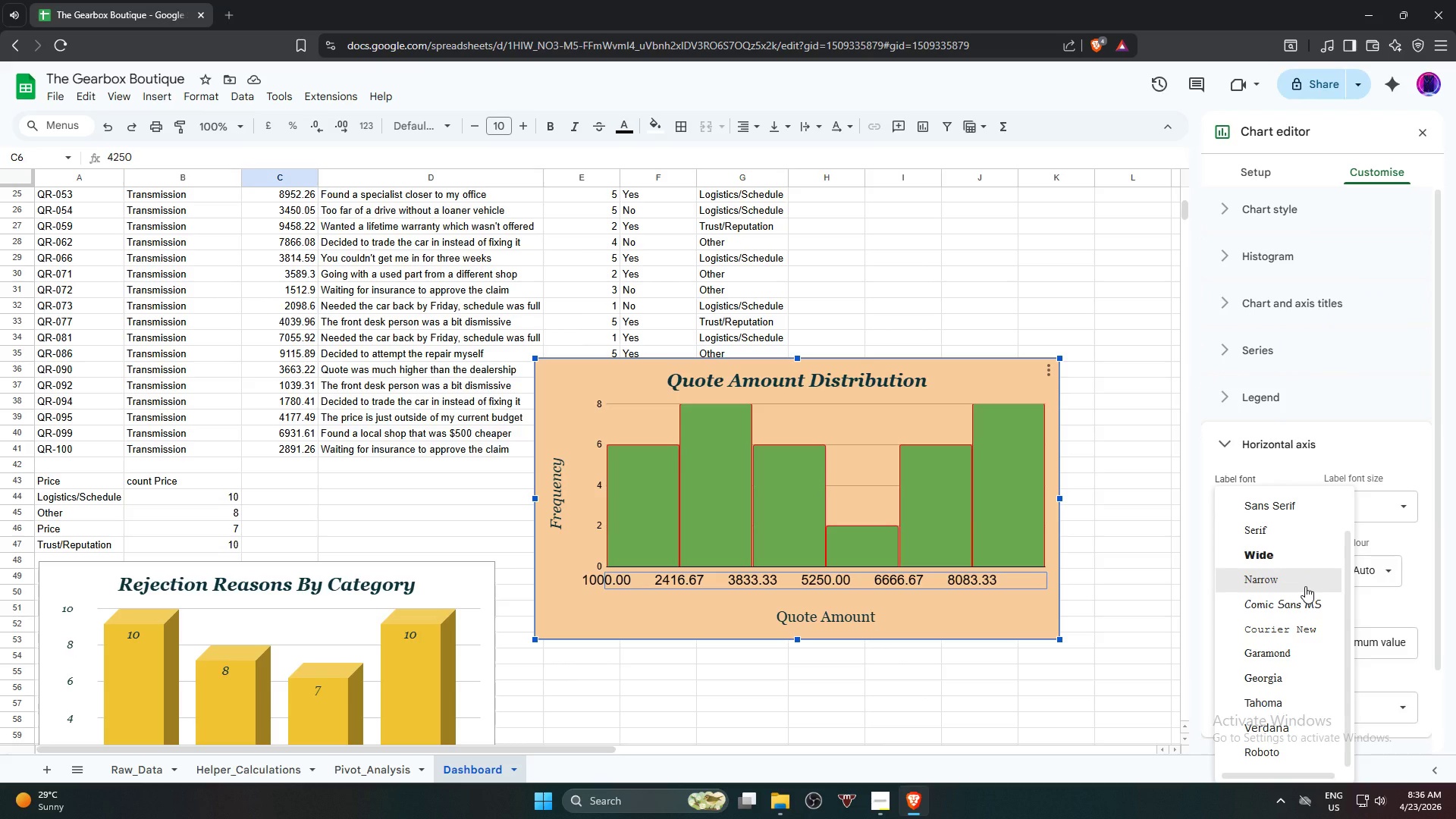 
wait(5.66)
 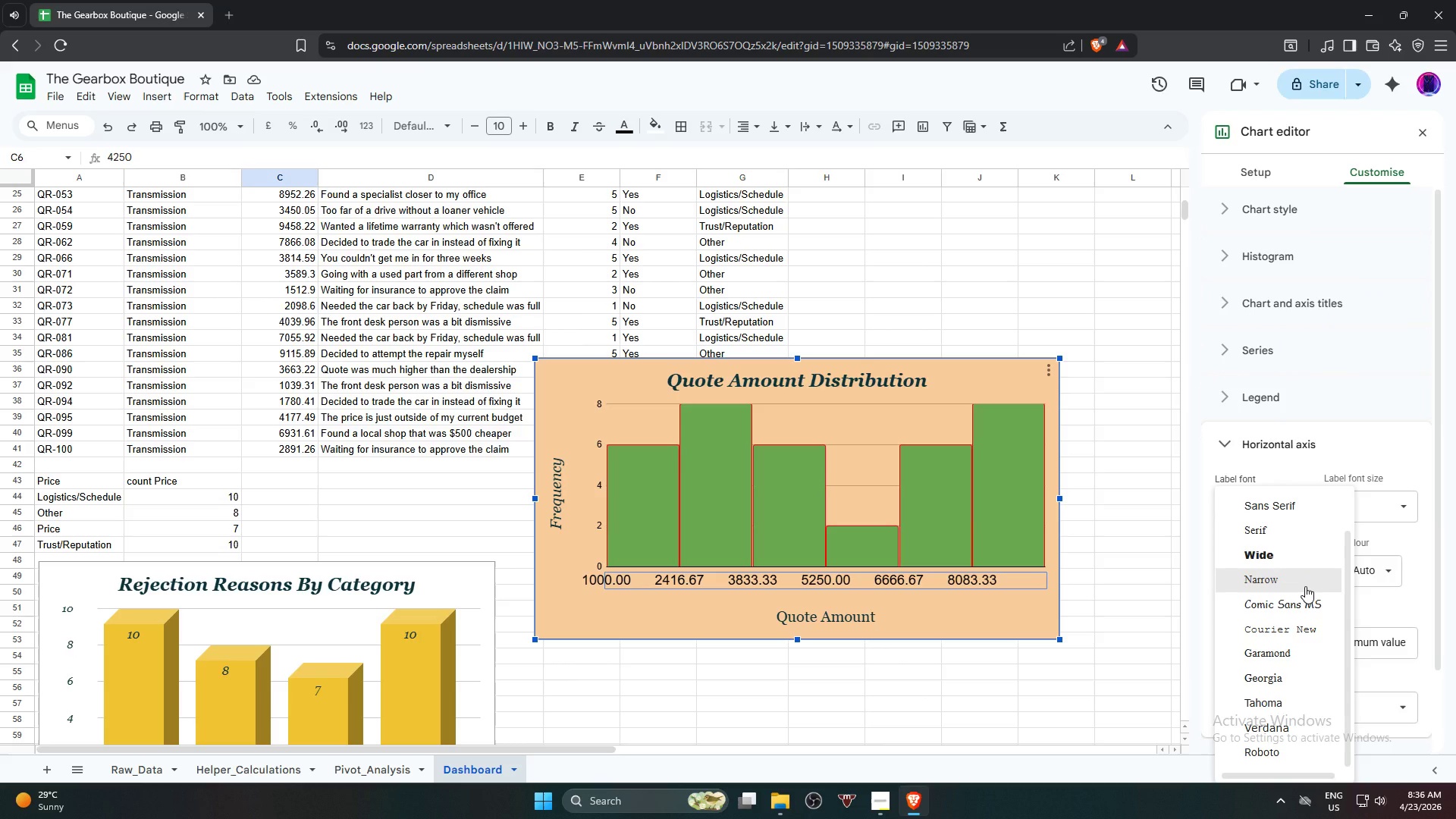 
scroll: coordinate [1345, 441], scroll_direction: up, amount: 3.0
 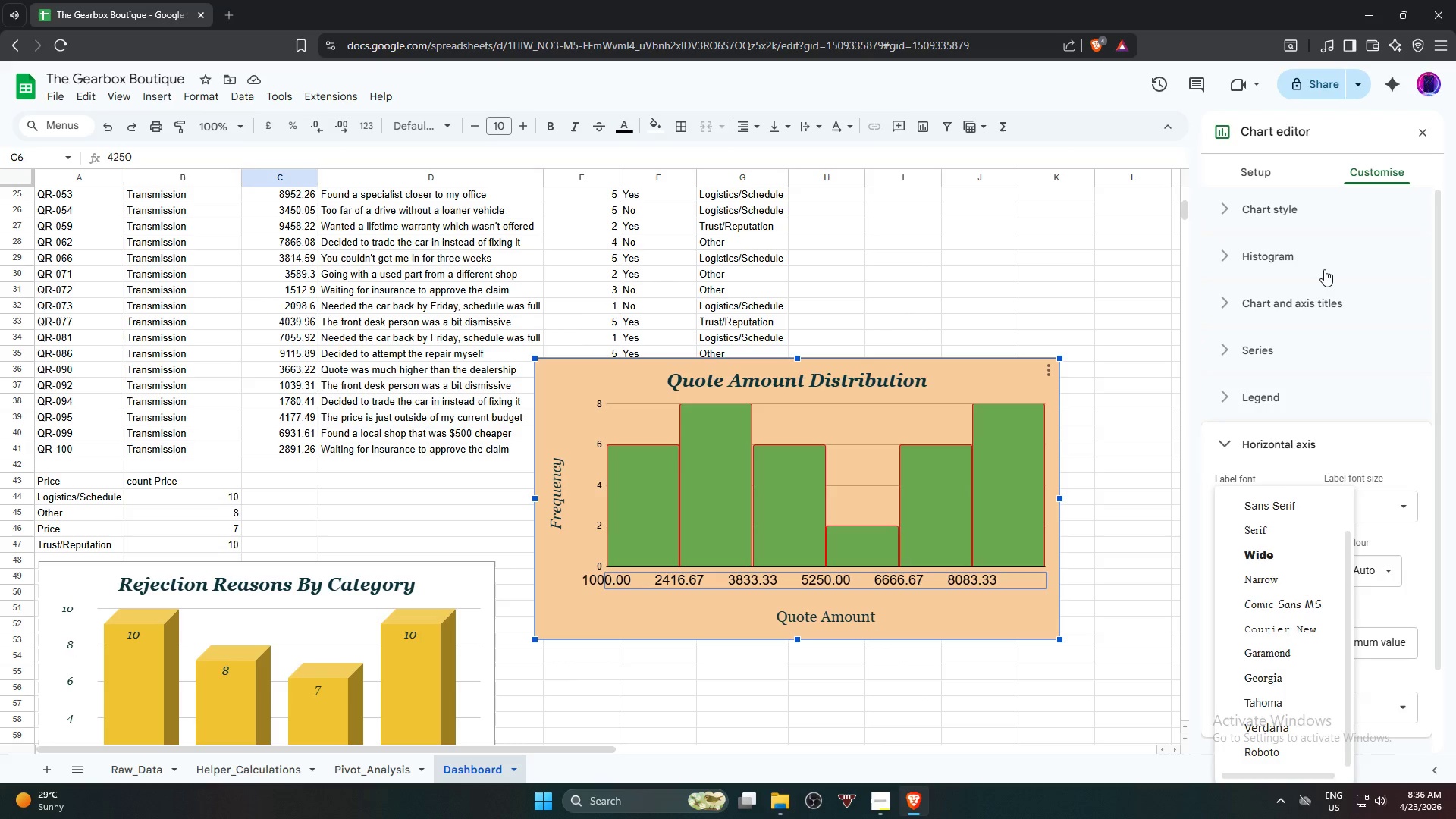 
left_click([1324, 265])
 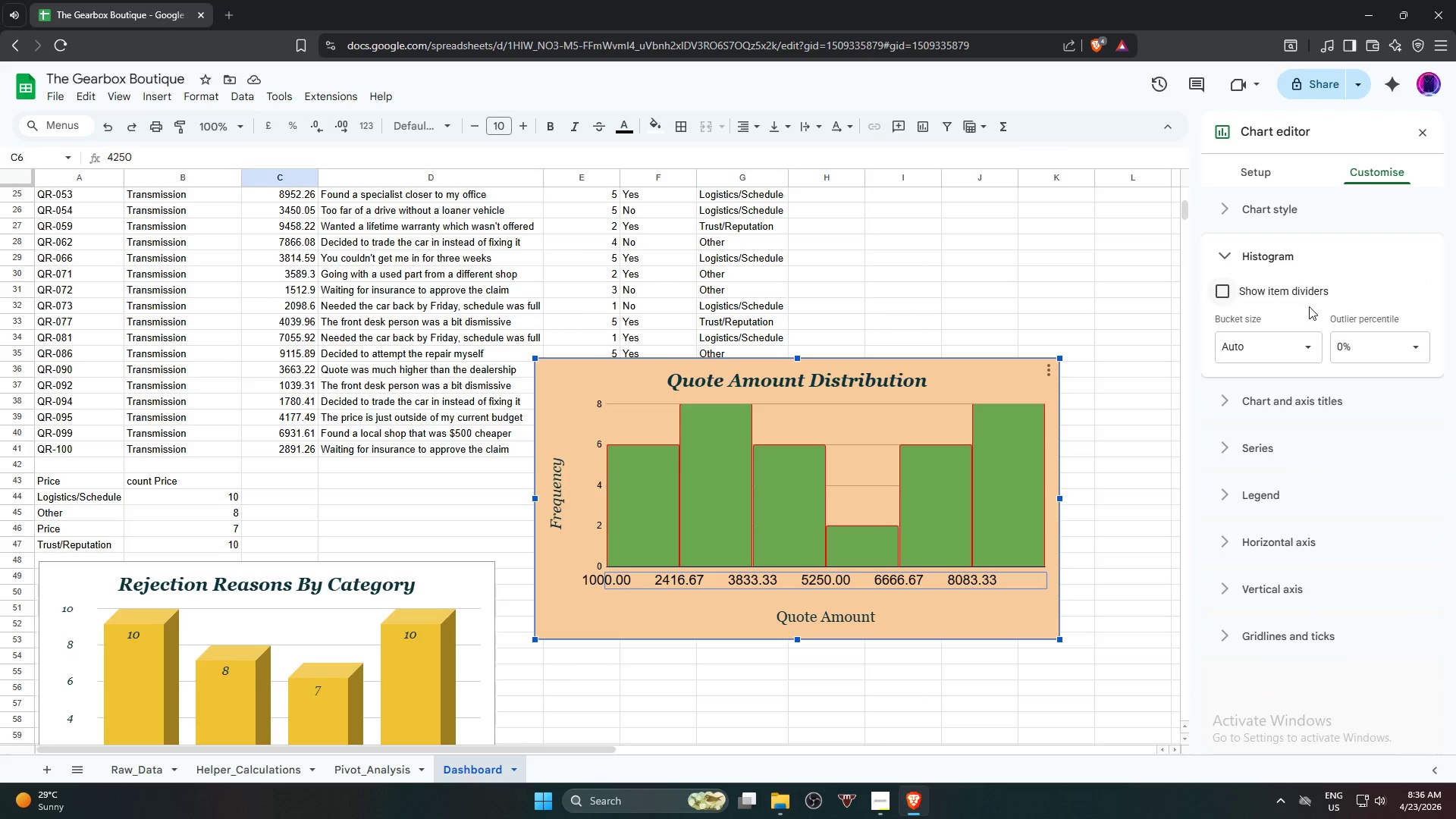 
left_click([1304, 349])
 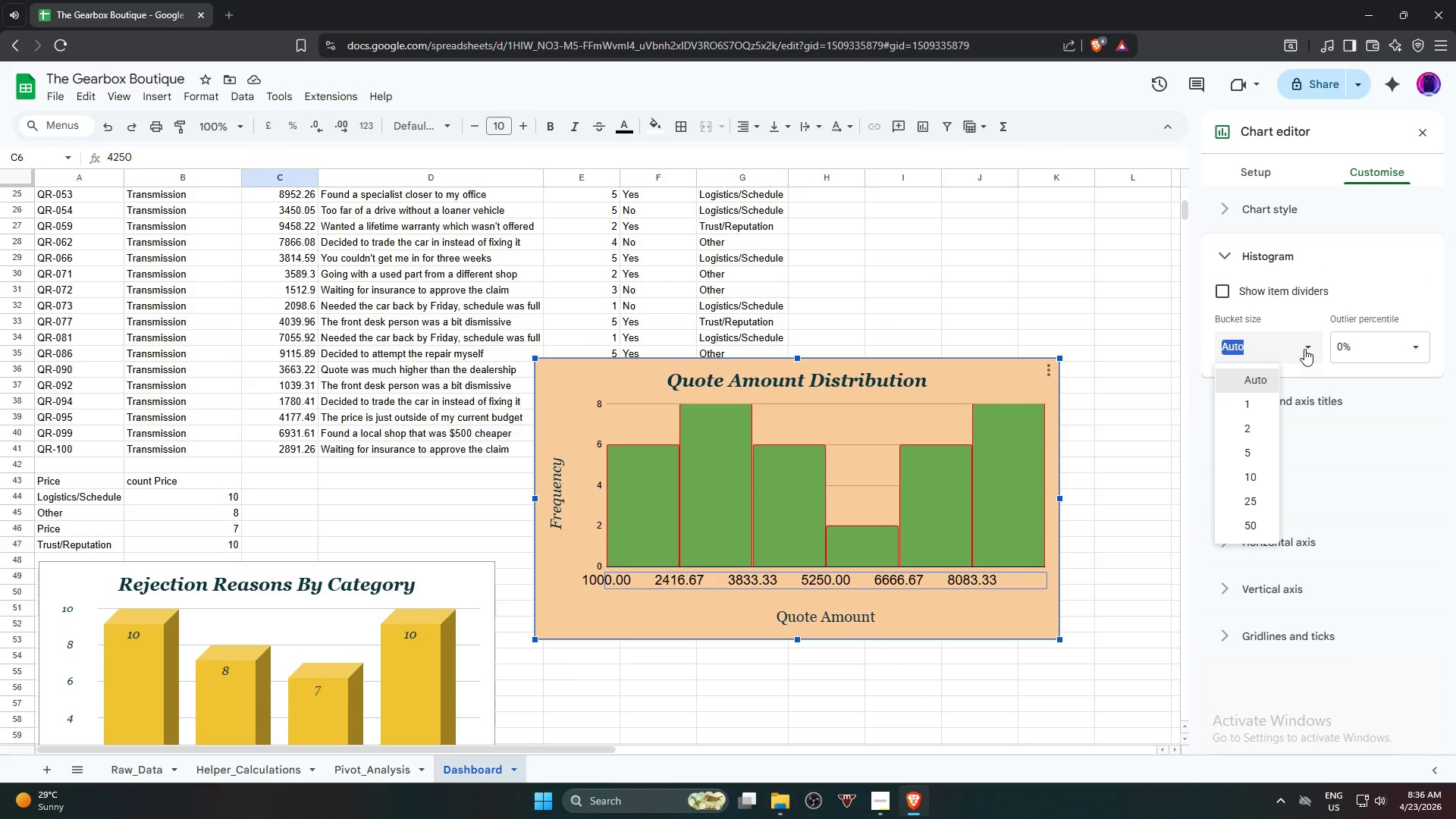 
wait(5.89)
 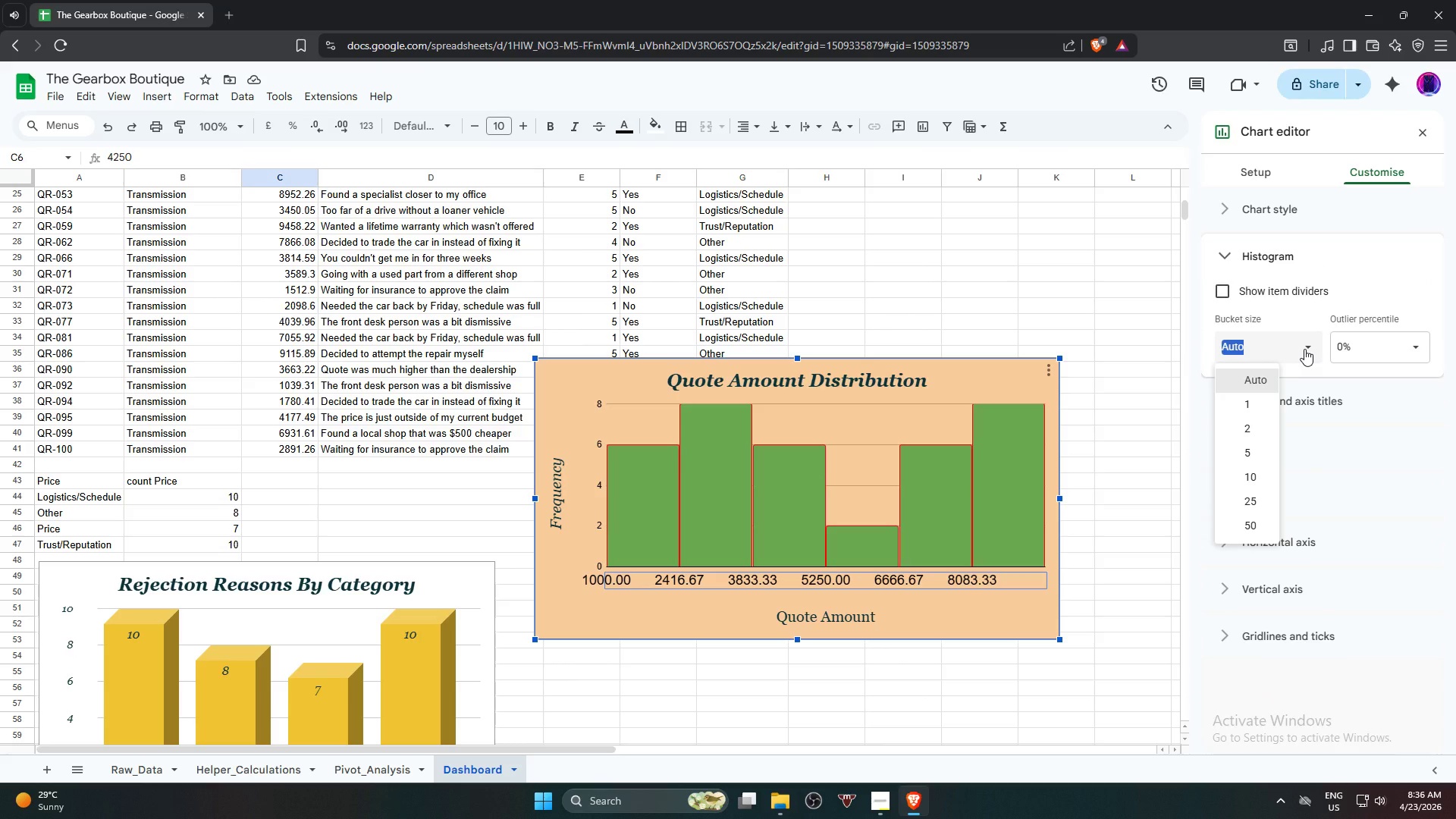 
left_click([1304, 349])
 